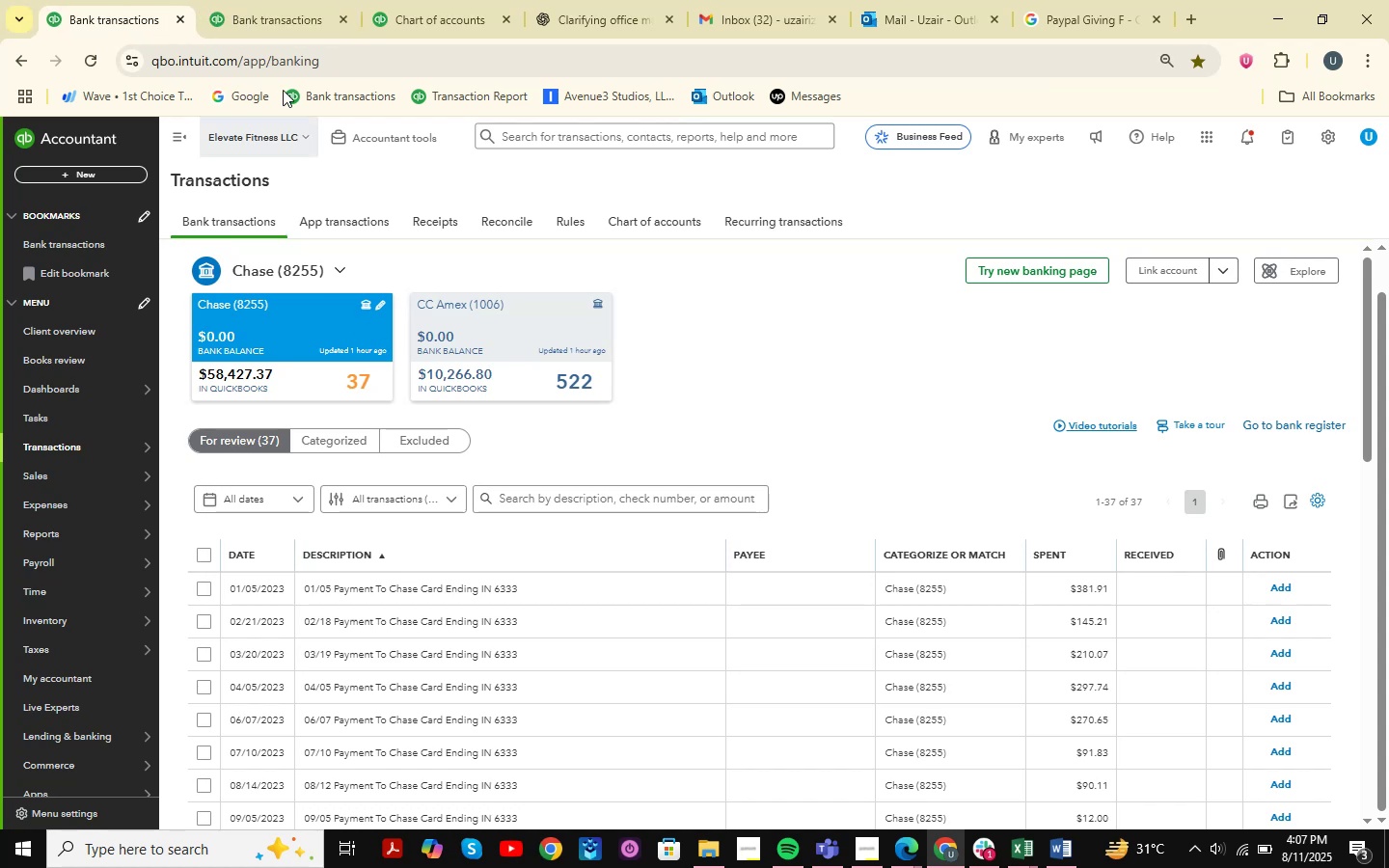 
left_click([274, 16])
 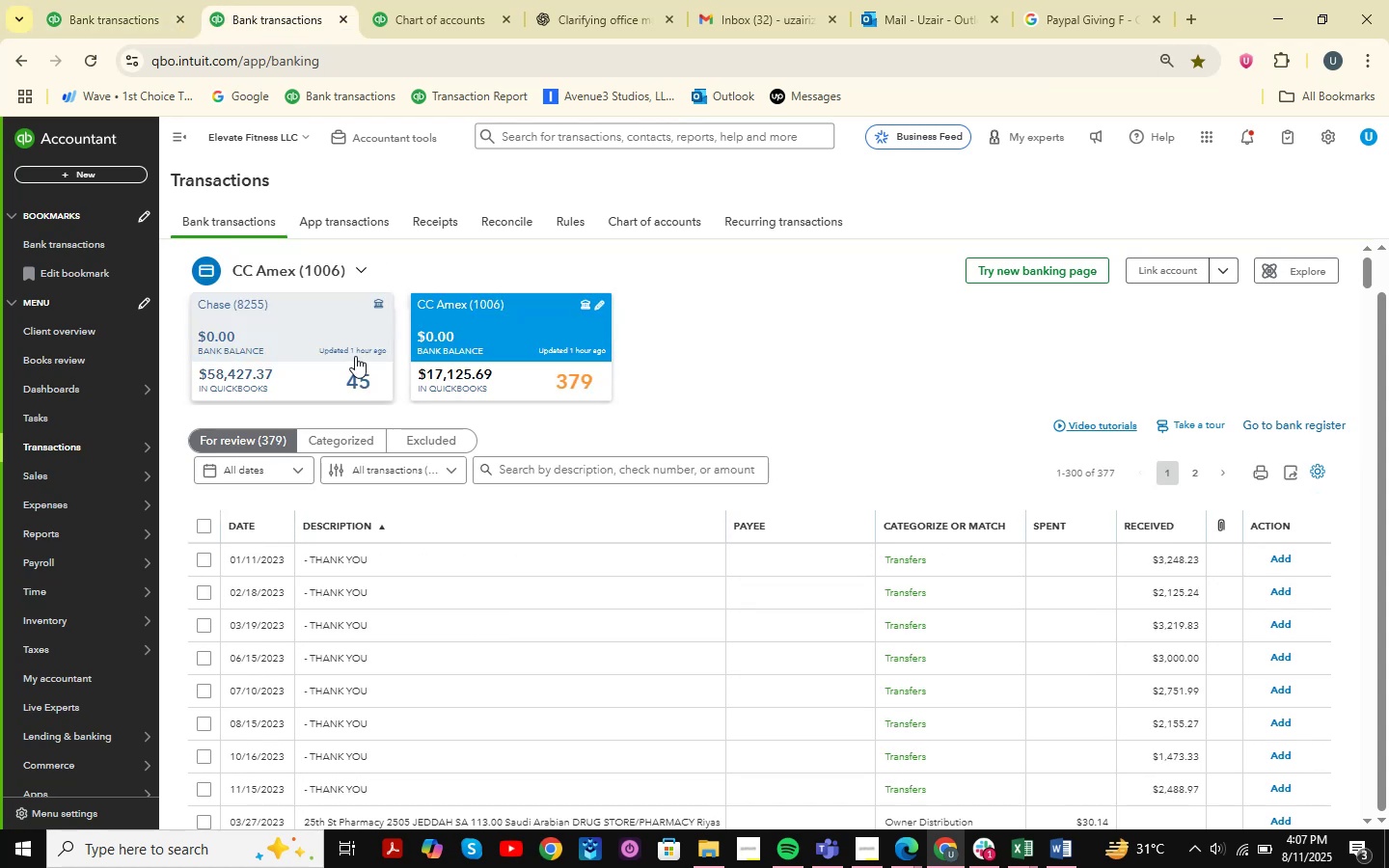 
left_click([339, 357])
 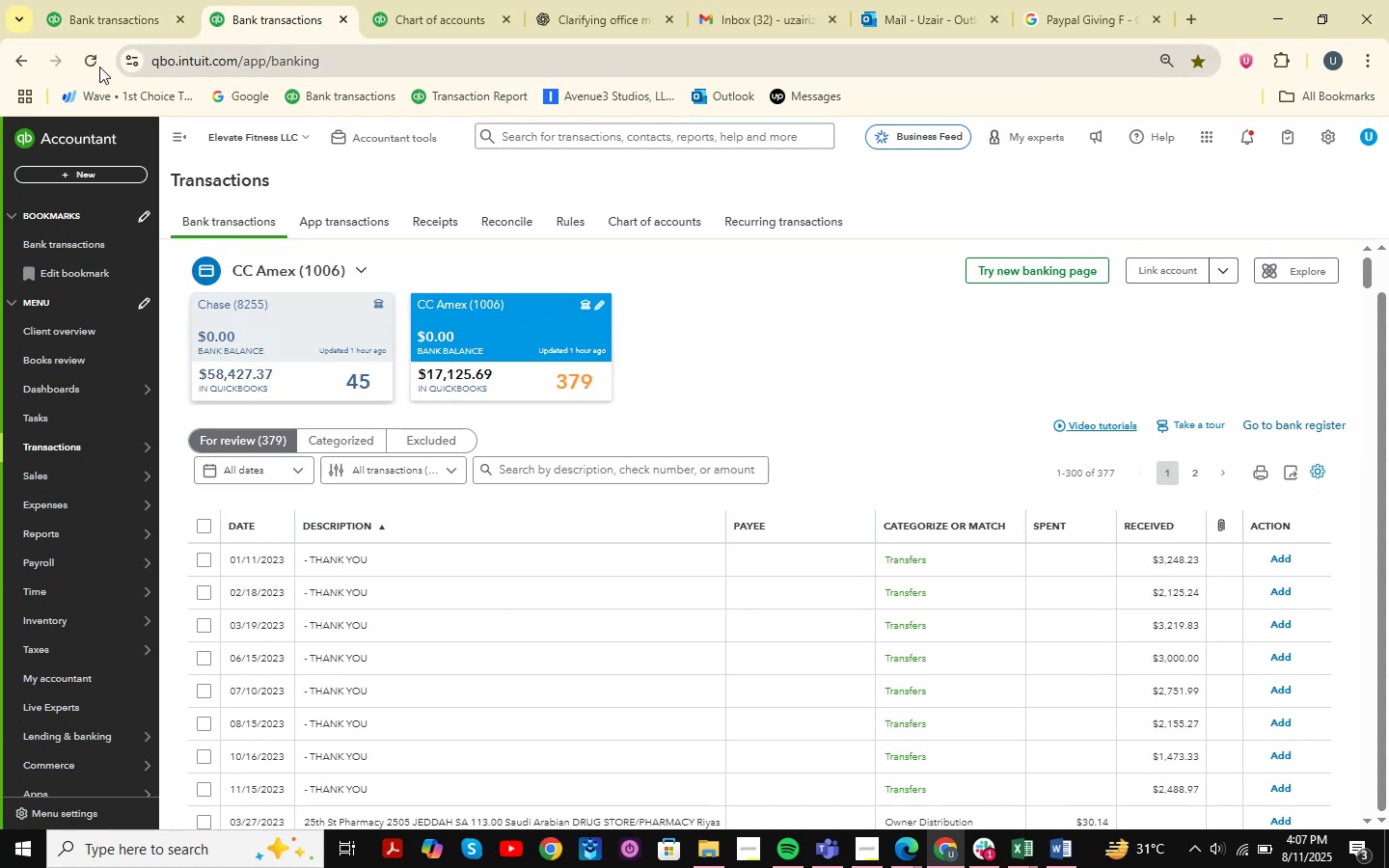 
left_click([96, 67])
 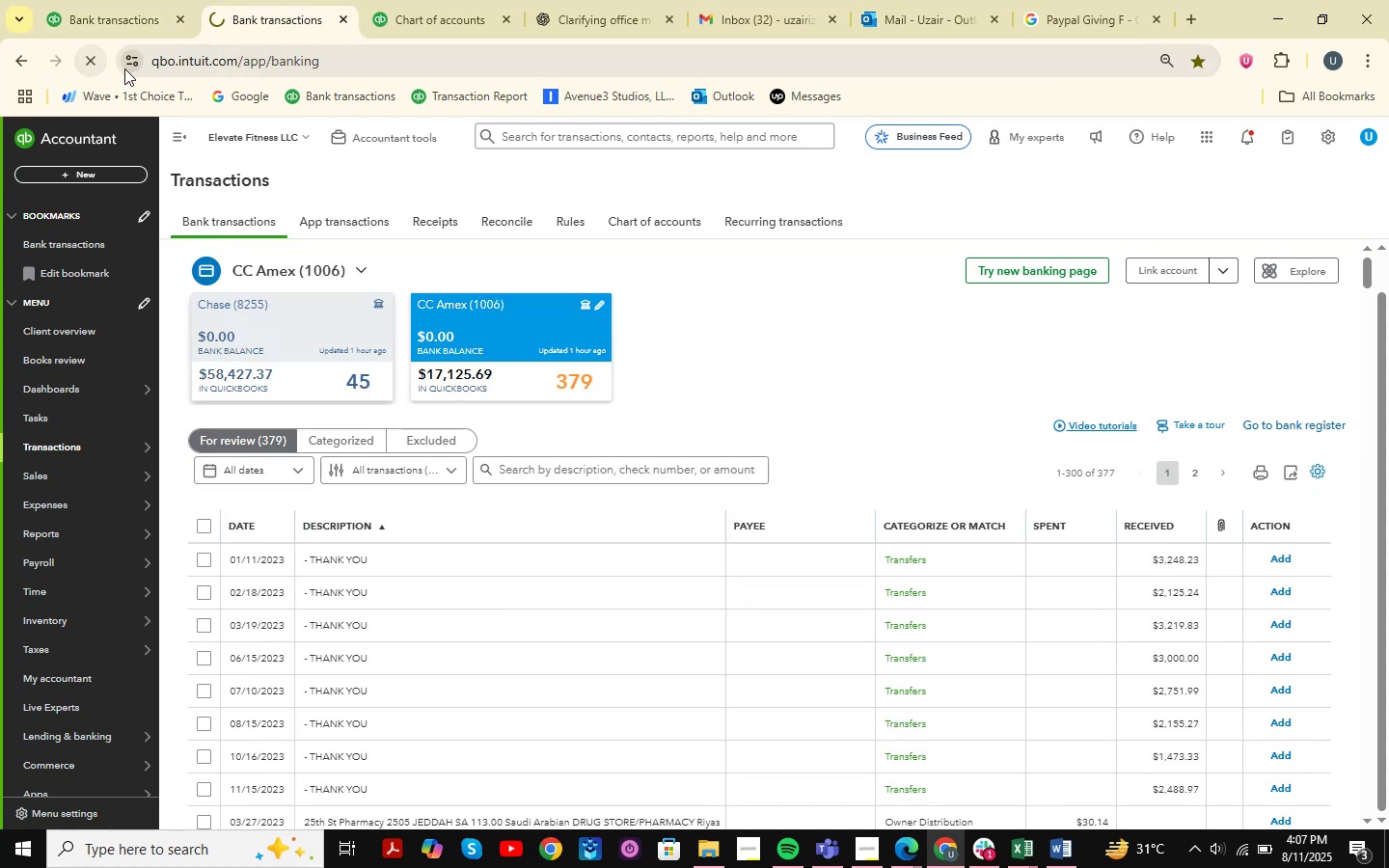 
mouse_move([296, 249])
 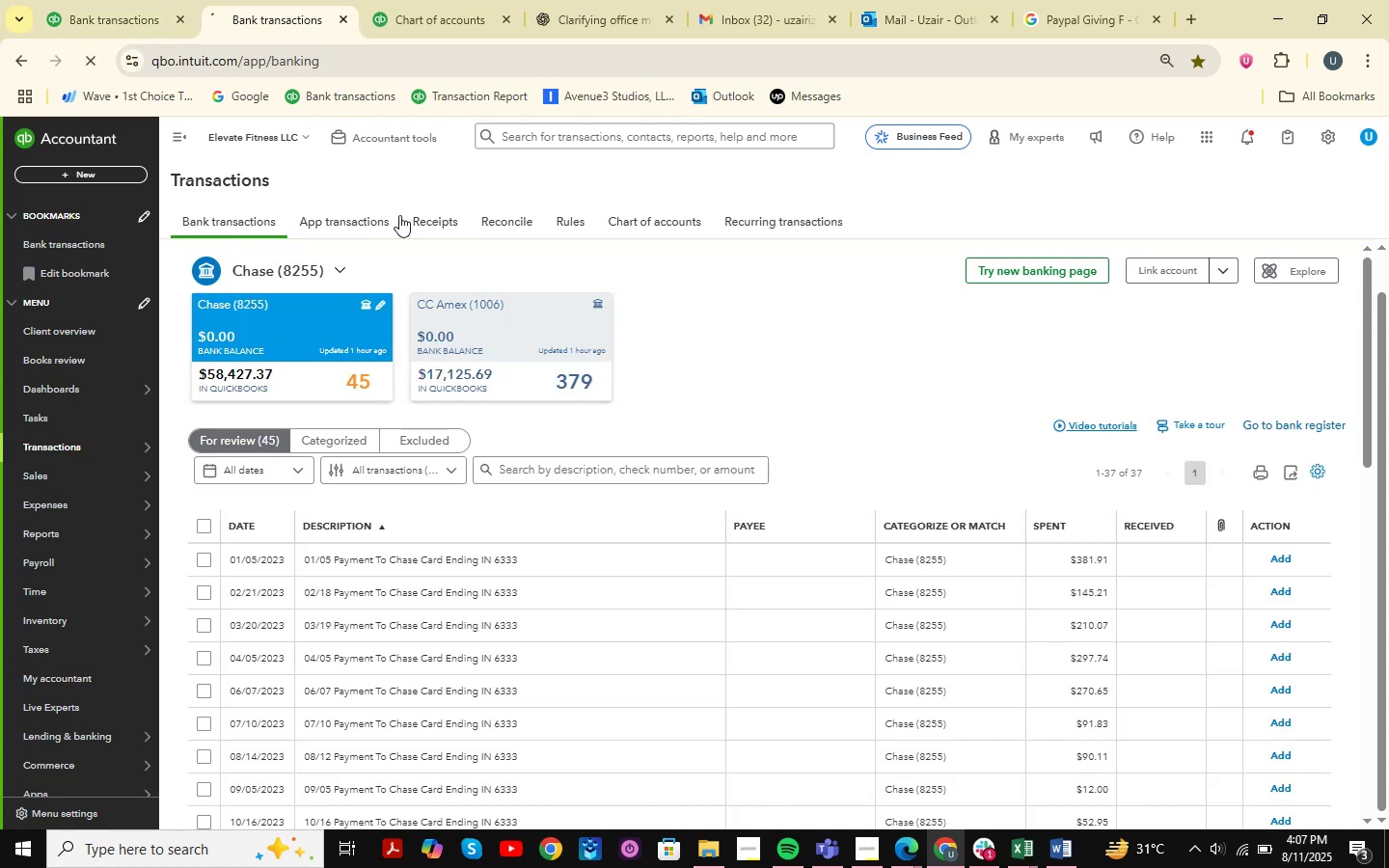 
left_click([113, 0])
 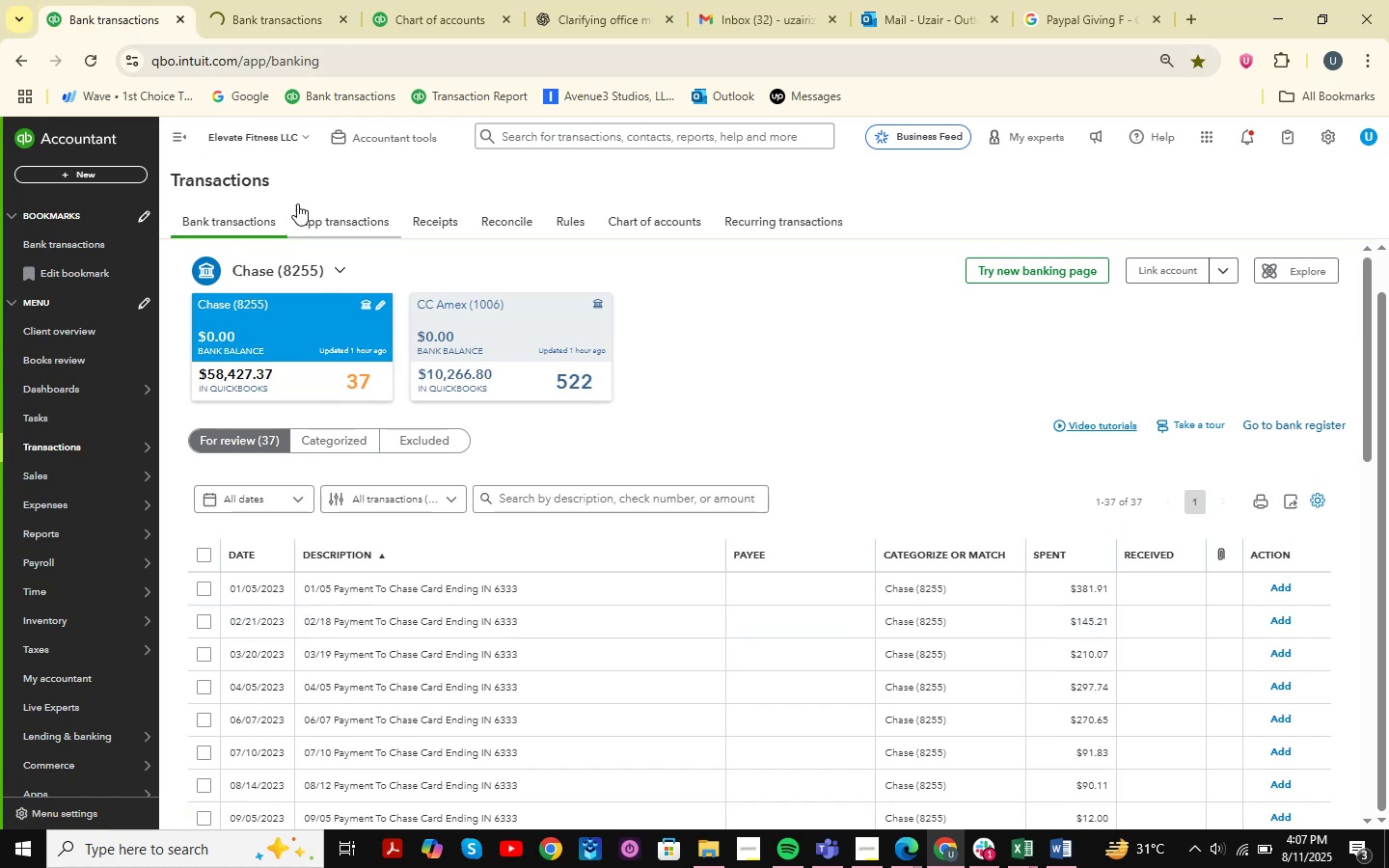 
left_click([255, 0])
 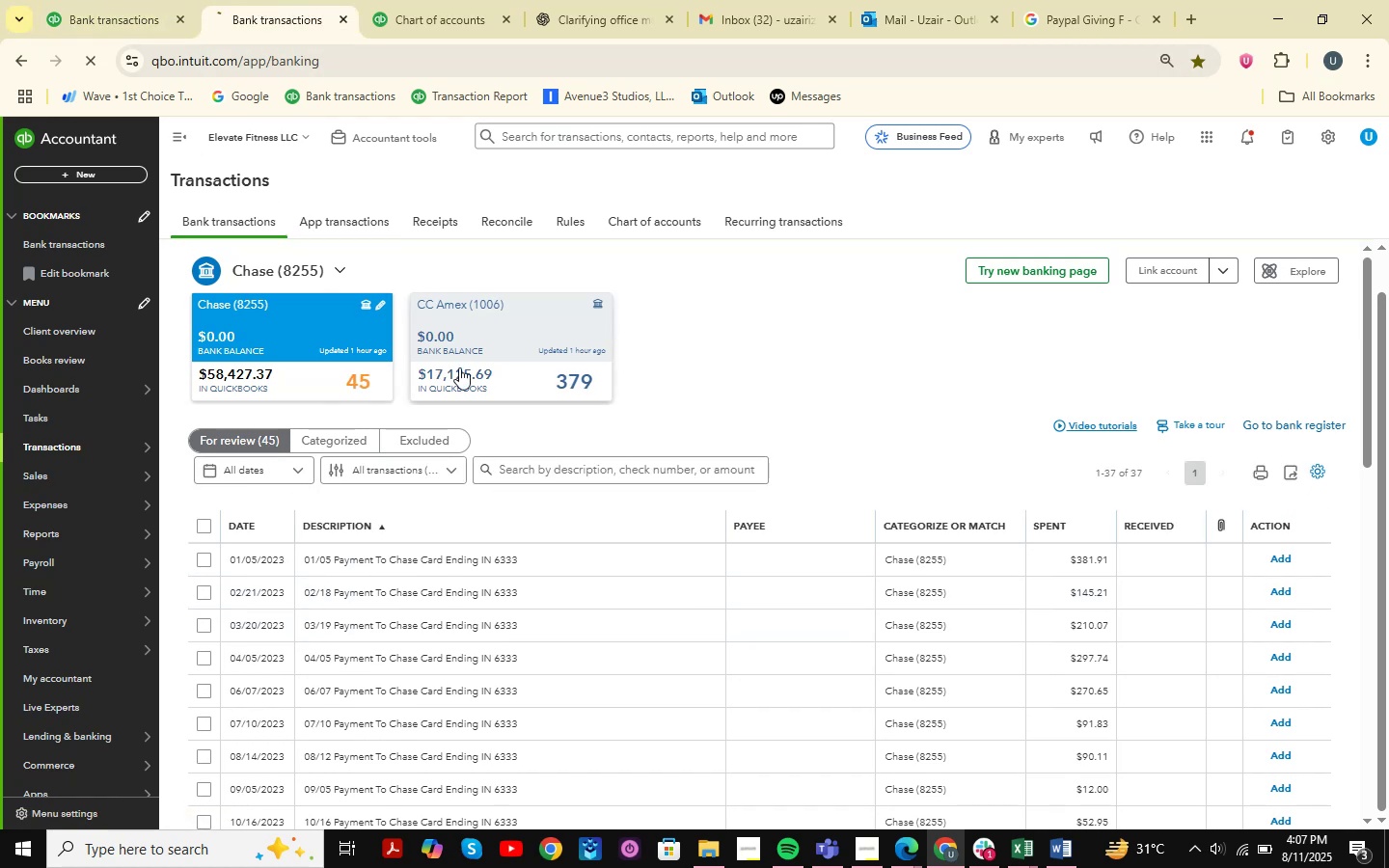 
left_click([502, 360])
 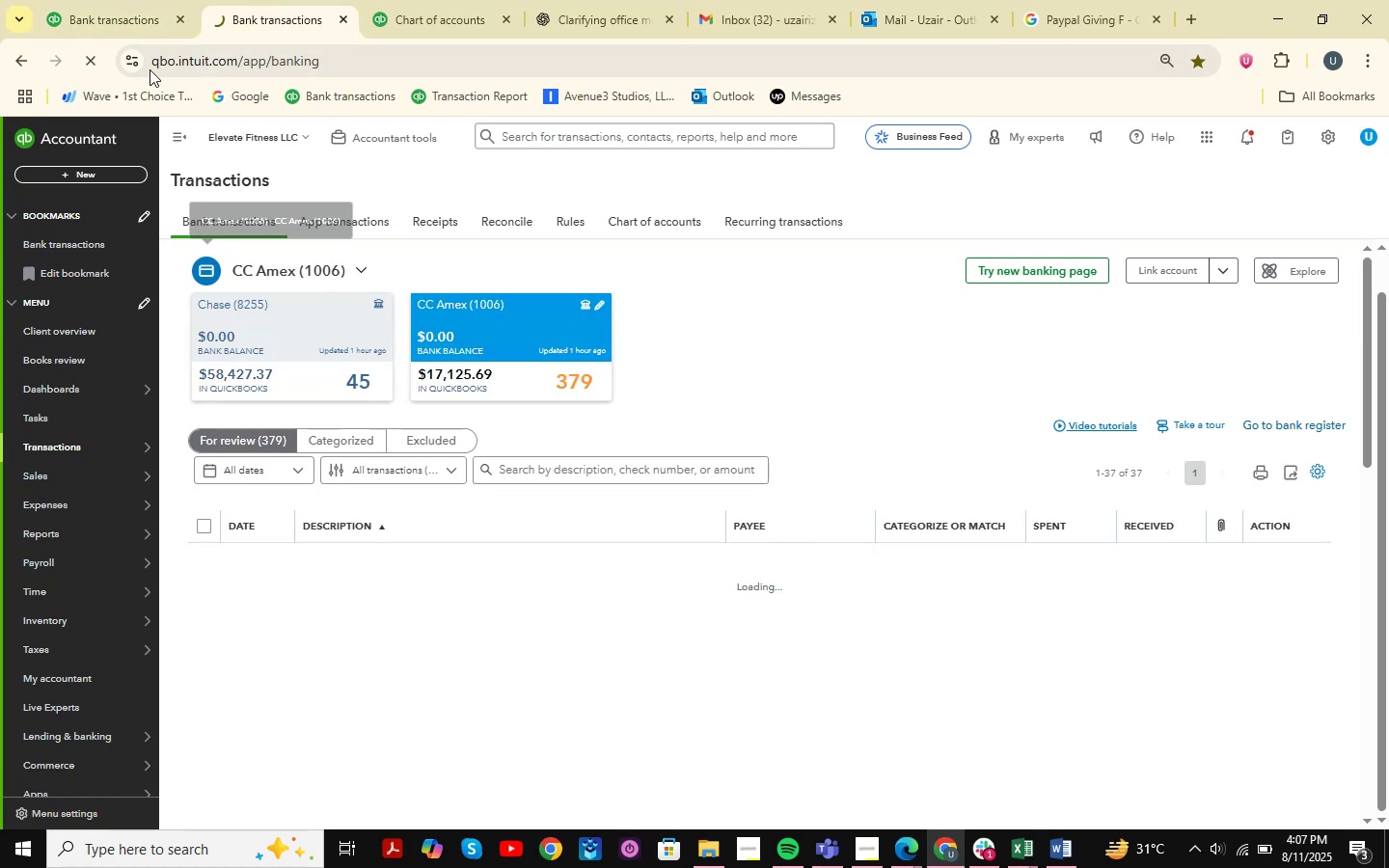 
left_click([126, 0])
 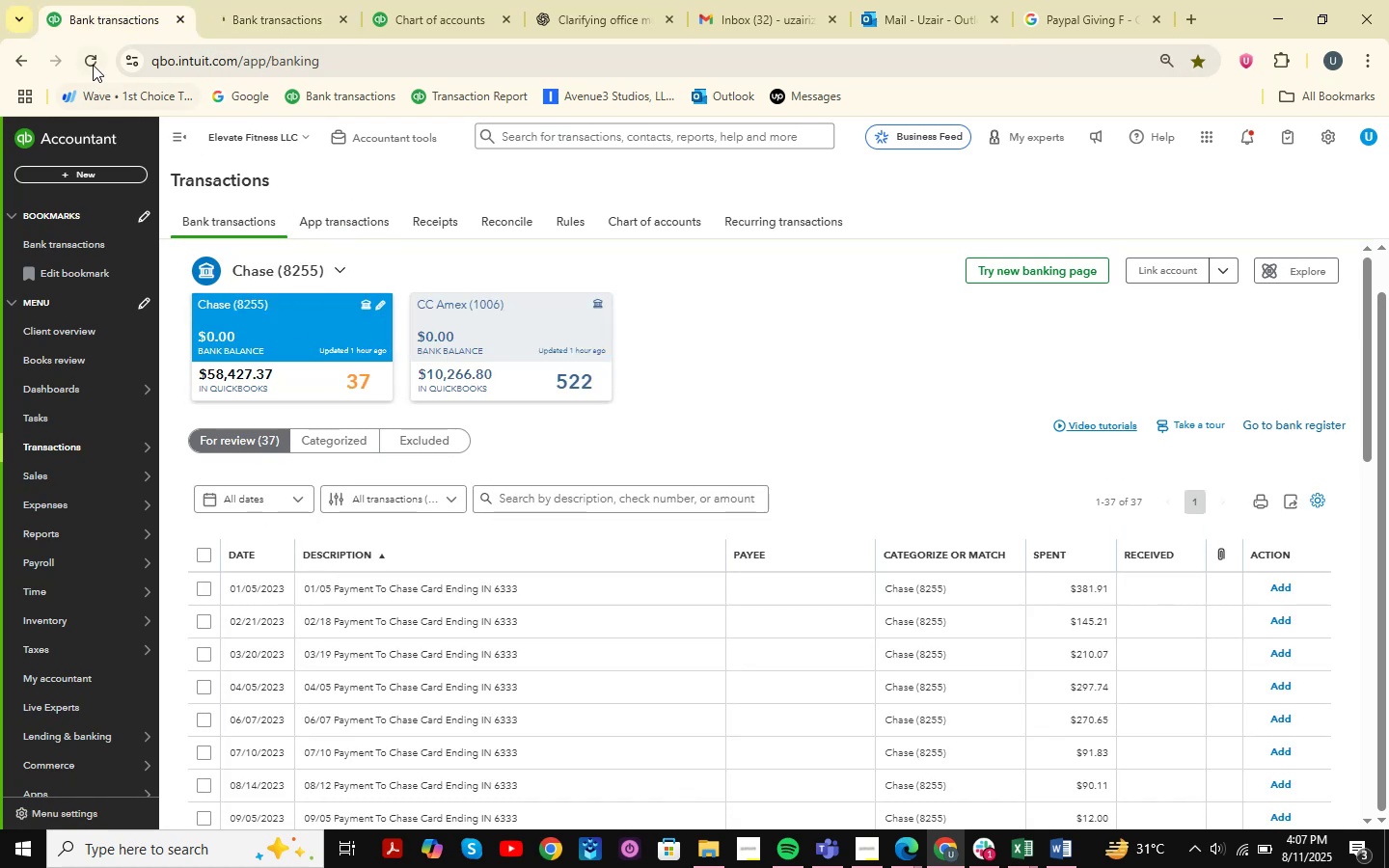 
double_click([286, 0])
 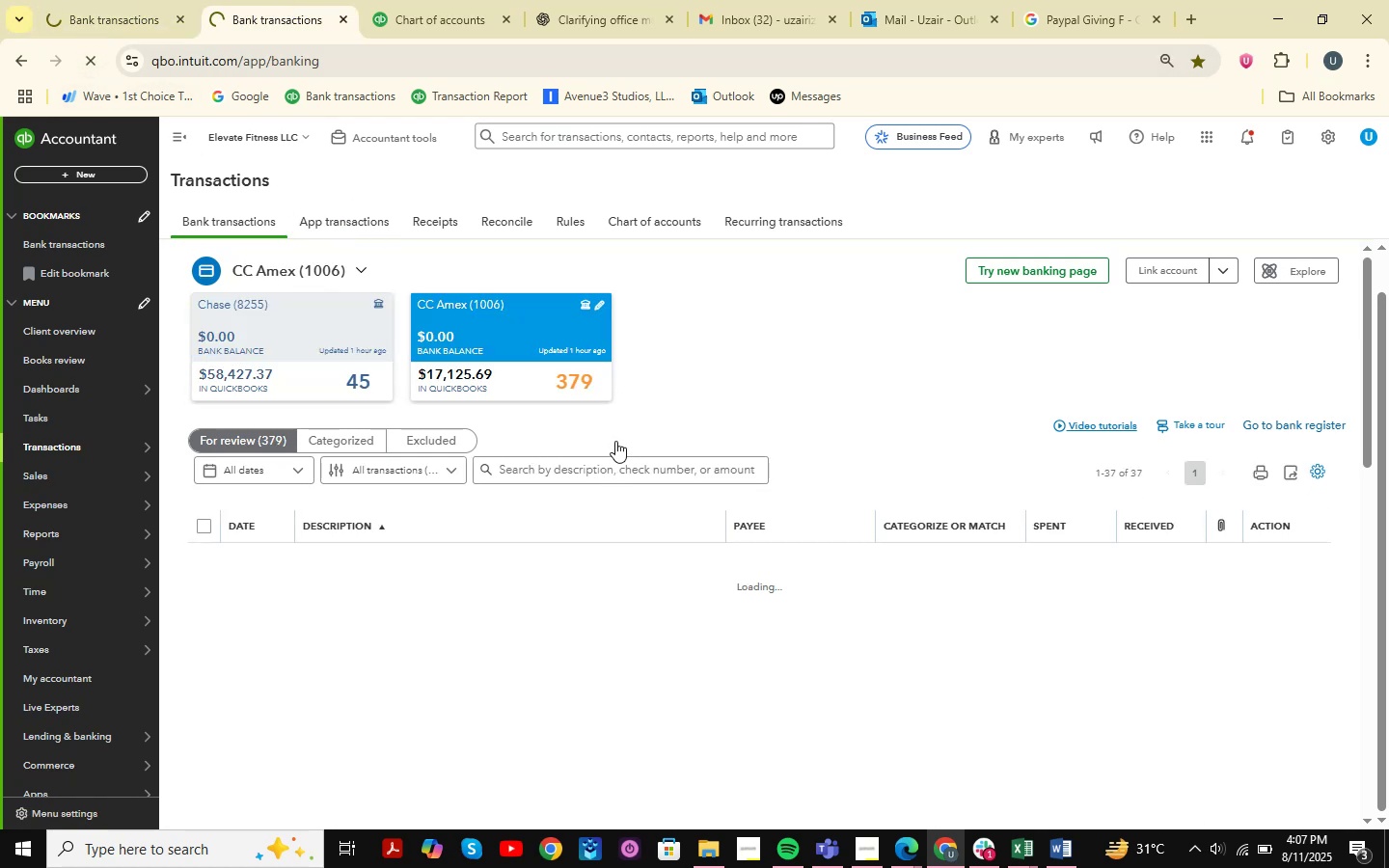 
scroll: coordinate [631, 419], scroll_direction: down, amount: 3.0
 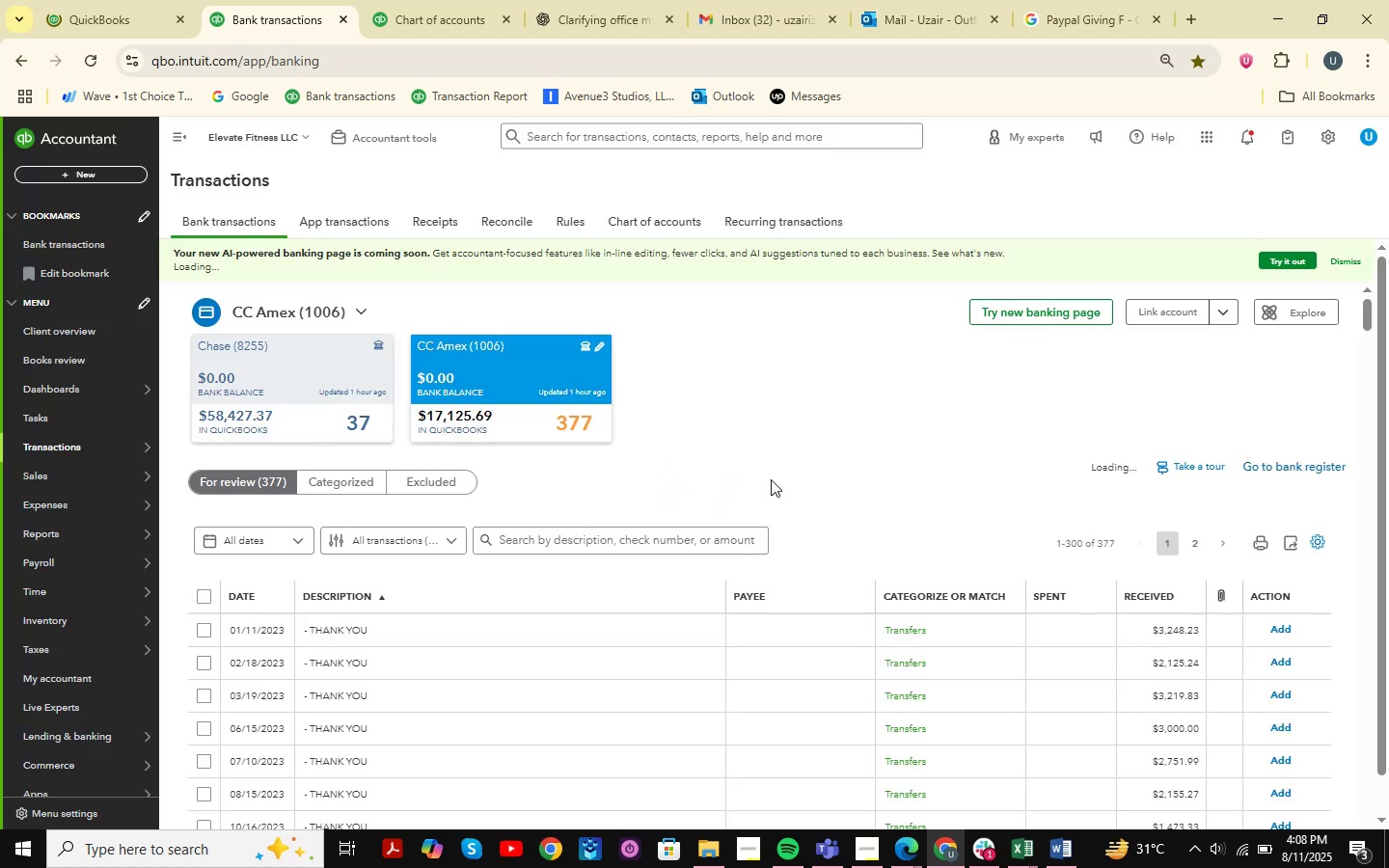 
wait(24.3)
 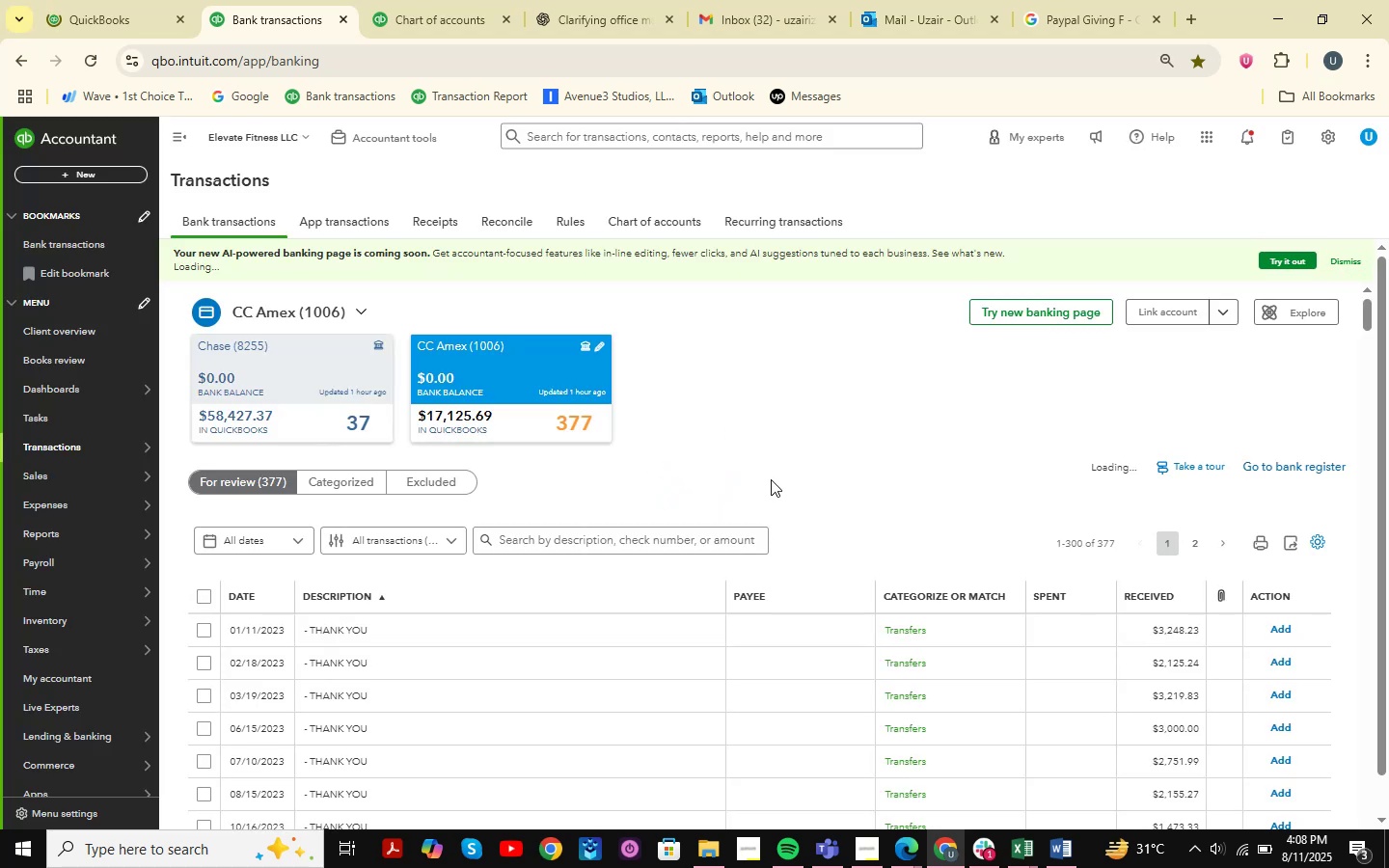 
left_click([129, 0])
 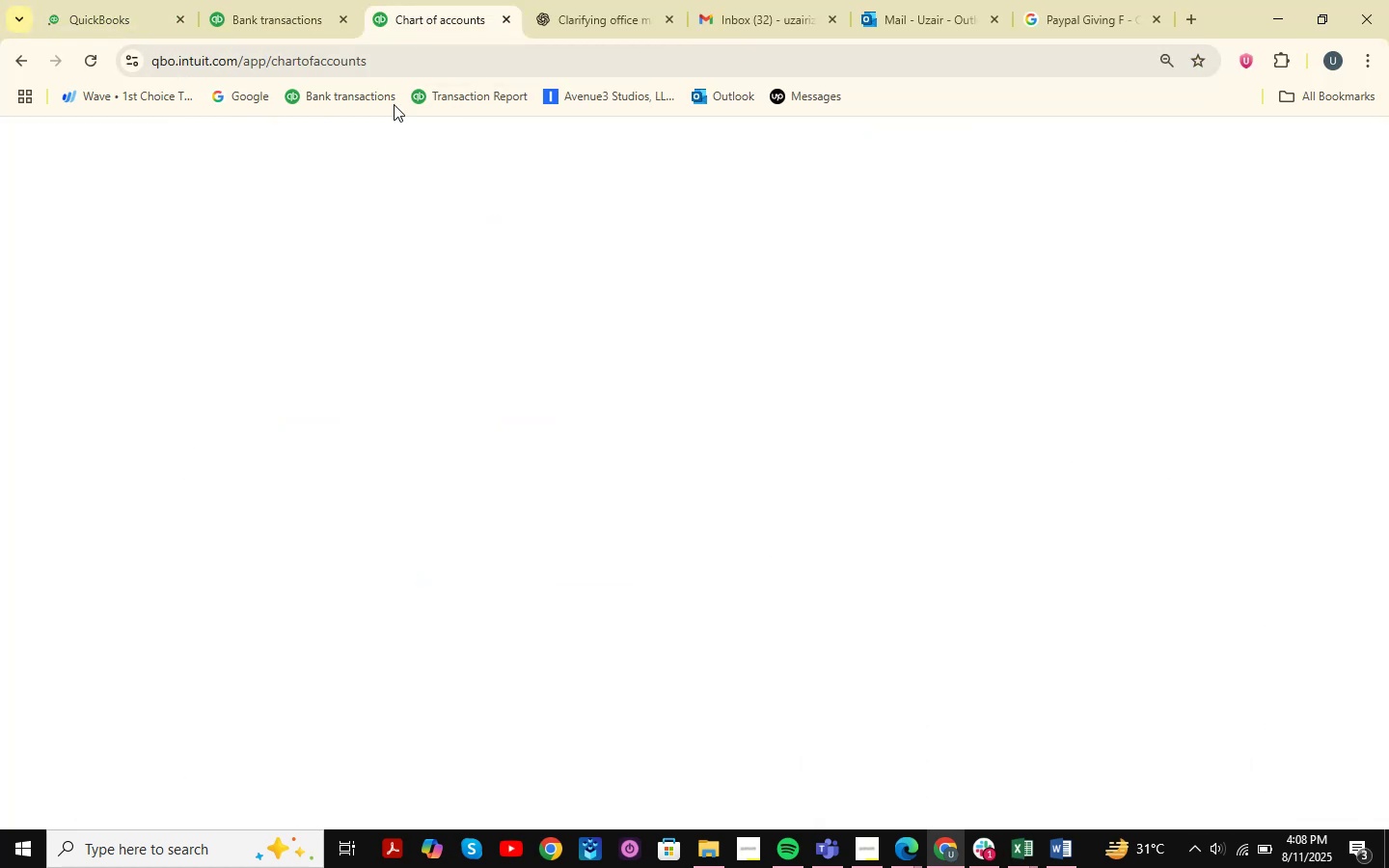 
double_click([251, 0])
 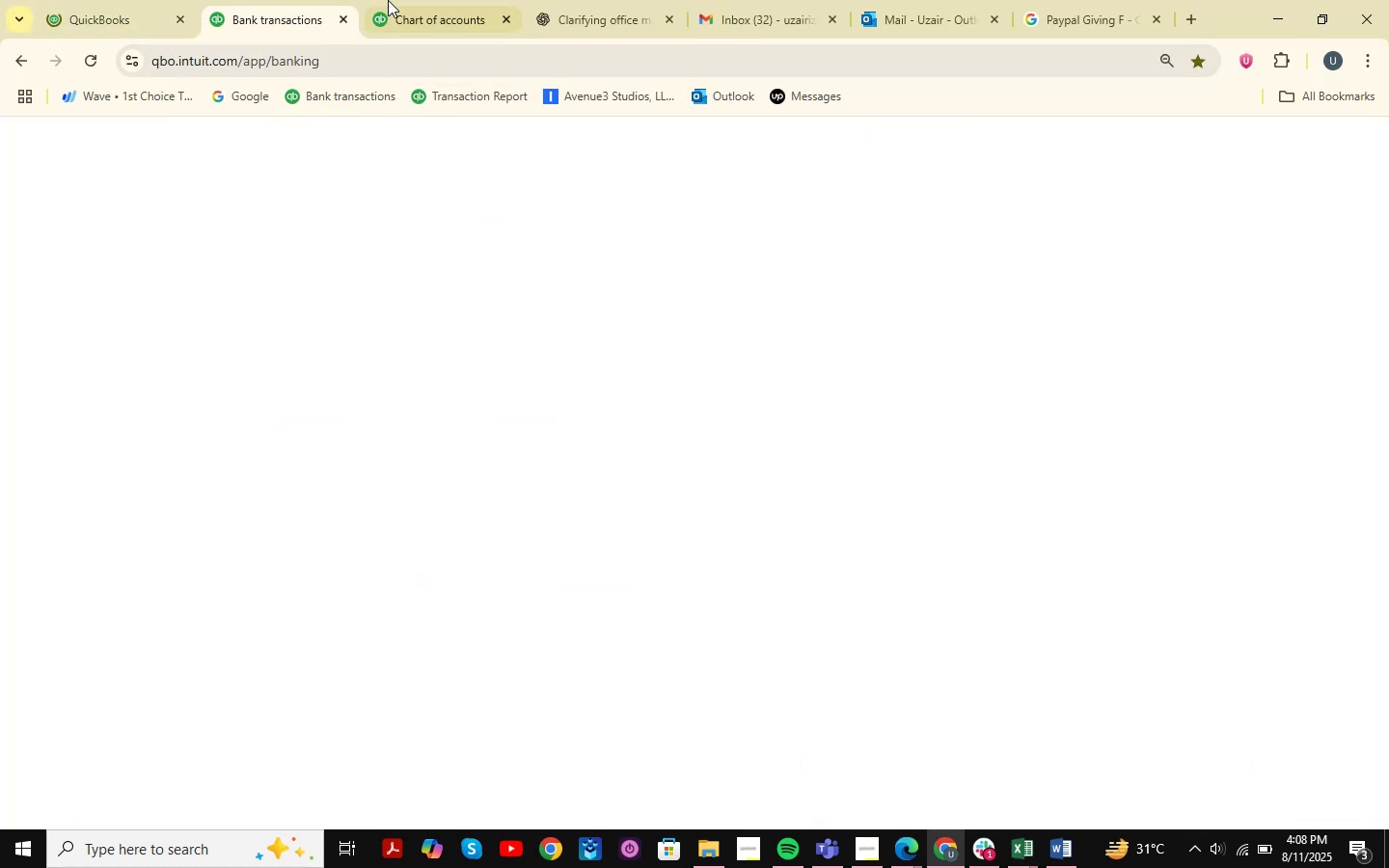 
triple_click([388, 0])
 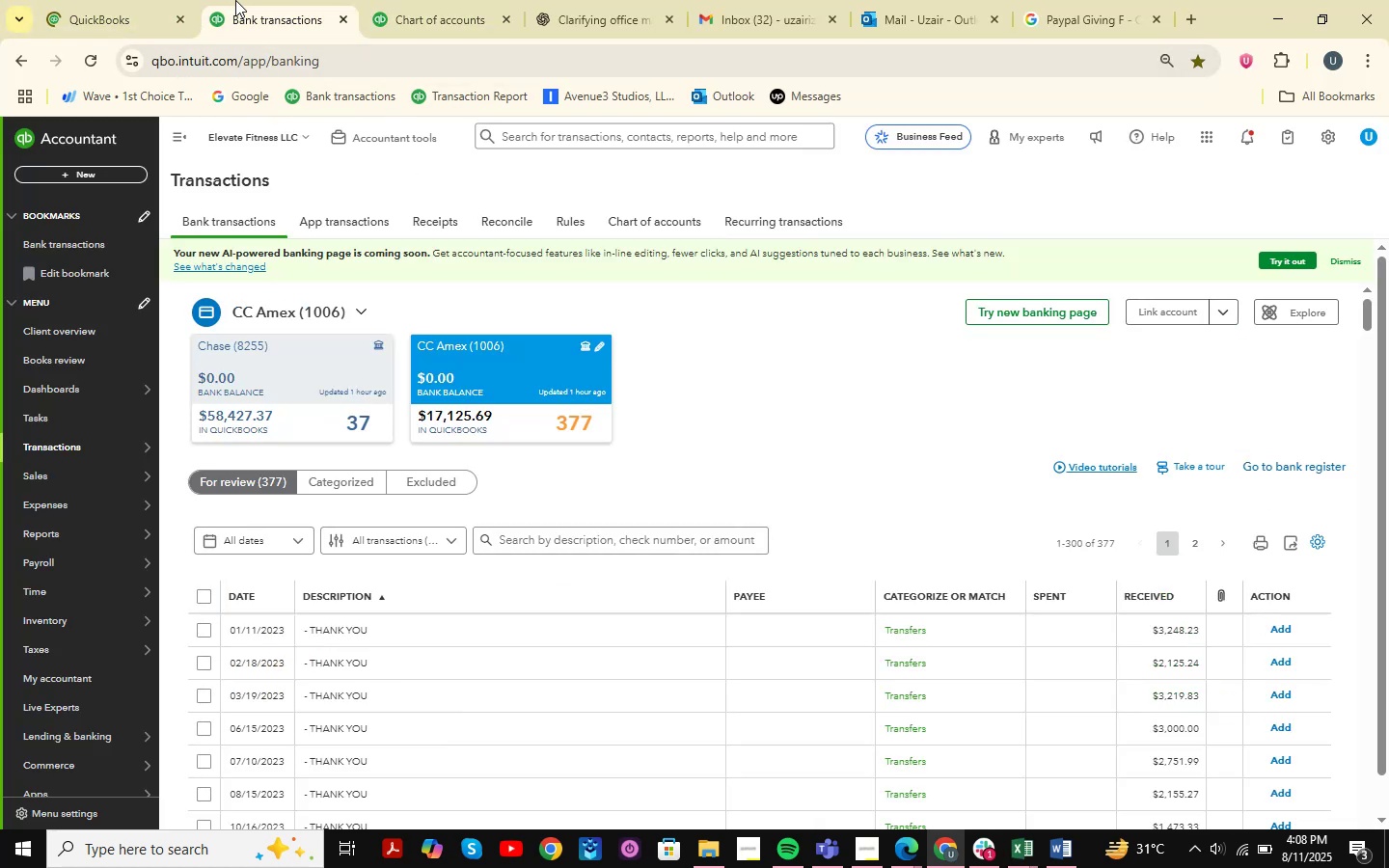 
double_click([144, 0])
 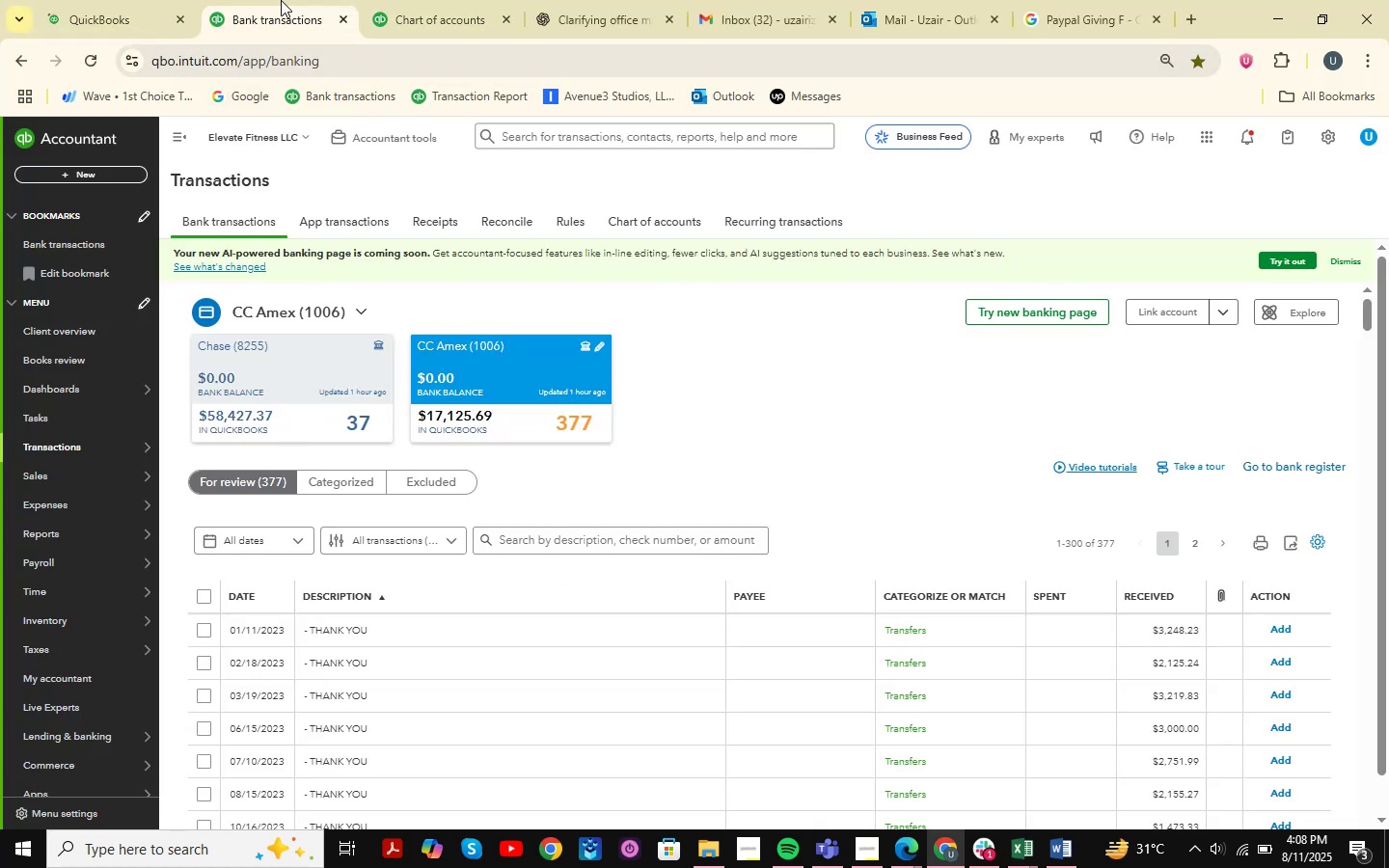 
double_click([436, 0])
 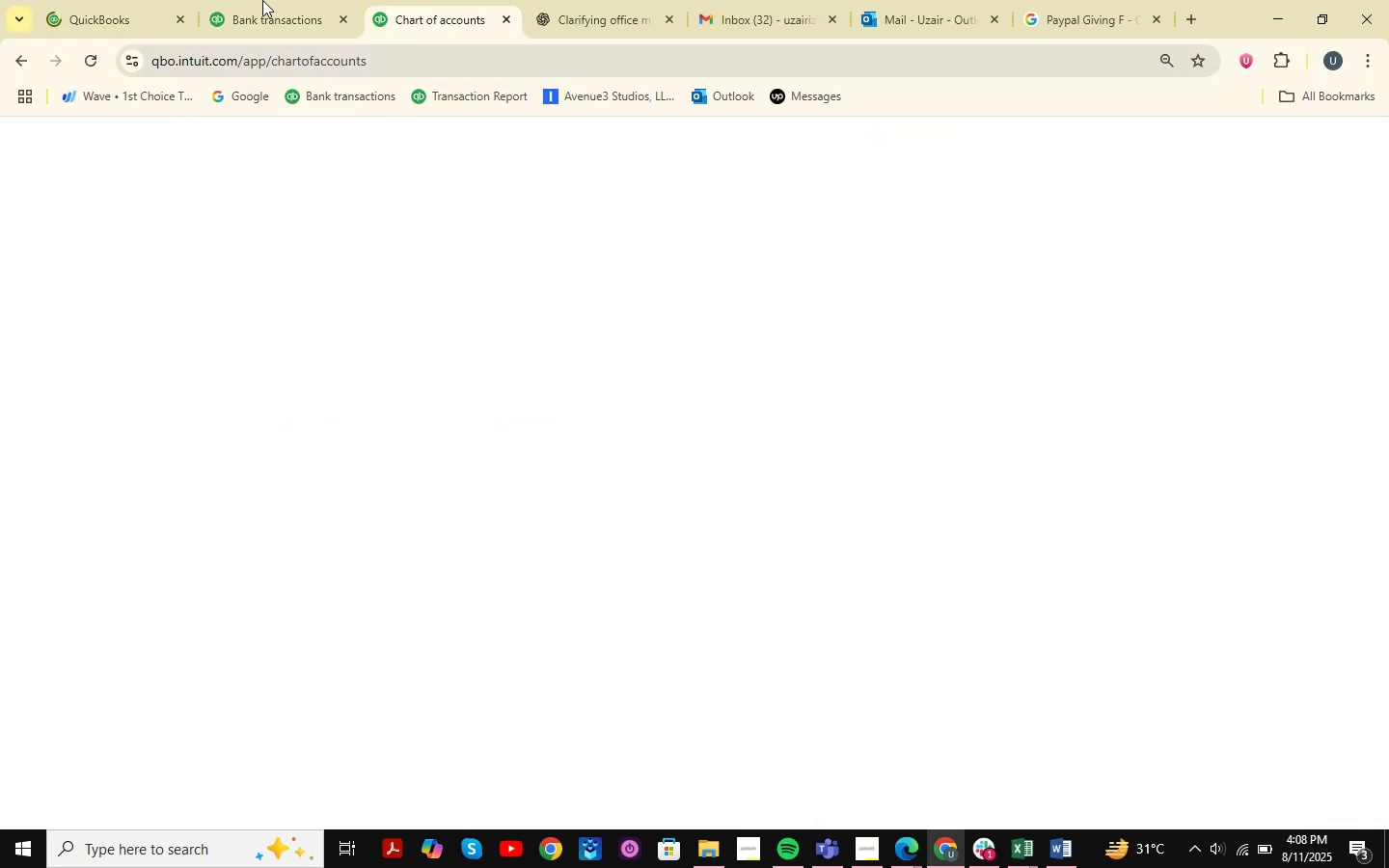 
triple_click([263, 0])
 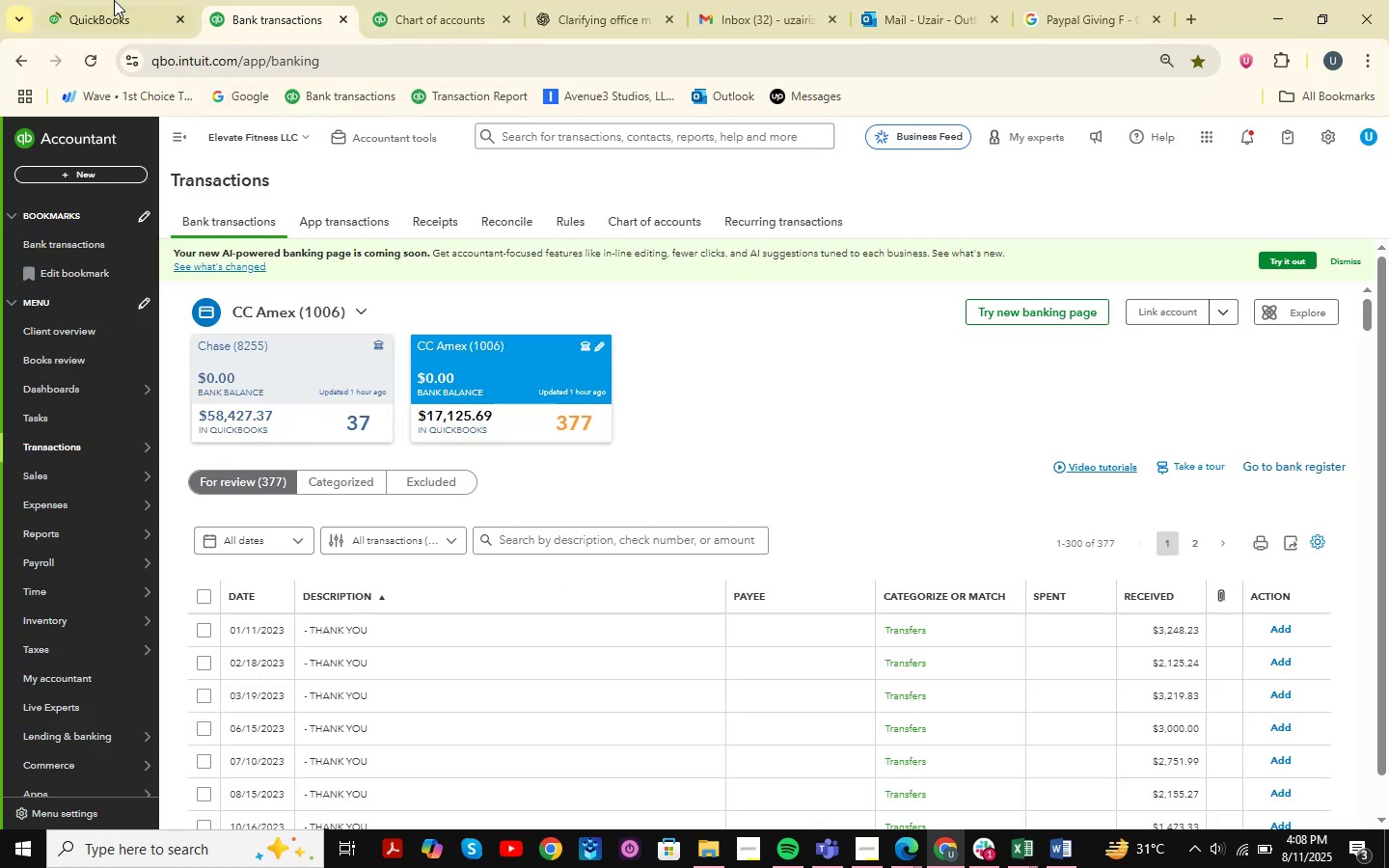 
triple_click([115, 0])
 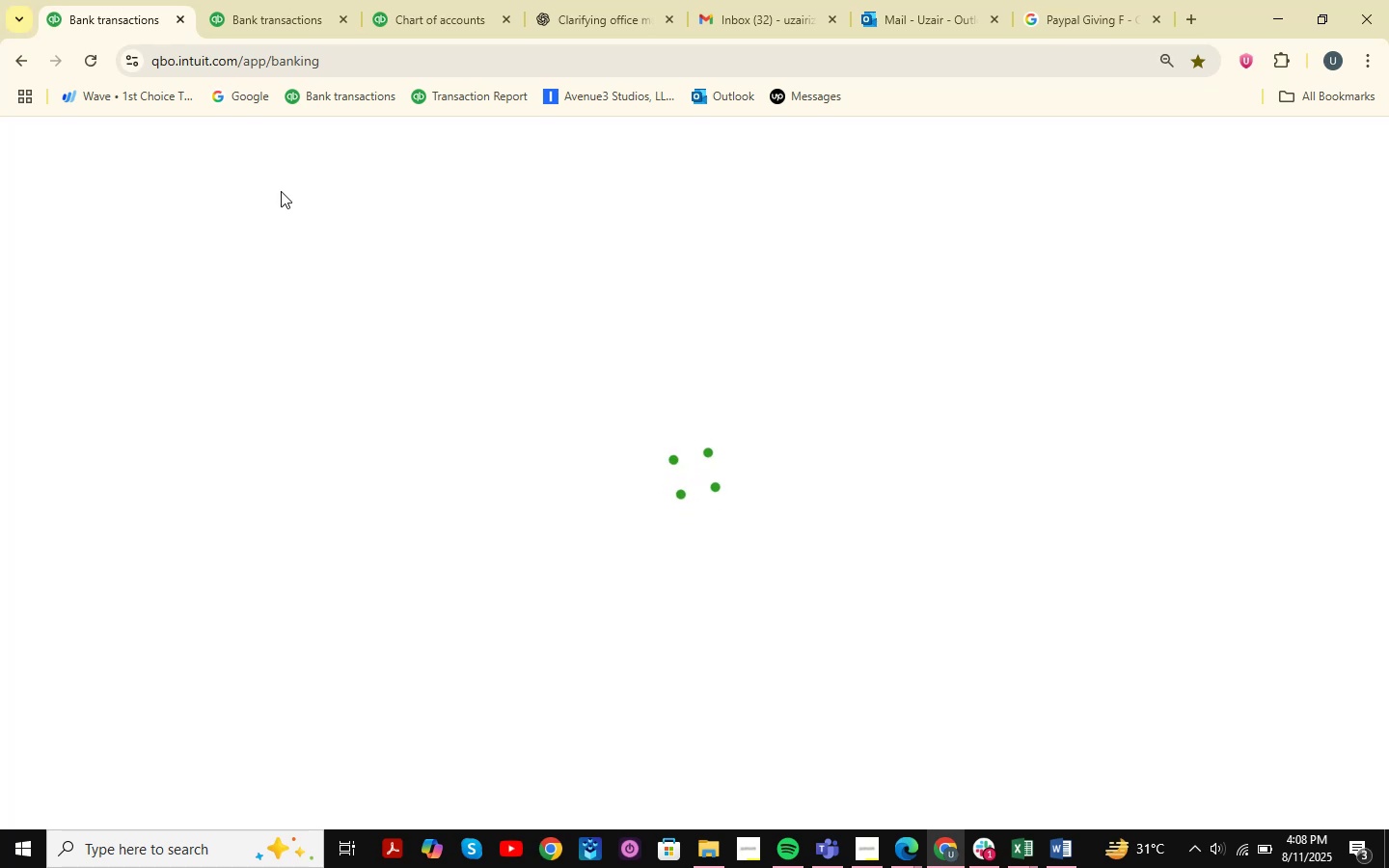 
wait(5.6)
 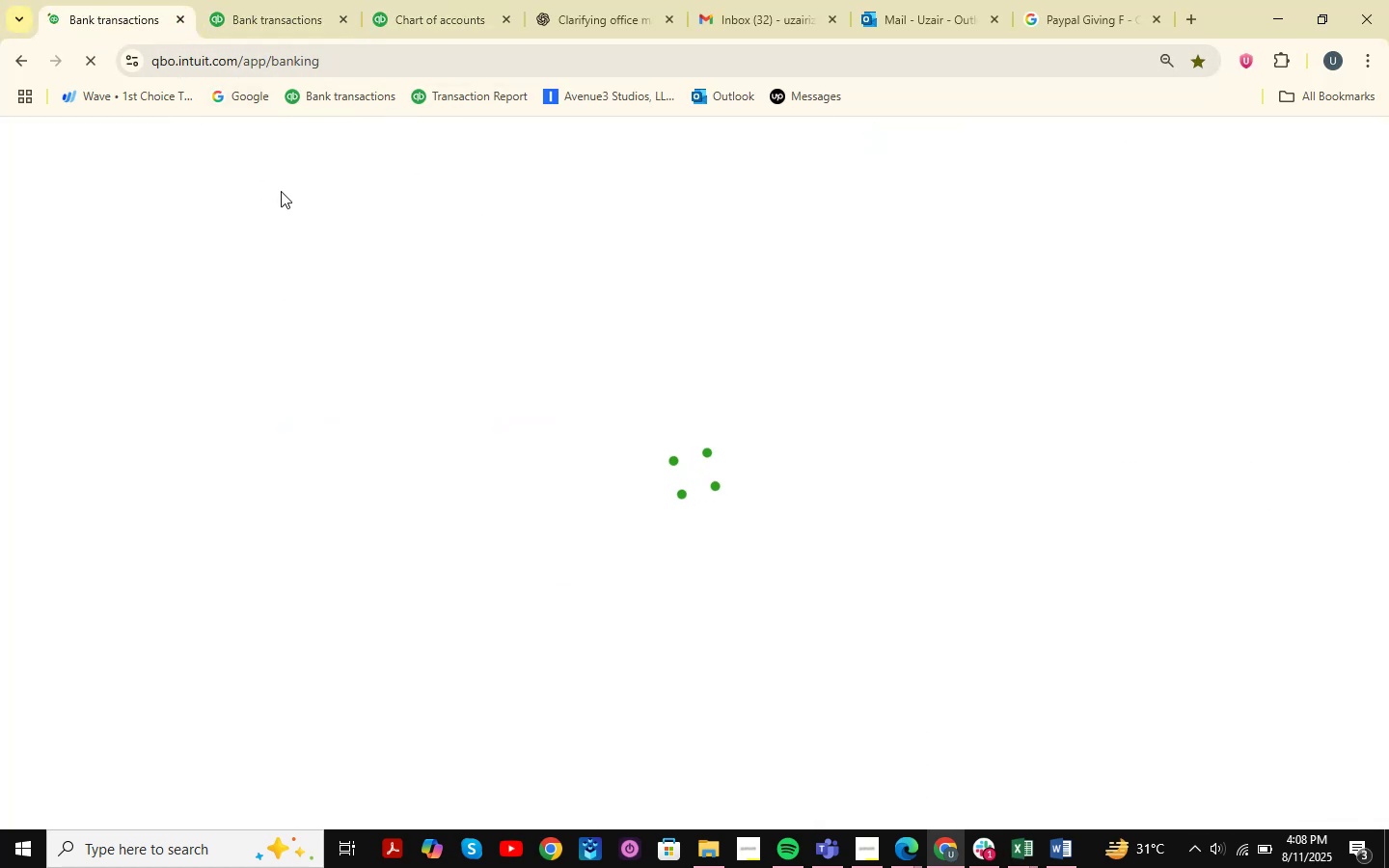 
double_click([408, 0])
 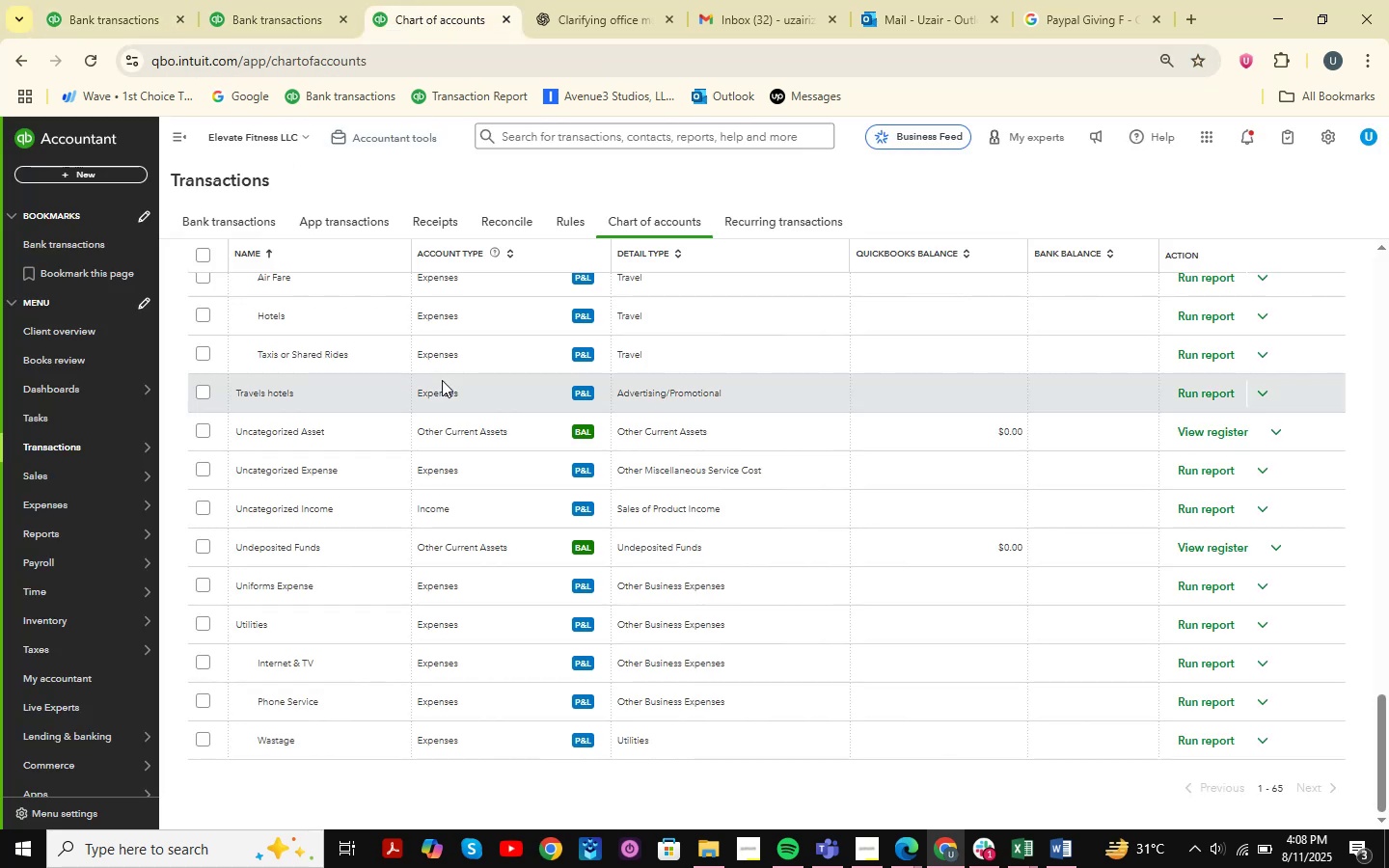 
scroll: coordinate [526, 469], scroll_direction: up, amount: 30.0
 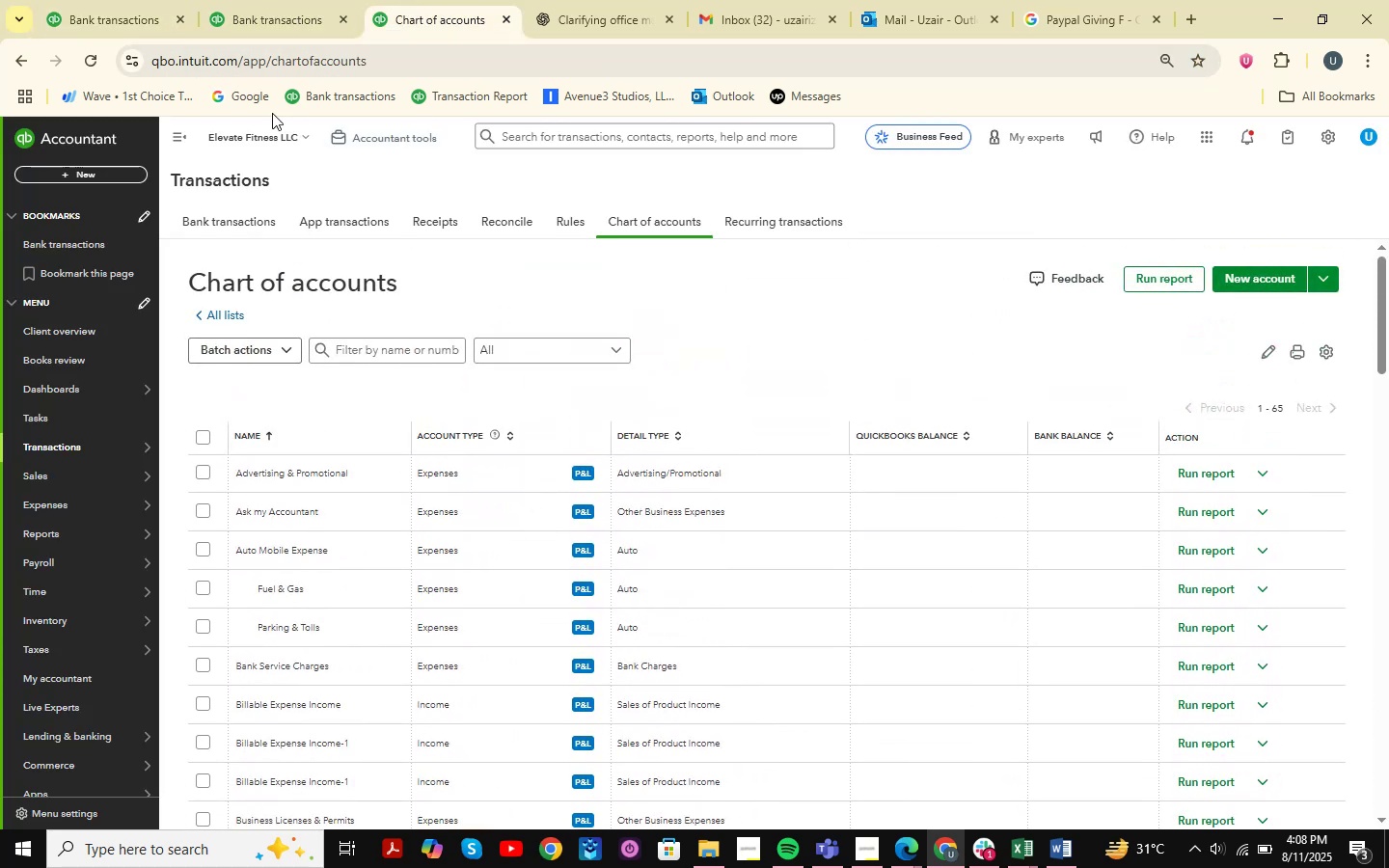 
left_click([299, 0])
 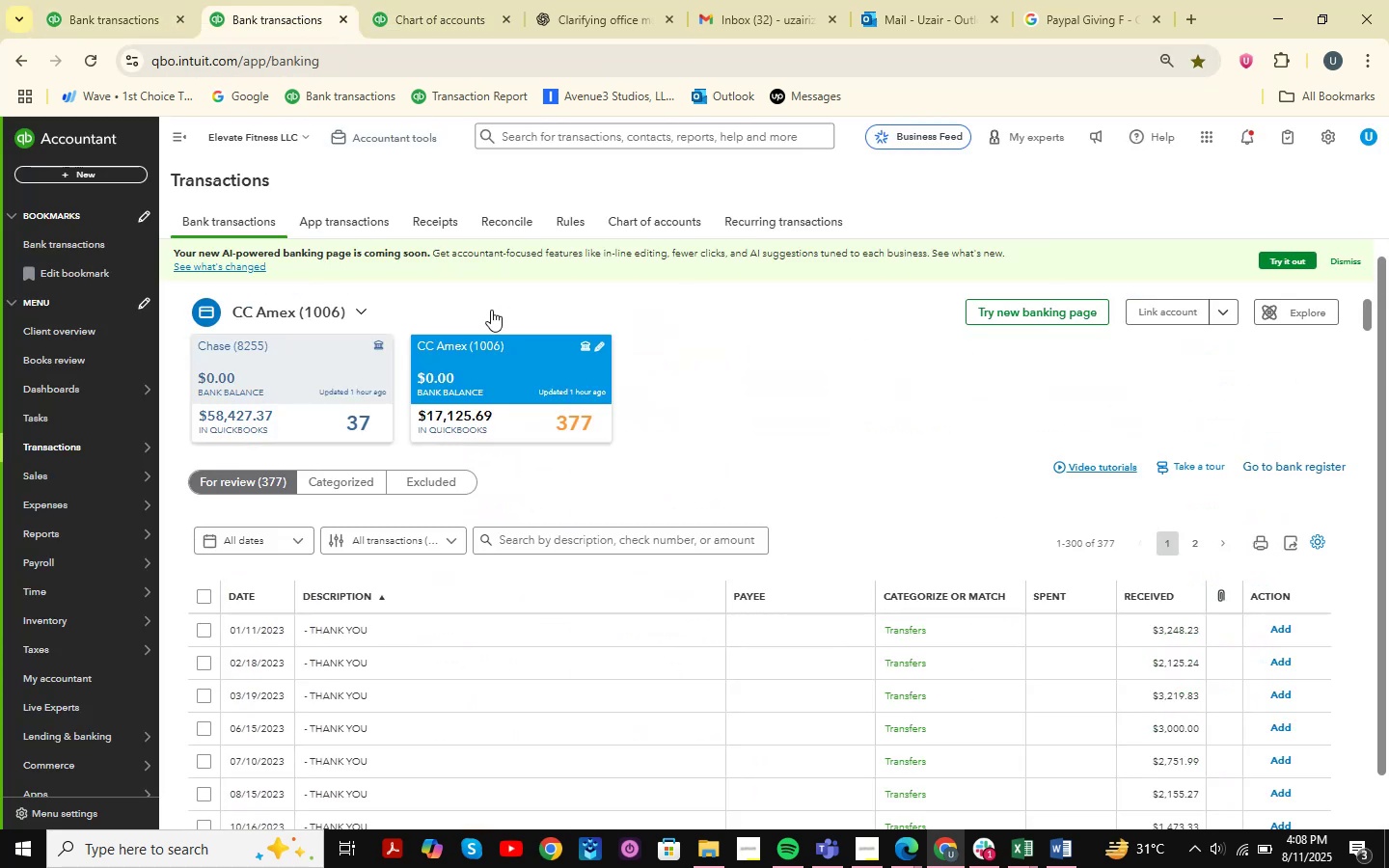 
scroll: coordinate [791, 414], scroll_direction: down, amount: 61.0
 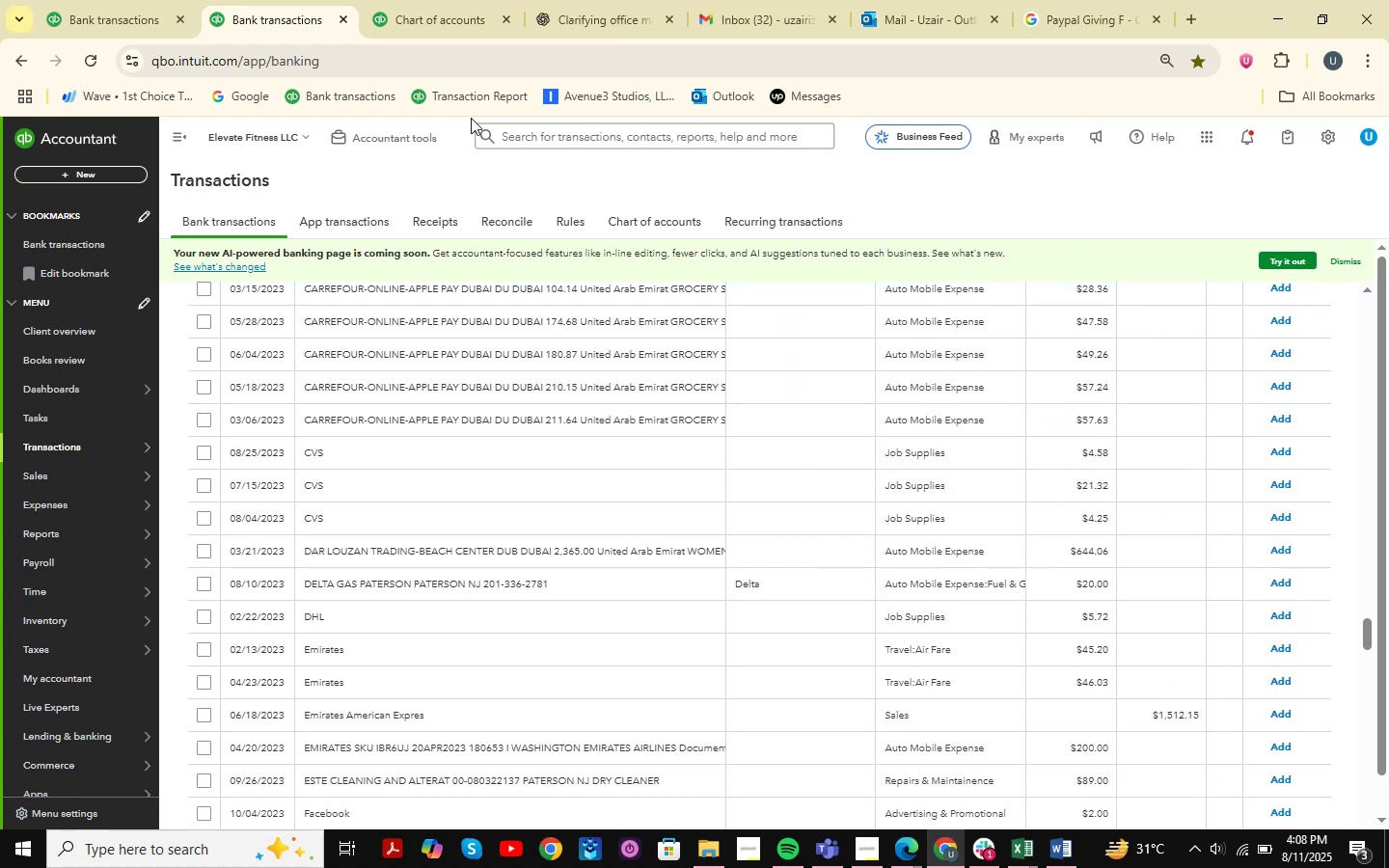 
left_click([1039, 848])
 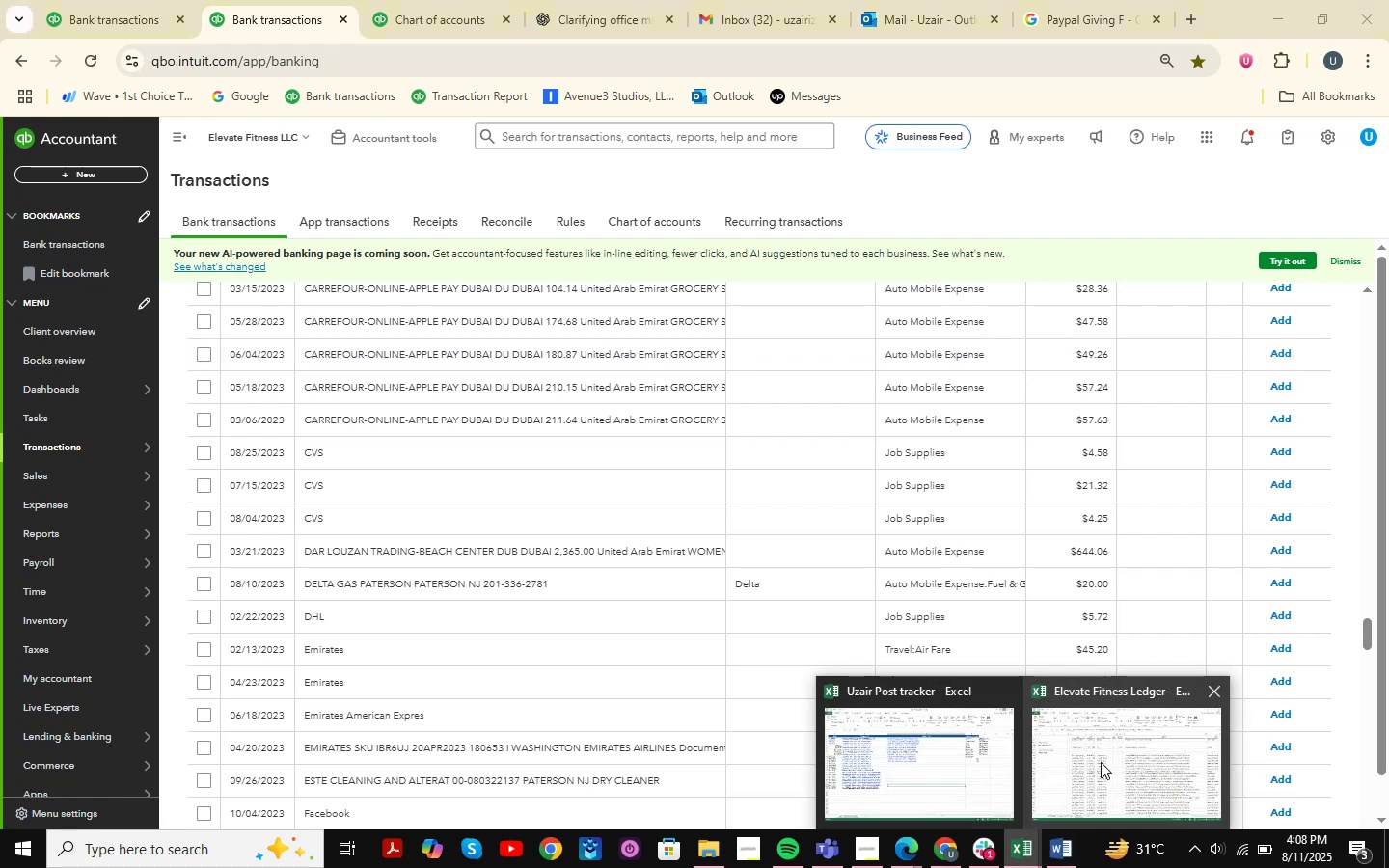 
left_click([1103, 759])
 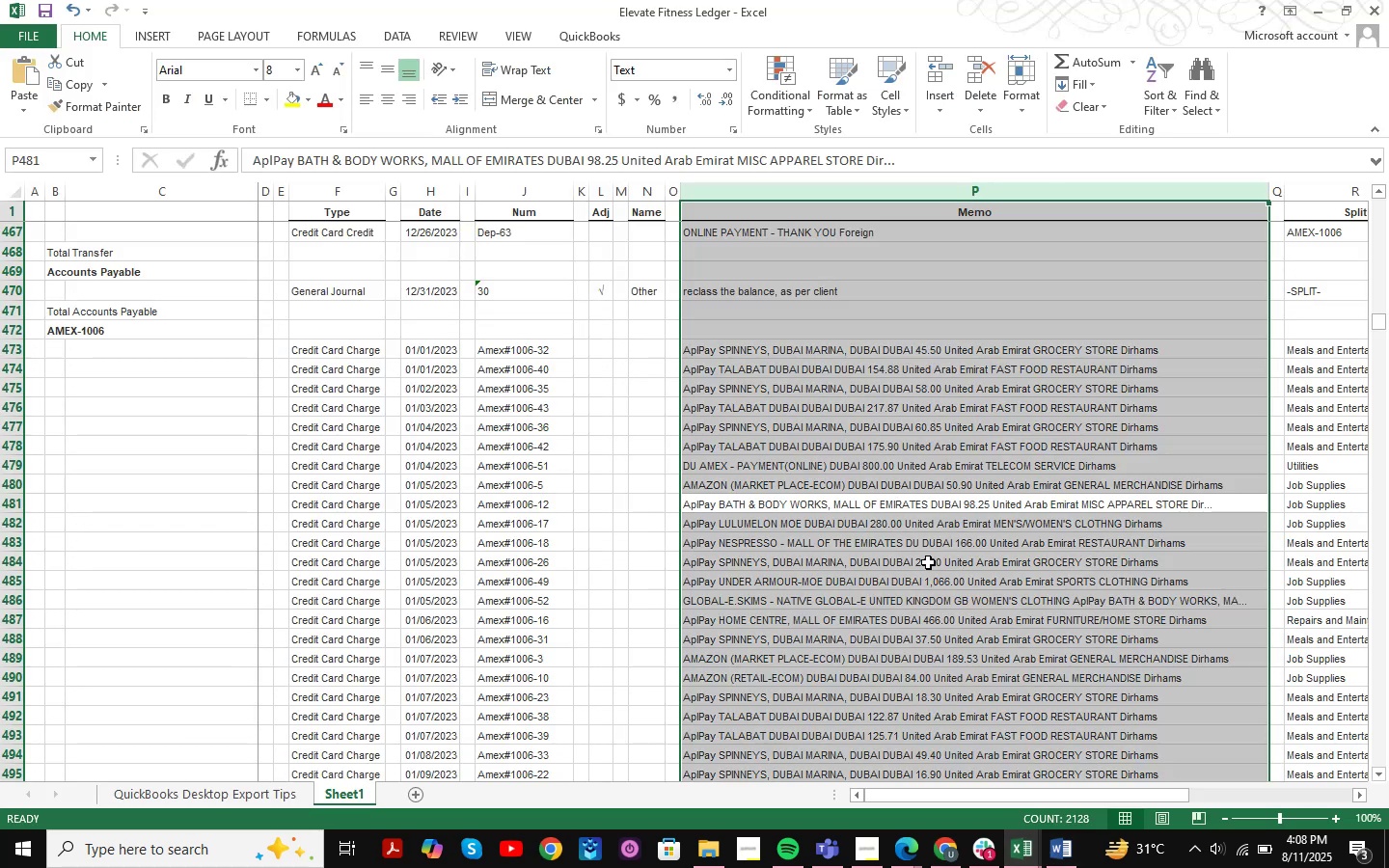 
left_click([928, 562])
 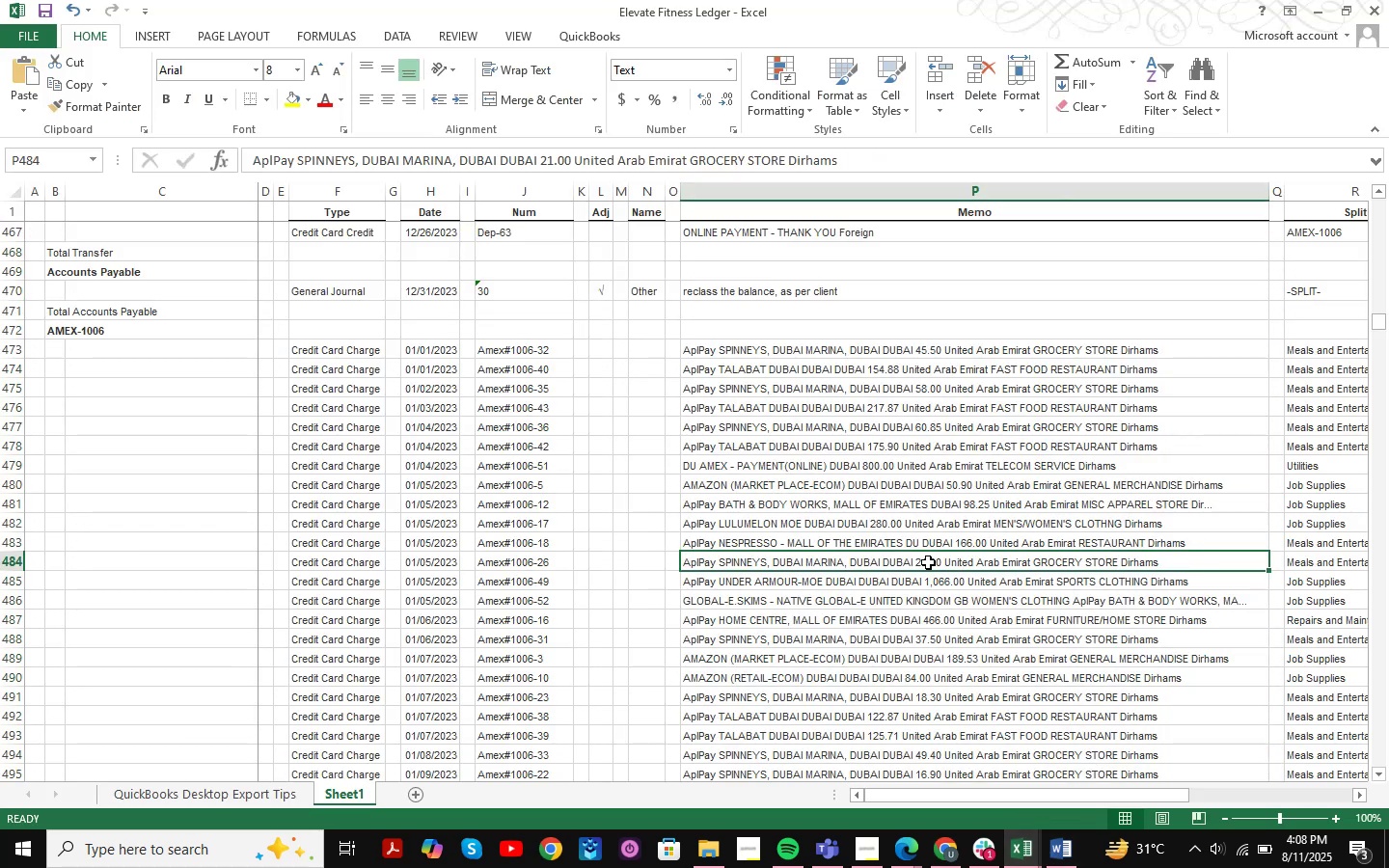 
key(Control+F)
 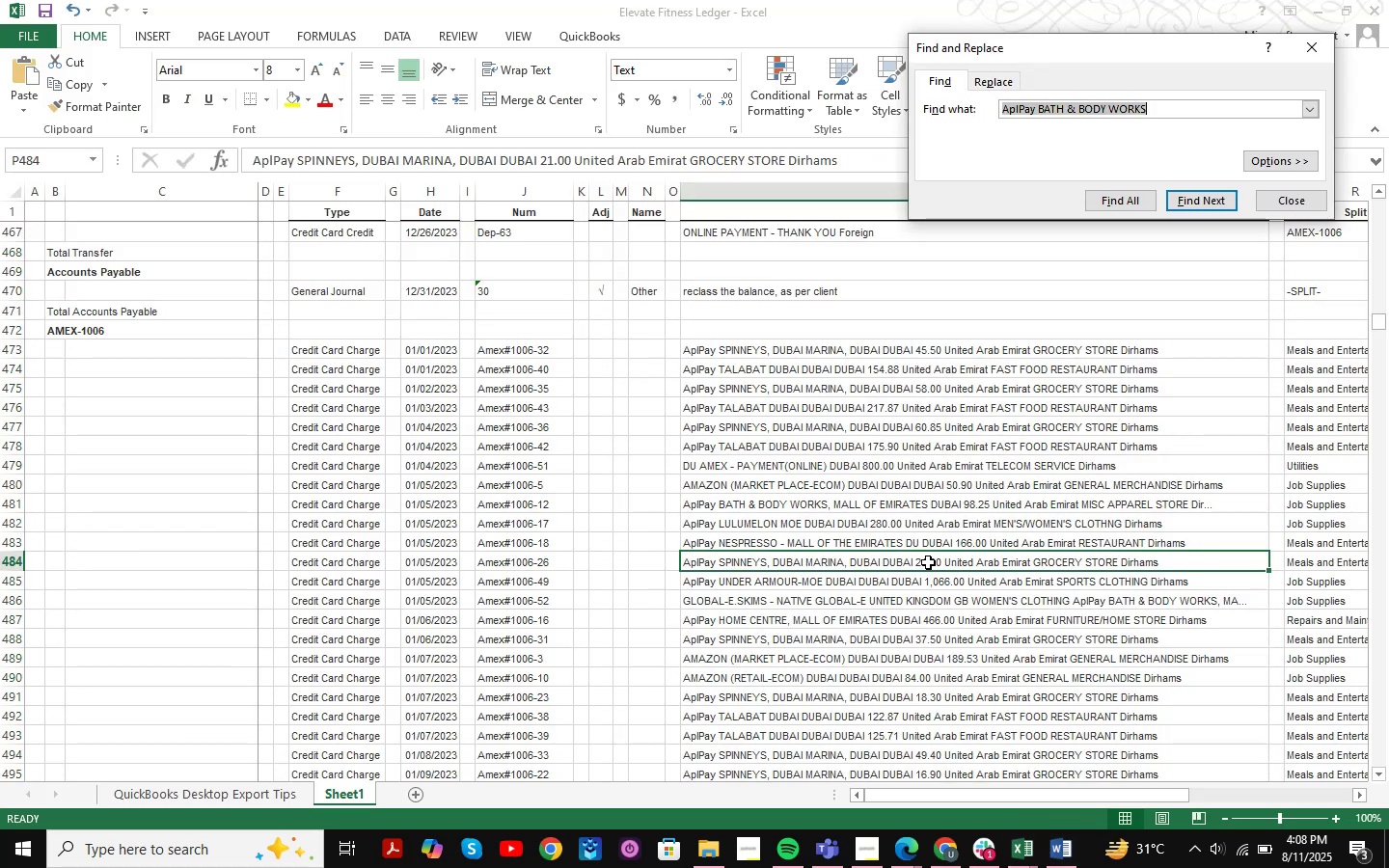 
type(cvs)
 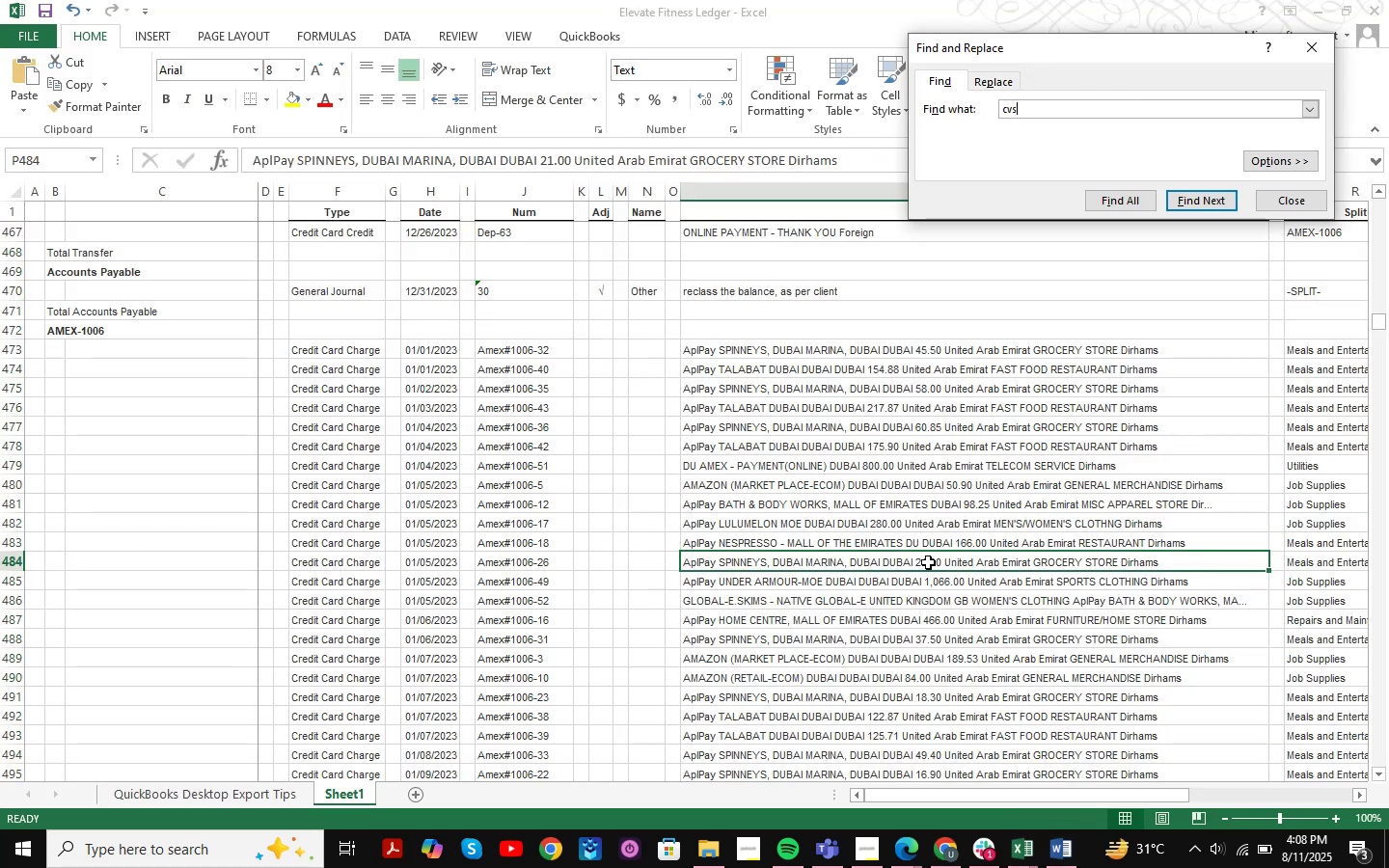 
key(Enter)
 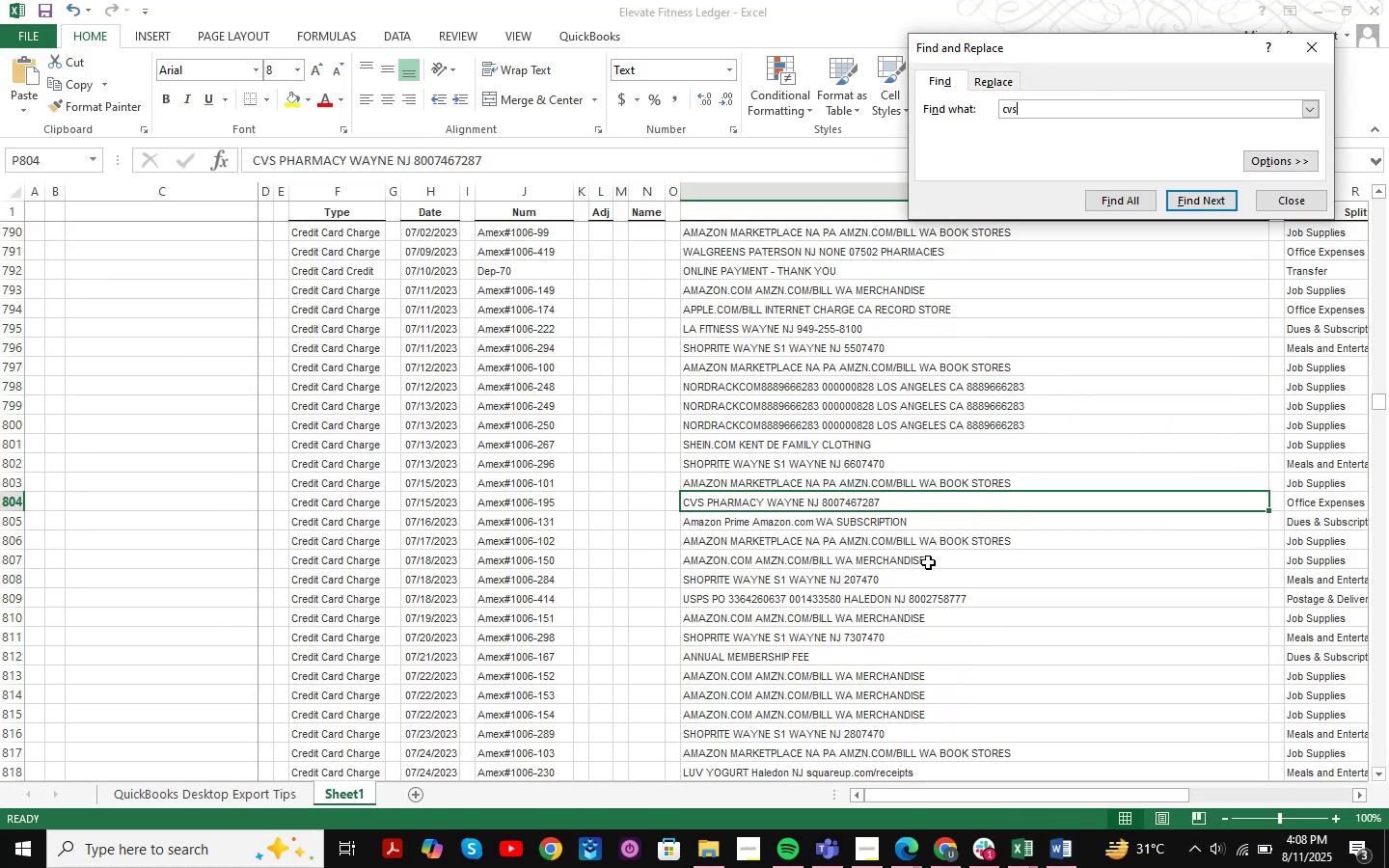 
key(Enter)
 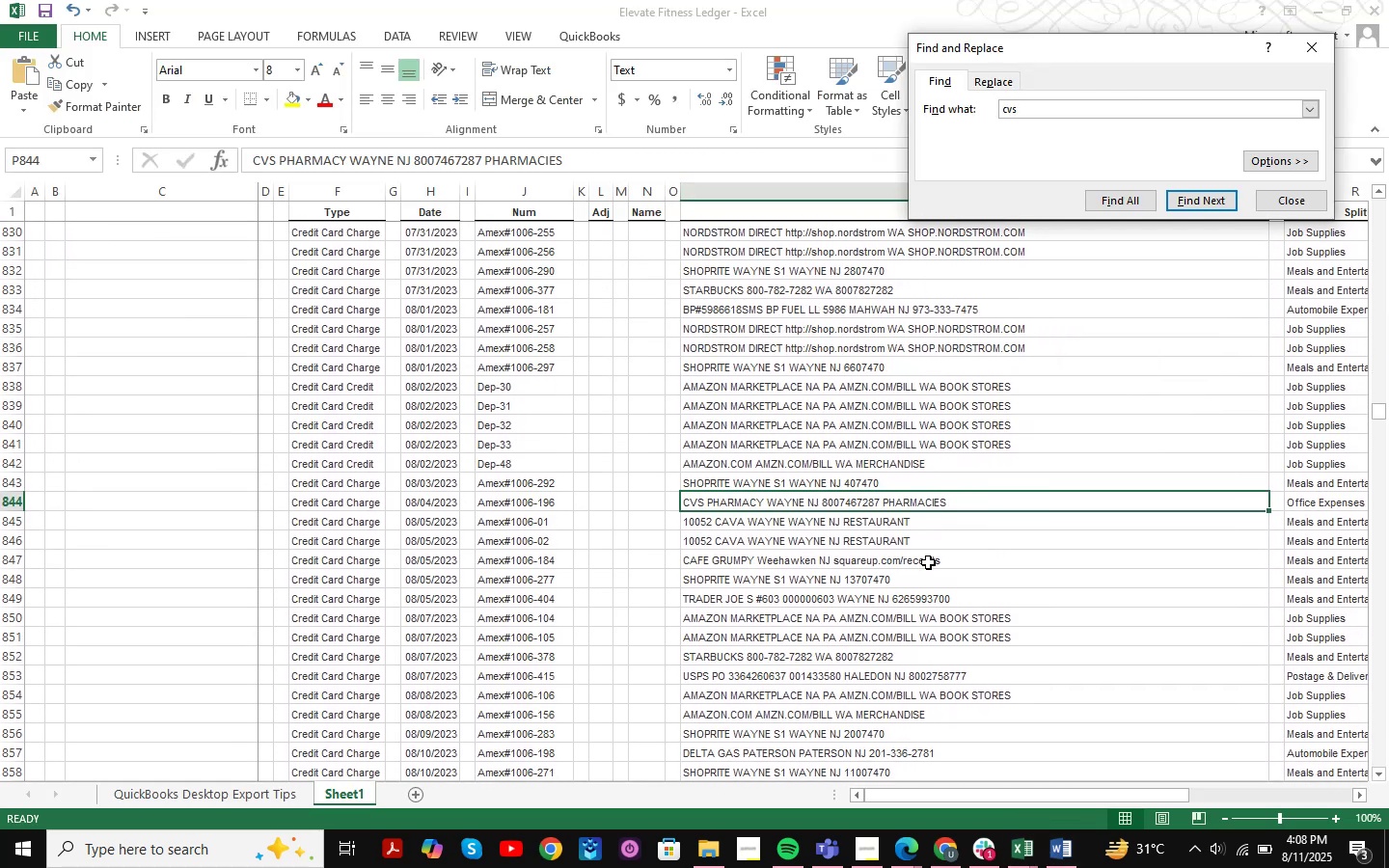 
key(Enter)
 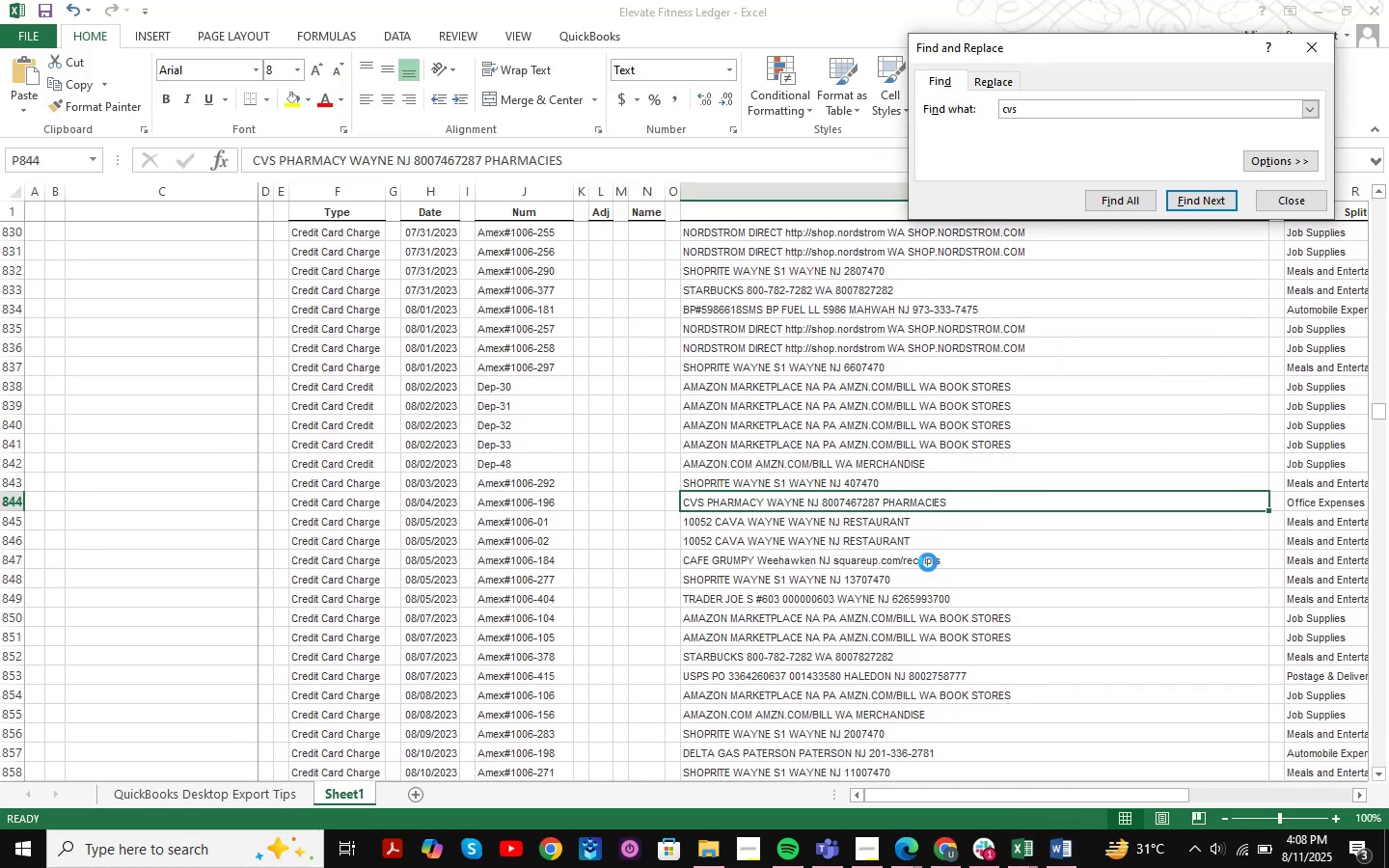 
key(Enter)
 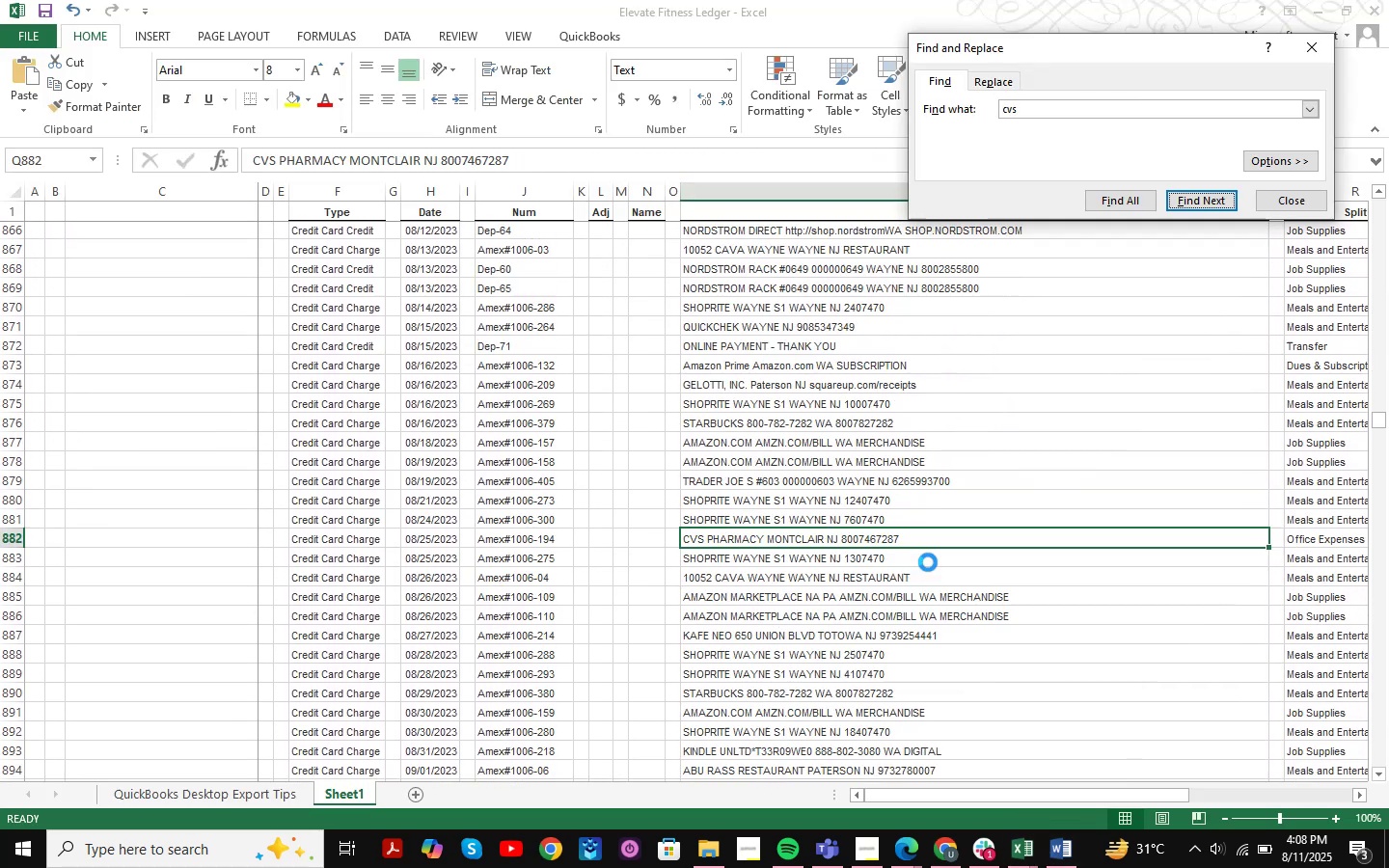 
key(Enter)
 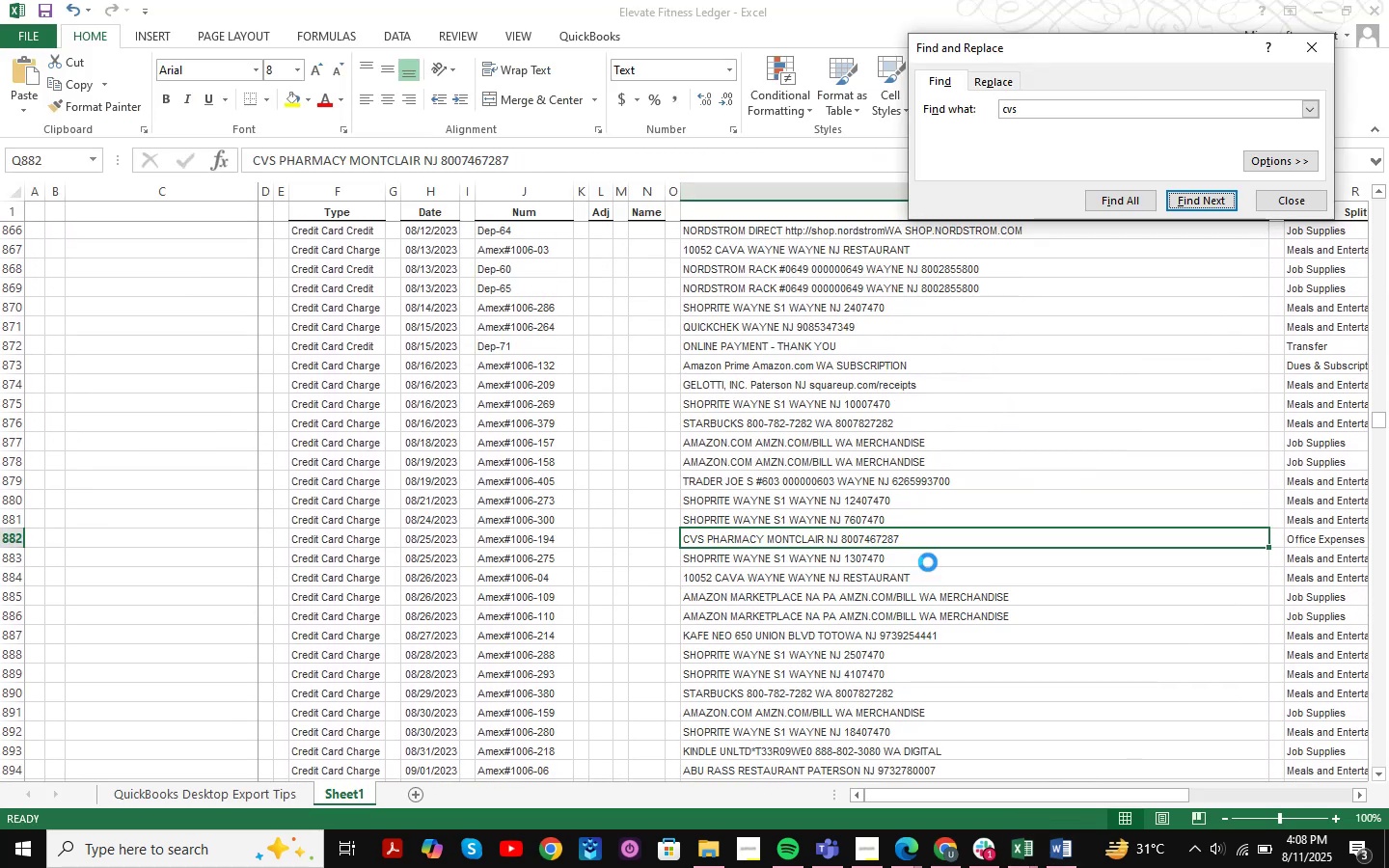 
key(Enter)
 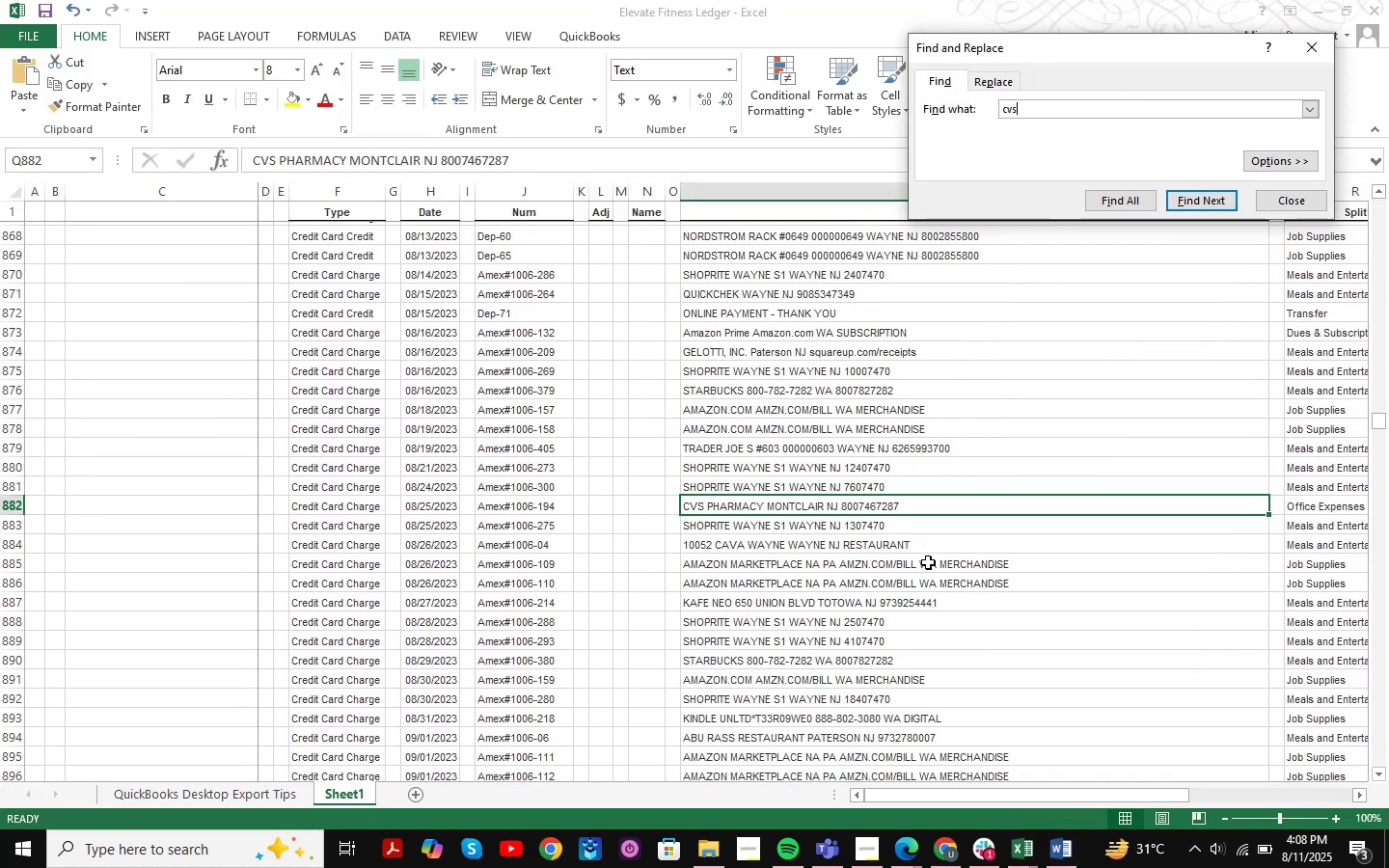 
key(Enter)
 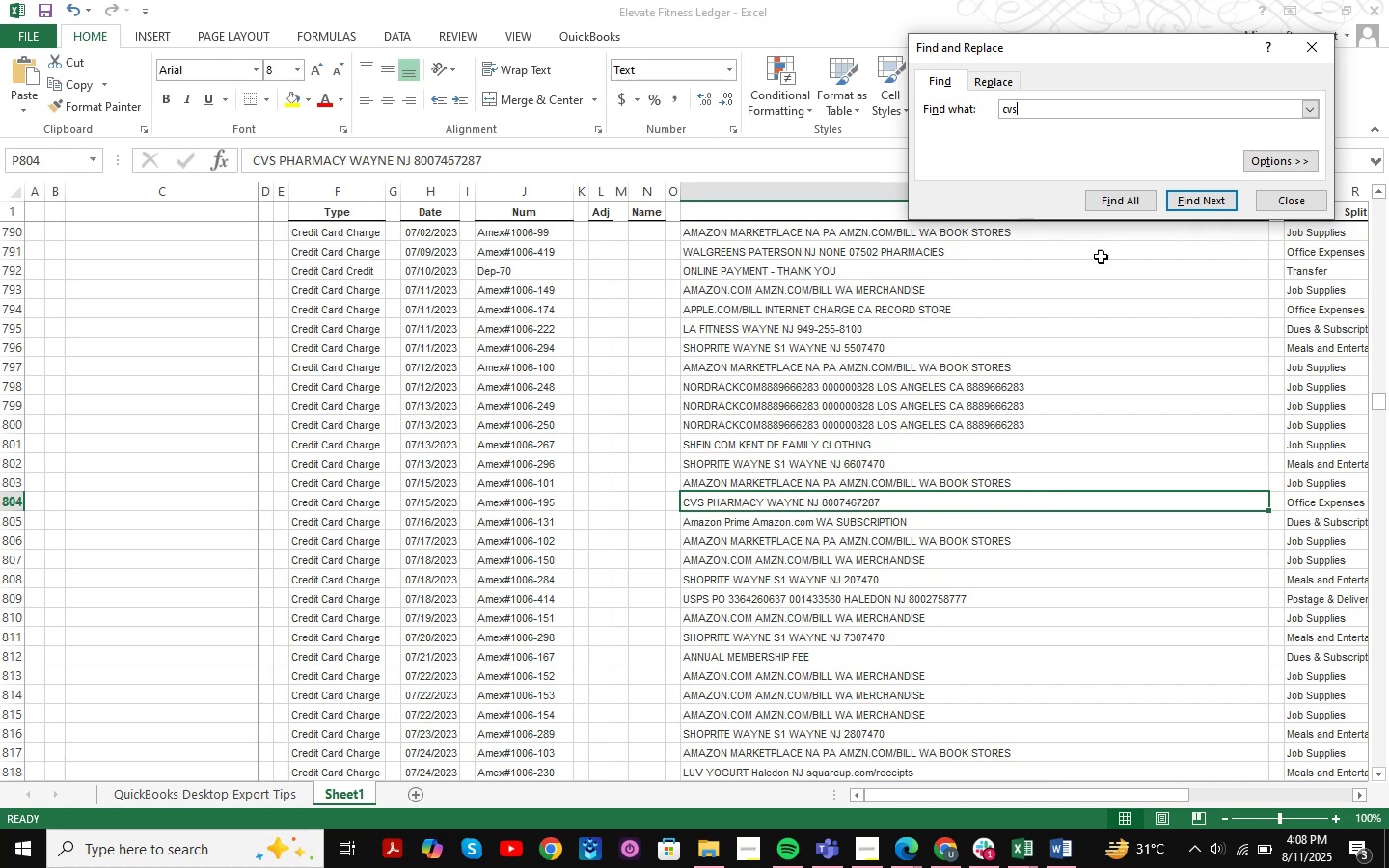 
left_click([1290, 198])
 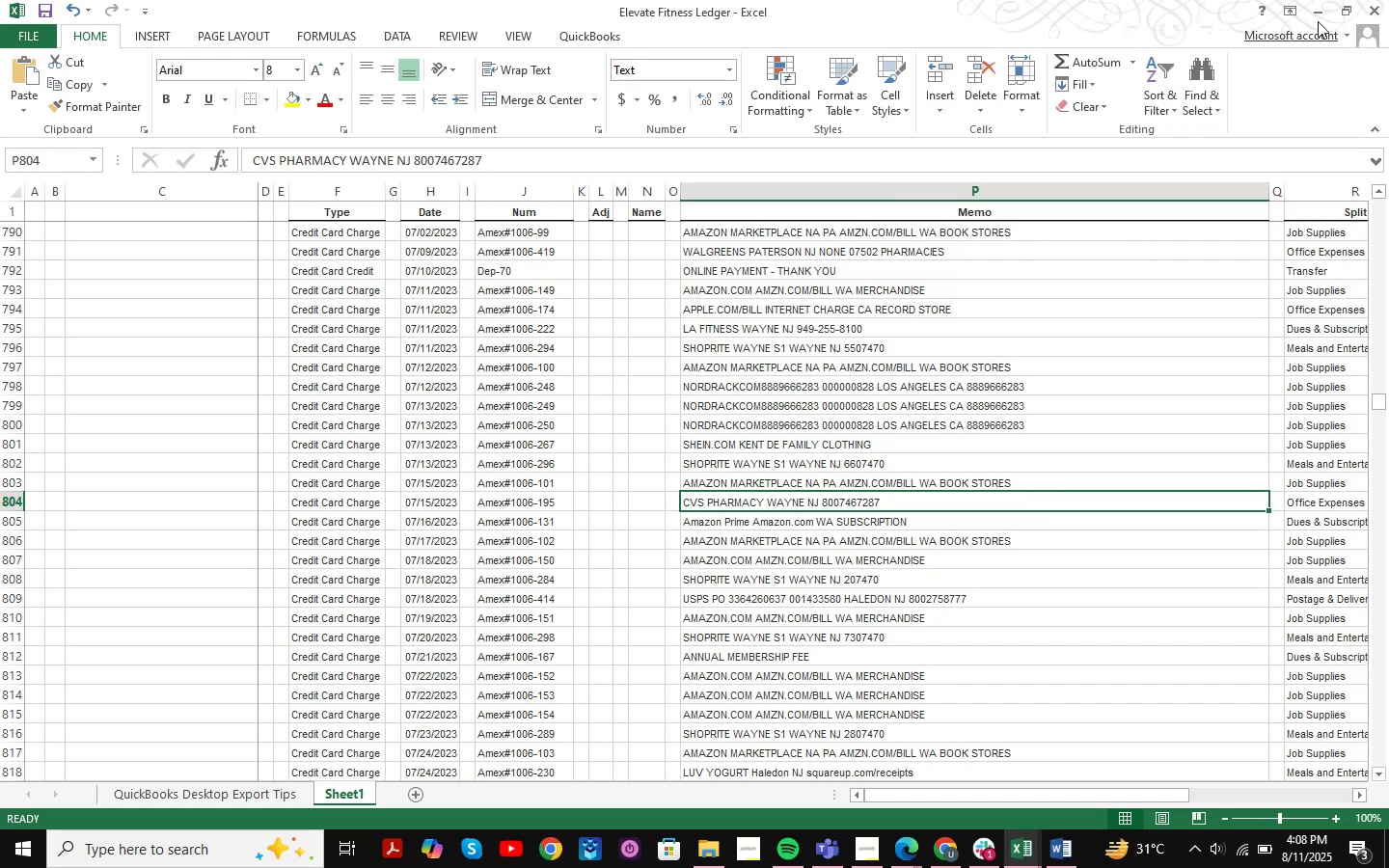 
left_click([1320, 17])
 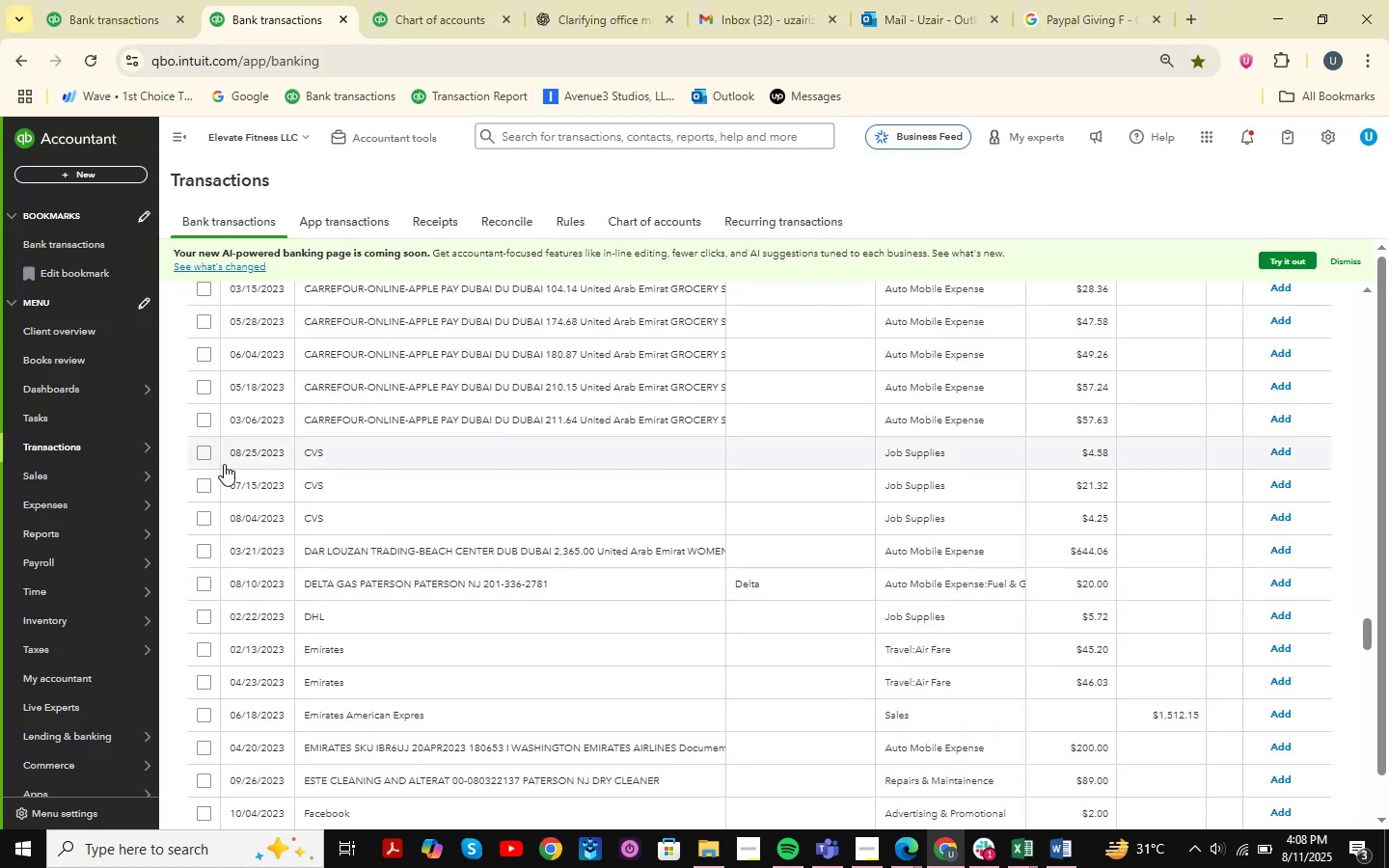 
double_click([201, 448])
 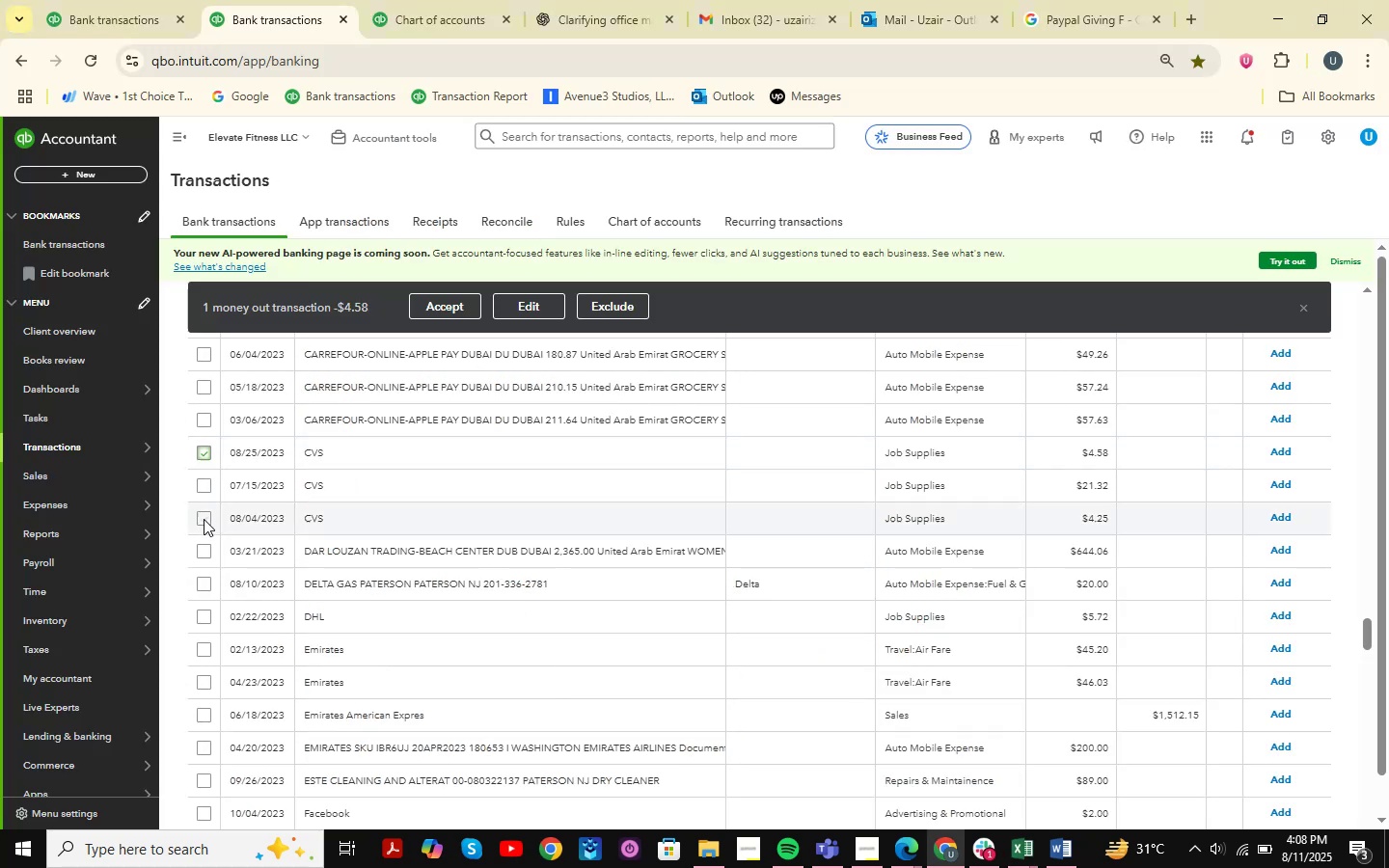 
hold_key(key=ShiftLeft, duration=0.43)
left_click([206, 520])
 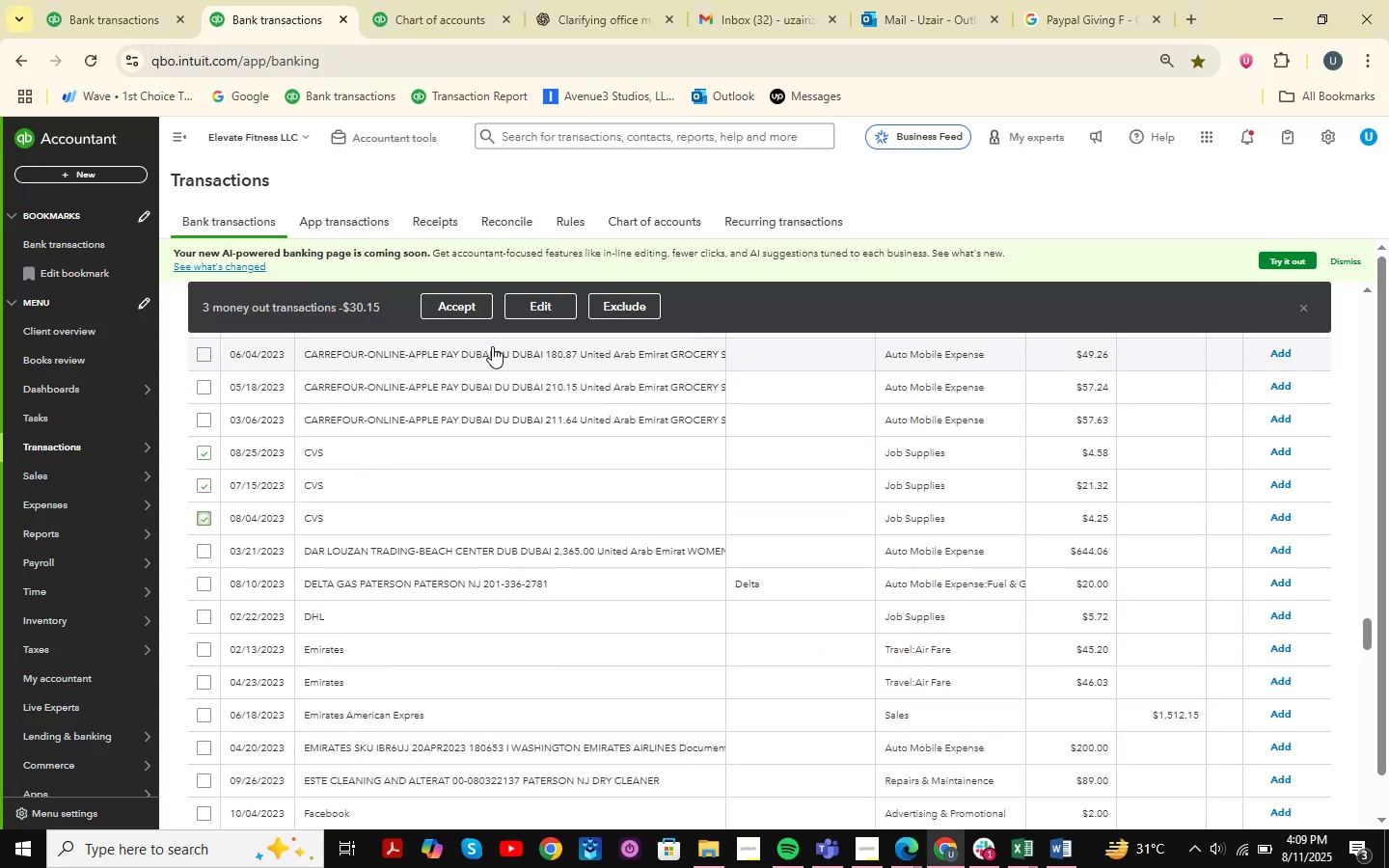 
left_click([522, 306])
 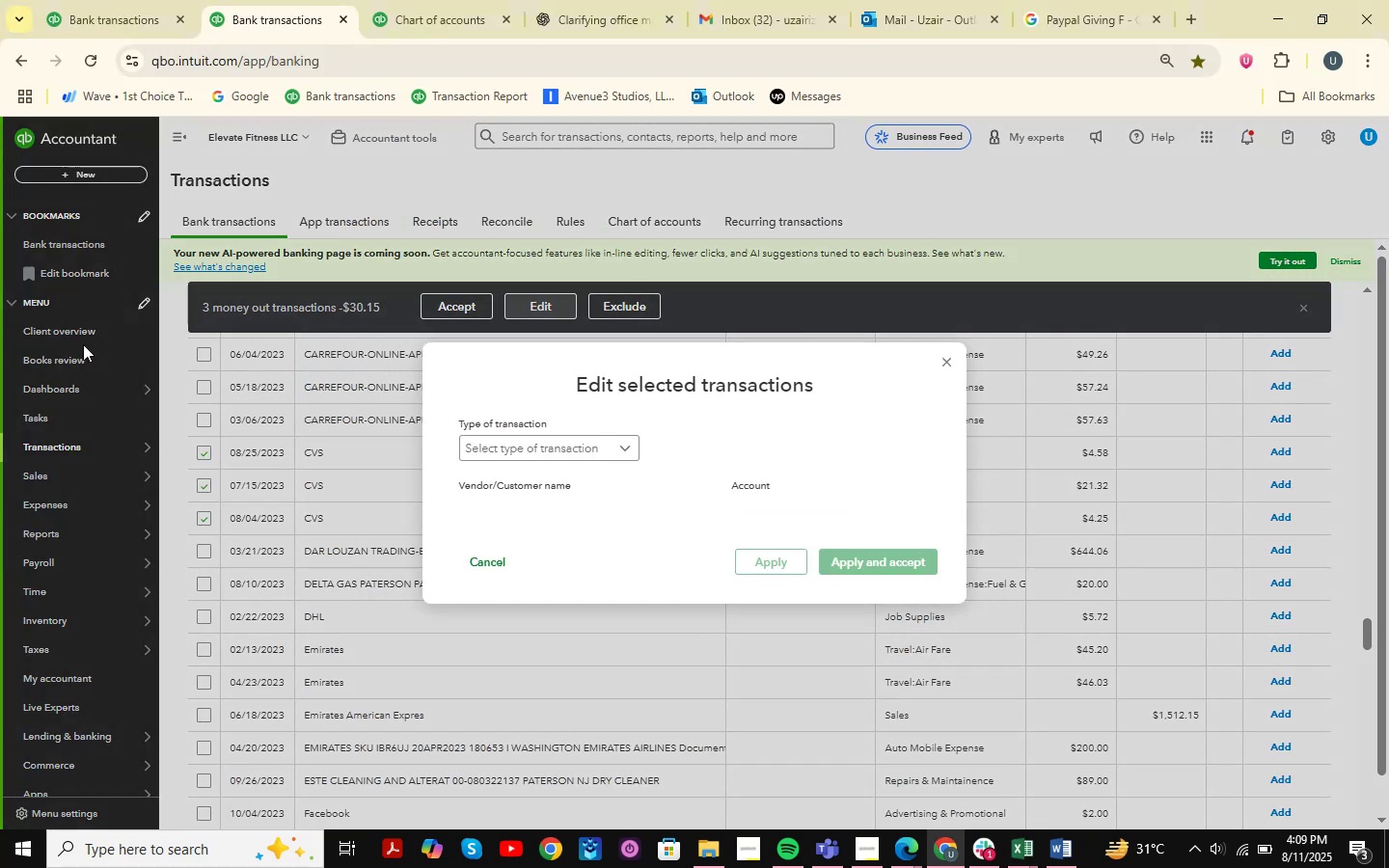 
left_click([545, 450])
 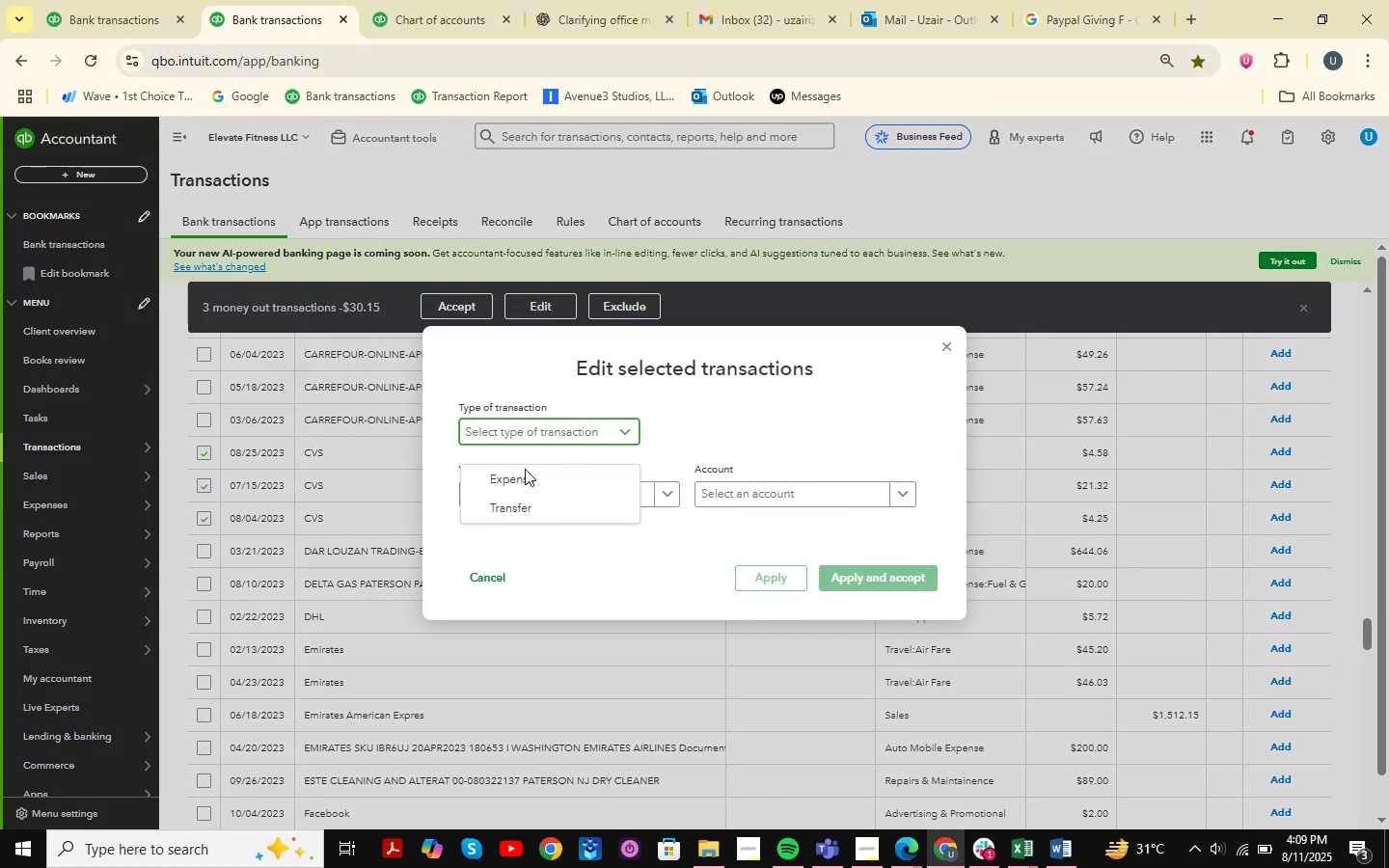 
double_click([527, 471])
 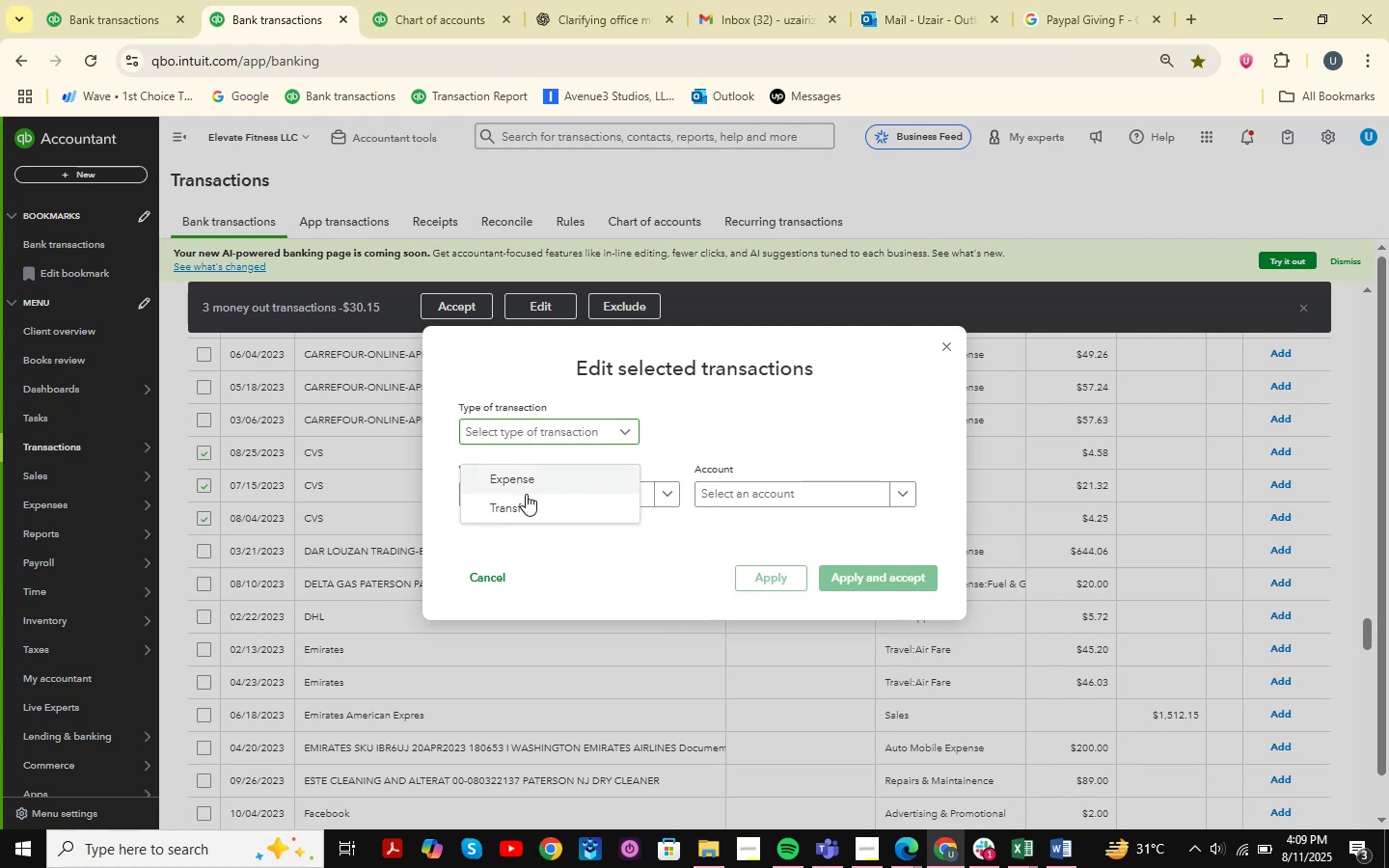 
left_click([540, 494])
 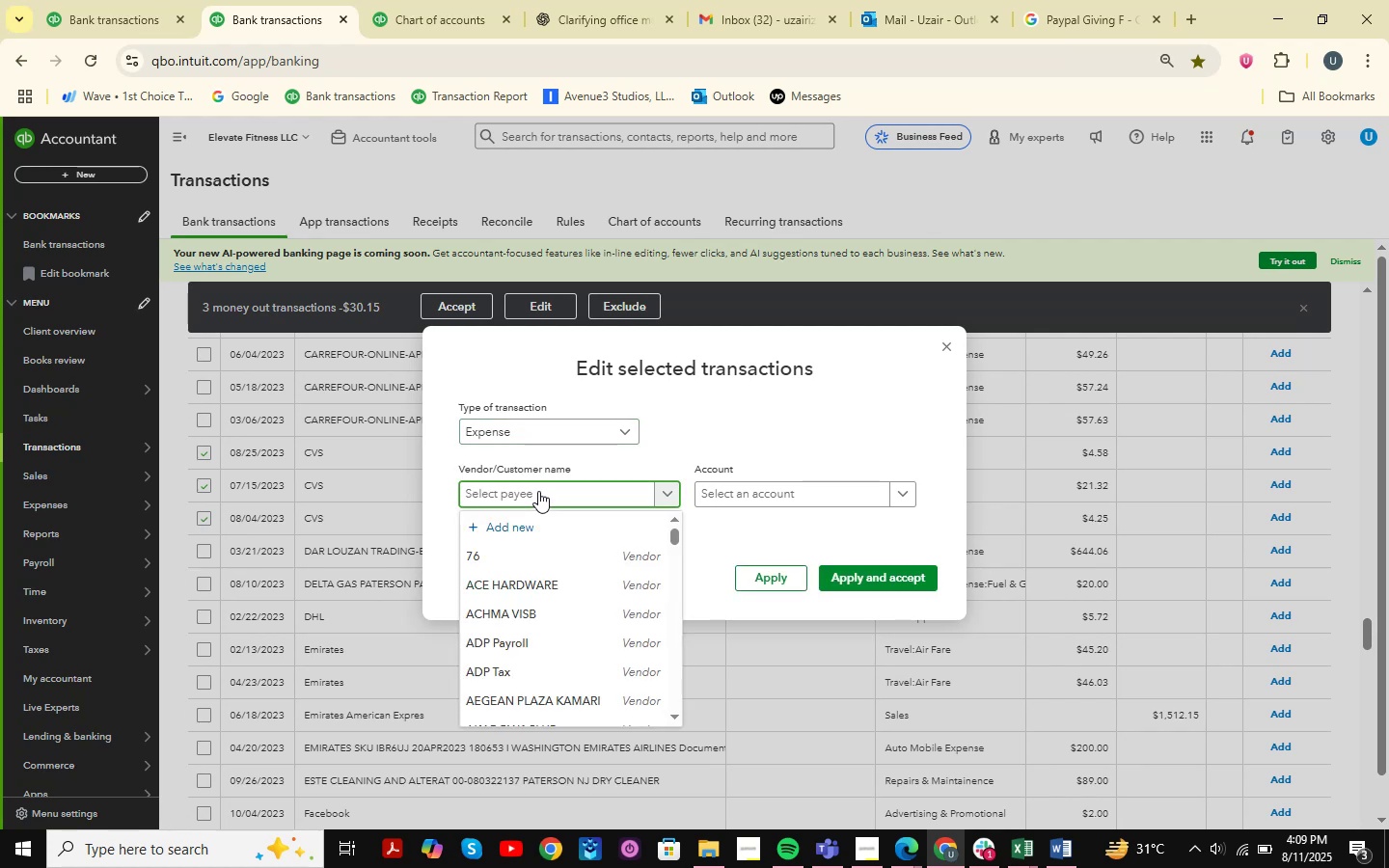 
type(CVS )
 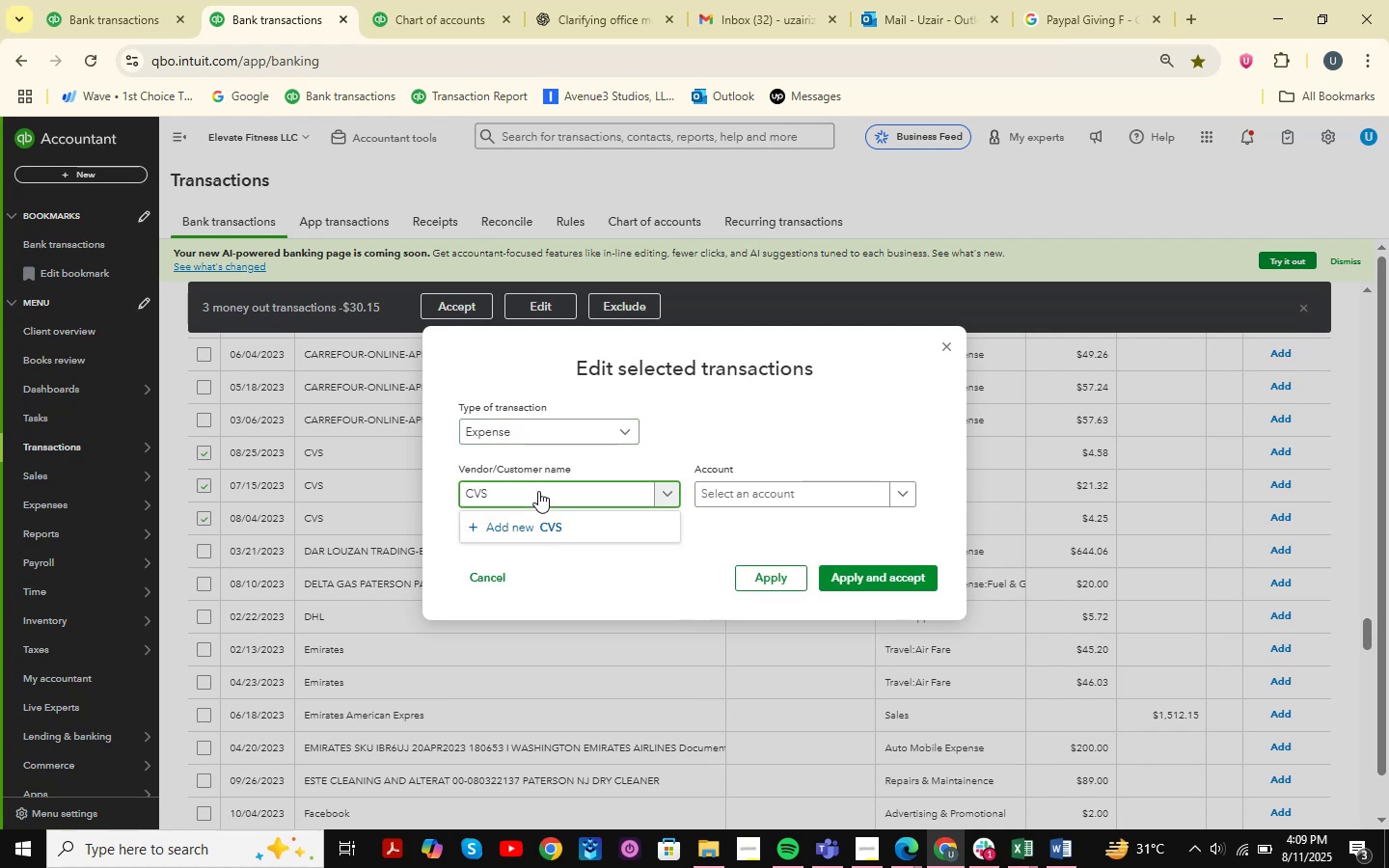 
left_click_drag(start_coordinate=[531, 517], to_coordinate=[530, 523])
 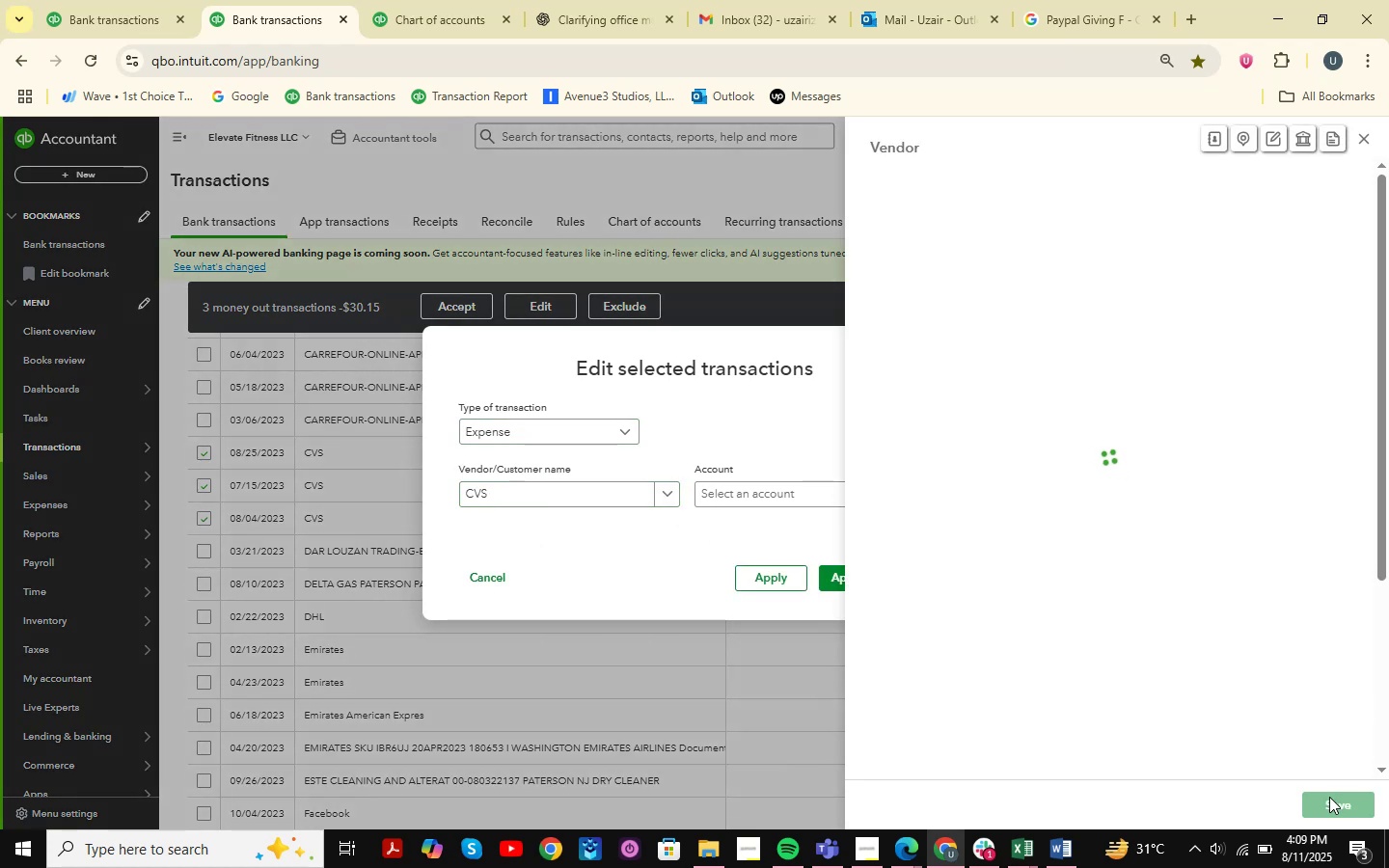 
left_click([1329, 797])
 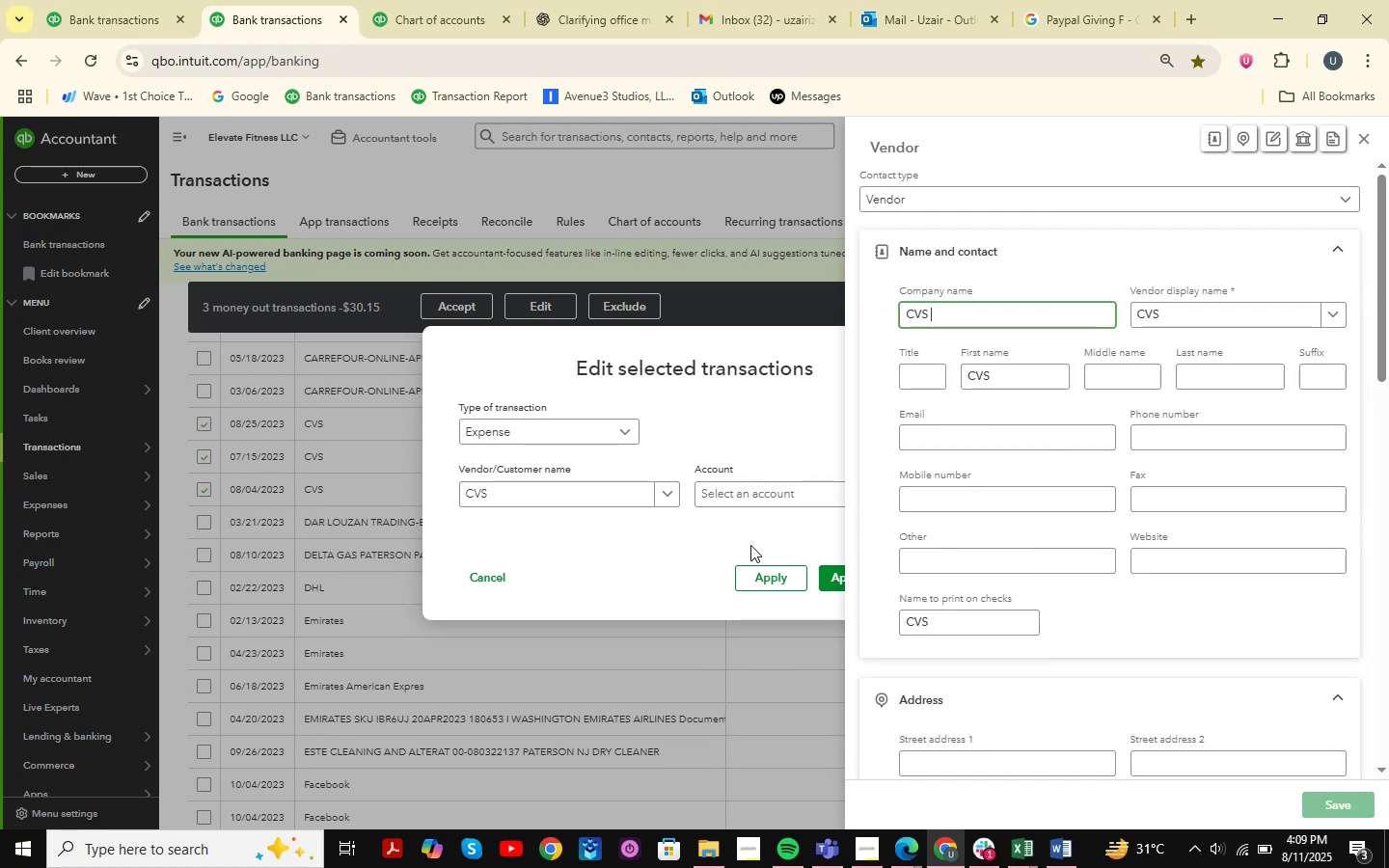 
left_click([763, 487])
 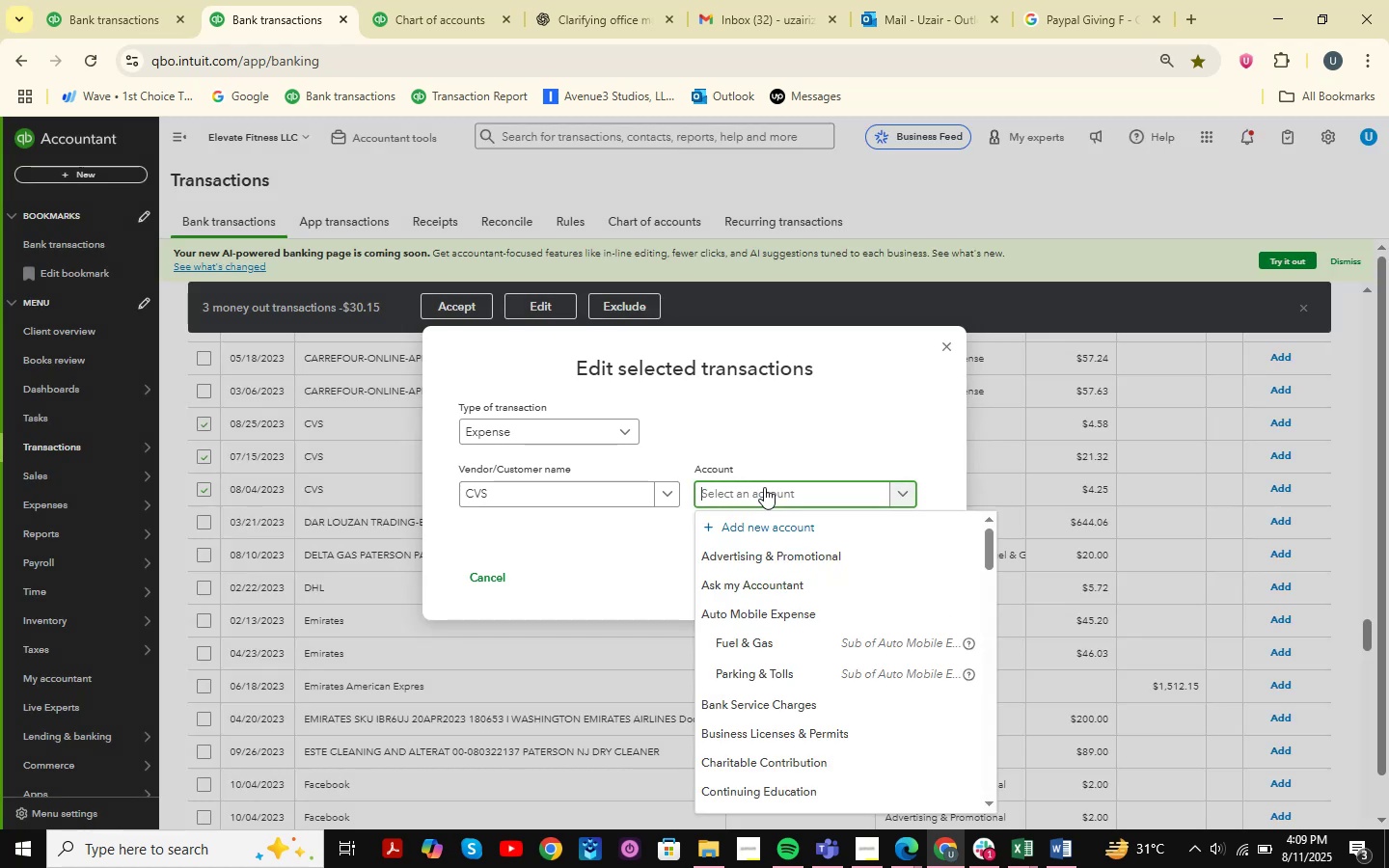 
type(Offic)
key(Backspace)
key(Backspace)
key(Backspace)
key(Backspace)
key(Backspace)
key(Backspace)
type(cvs )
 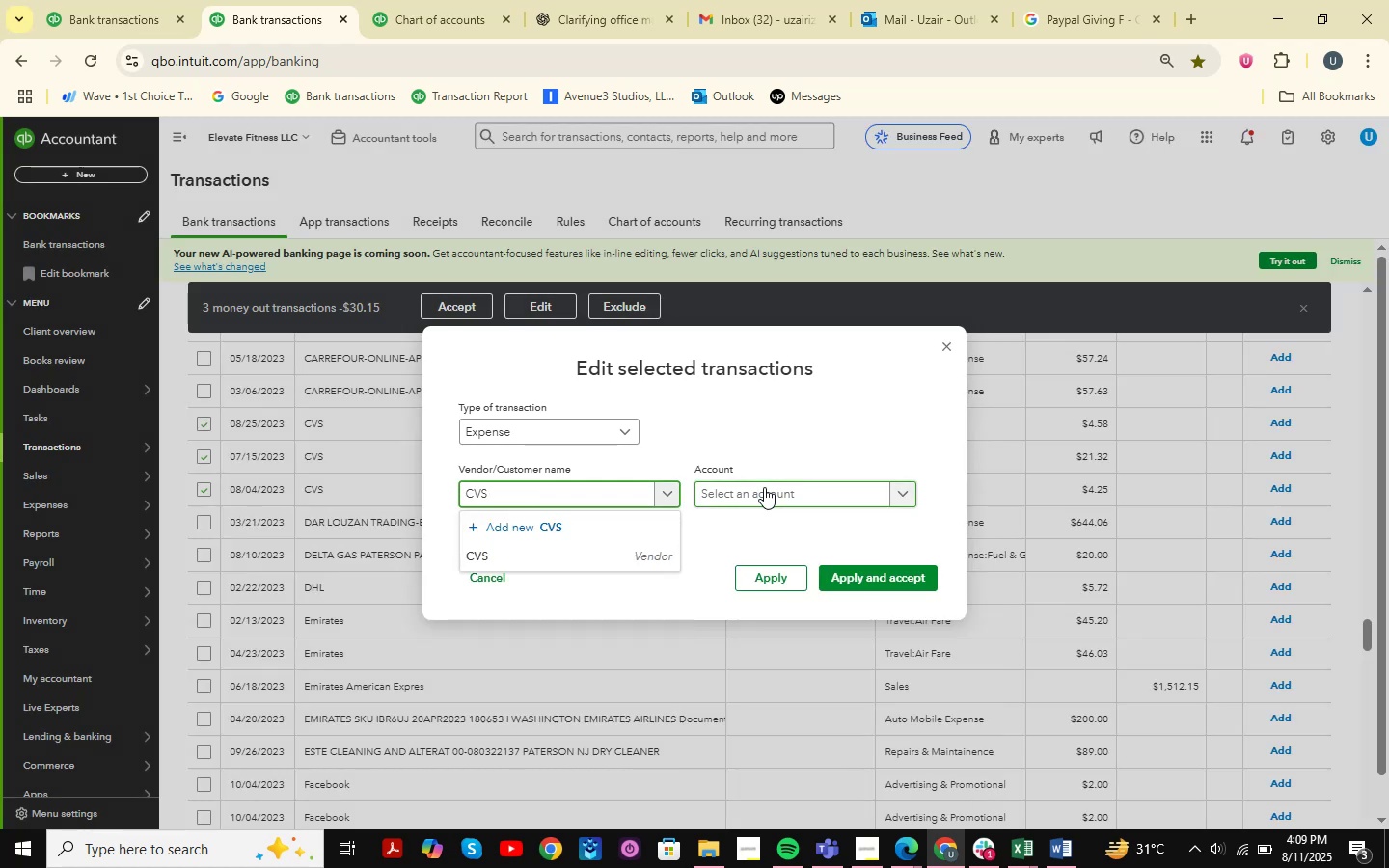 
key(ArrowDown)
 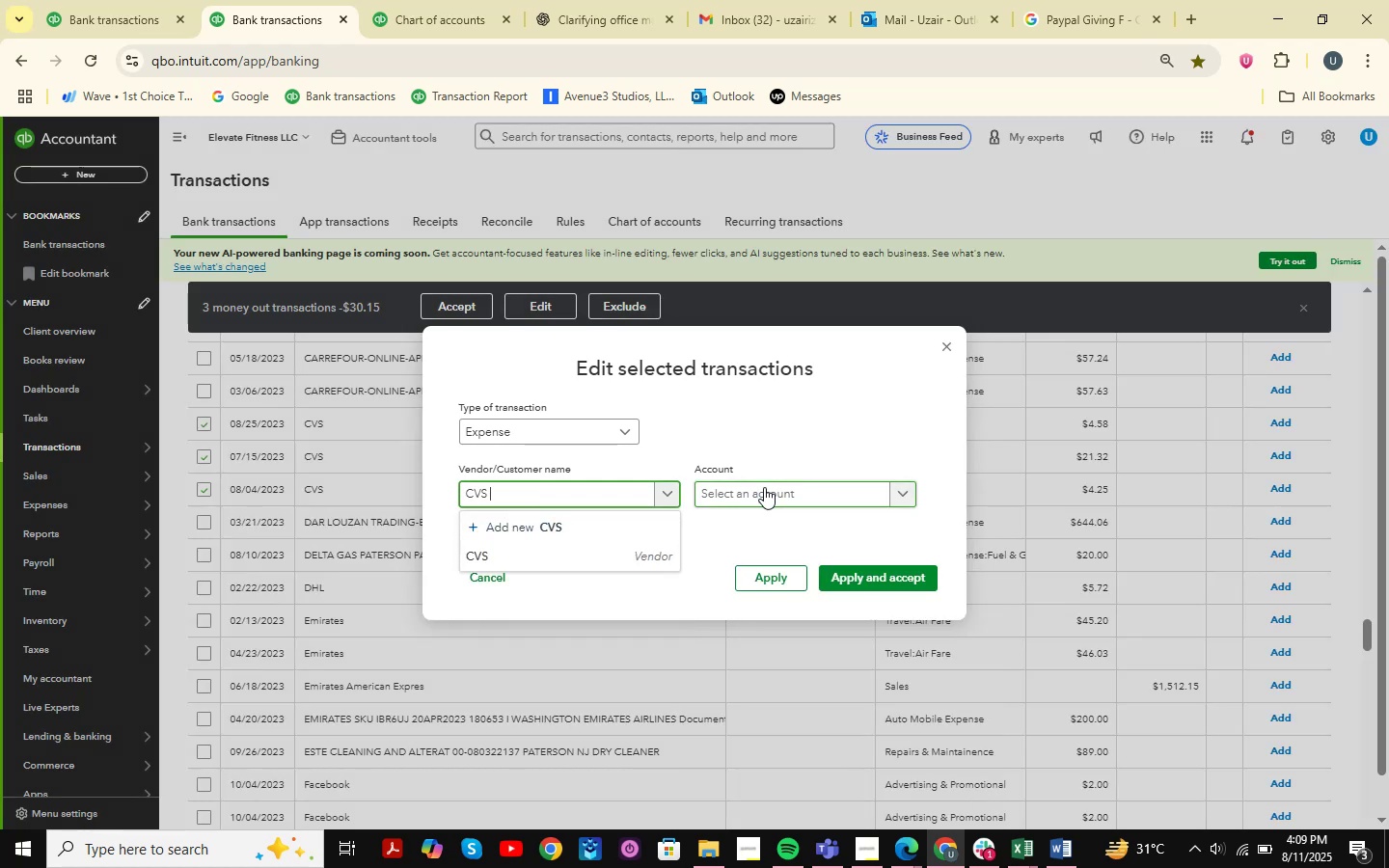 
key(ArrowDown)
 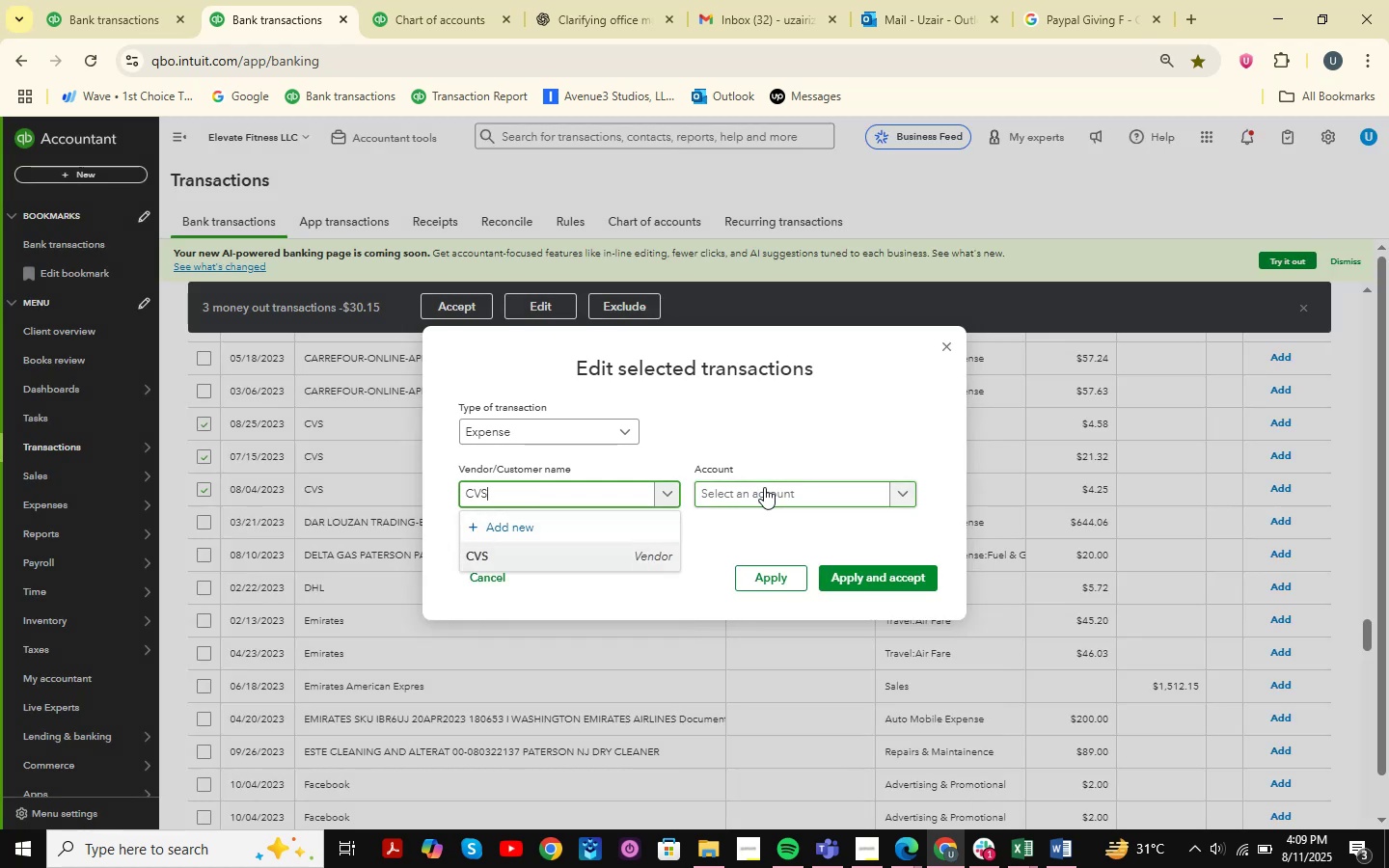 
key(Enter)
 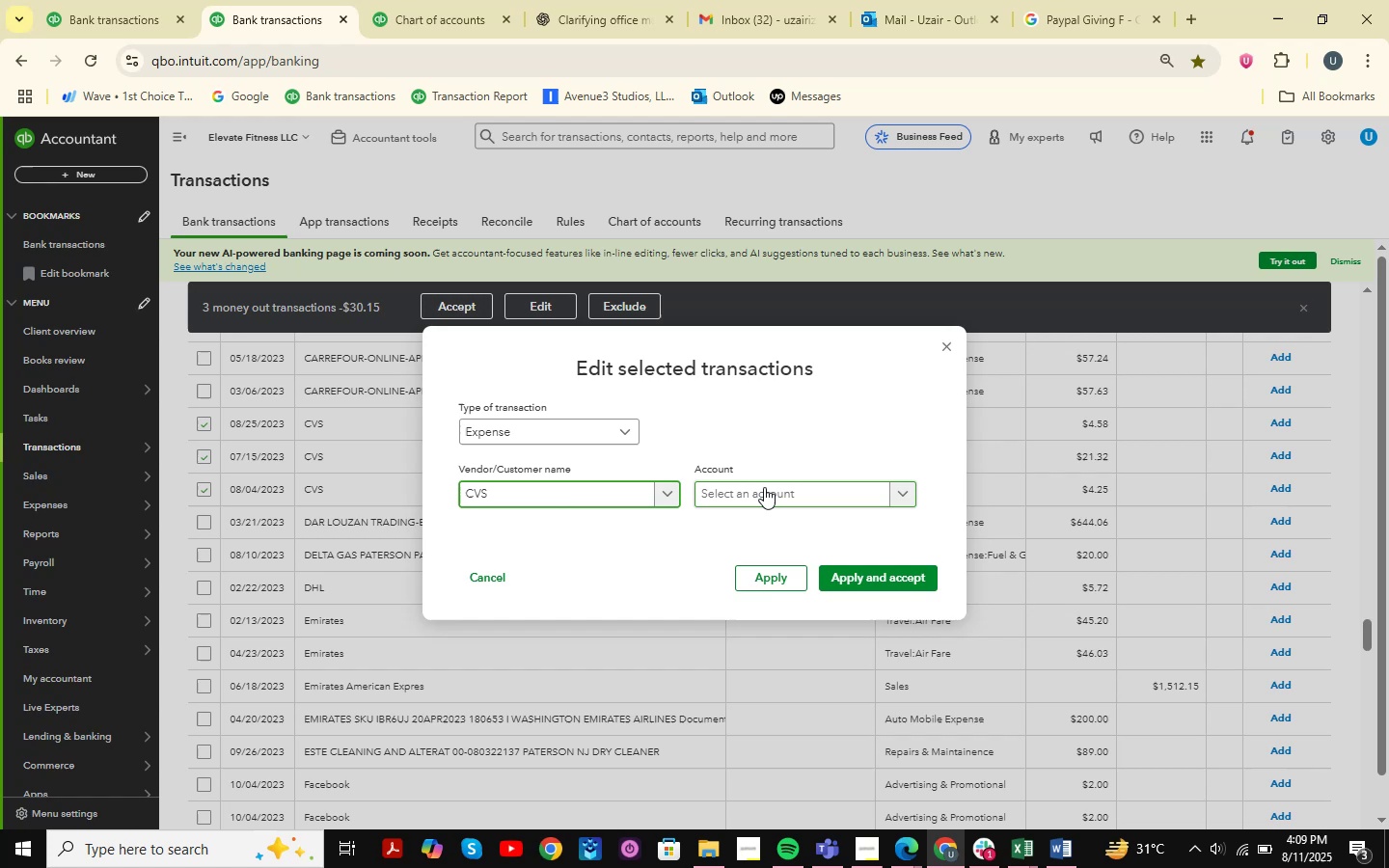 
left_click([766, 487])
 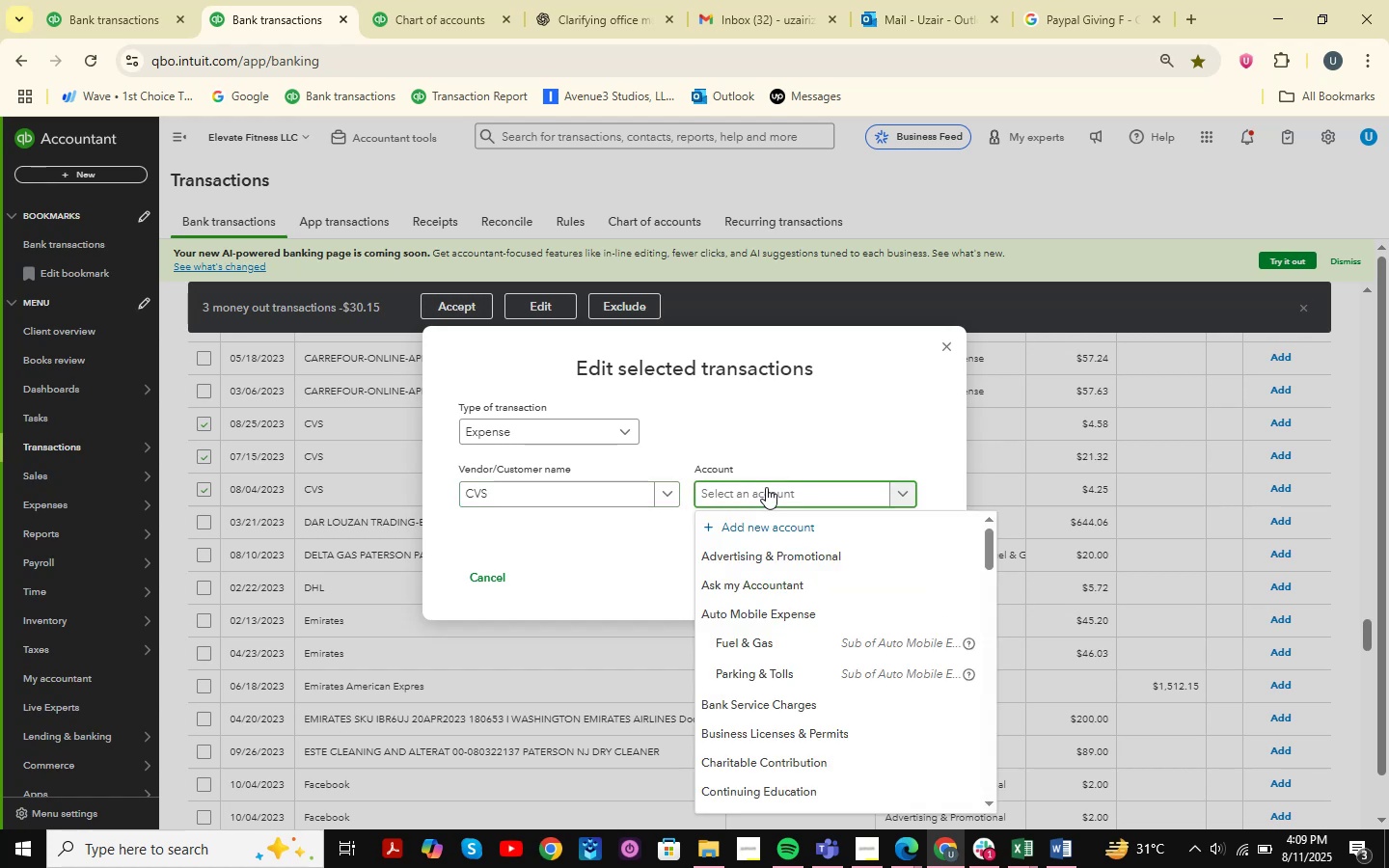 
type(office )
key(Backspace)
key(Backspace)
key(Backspace)
key(Backspace)
key(Backspace)
key(Backspace)
key(Backspace)
key(Backspace)
type(EXPENSES )
 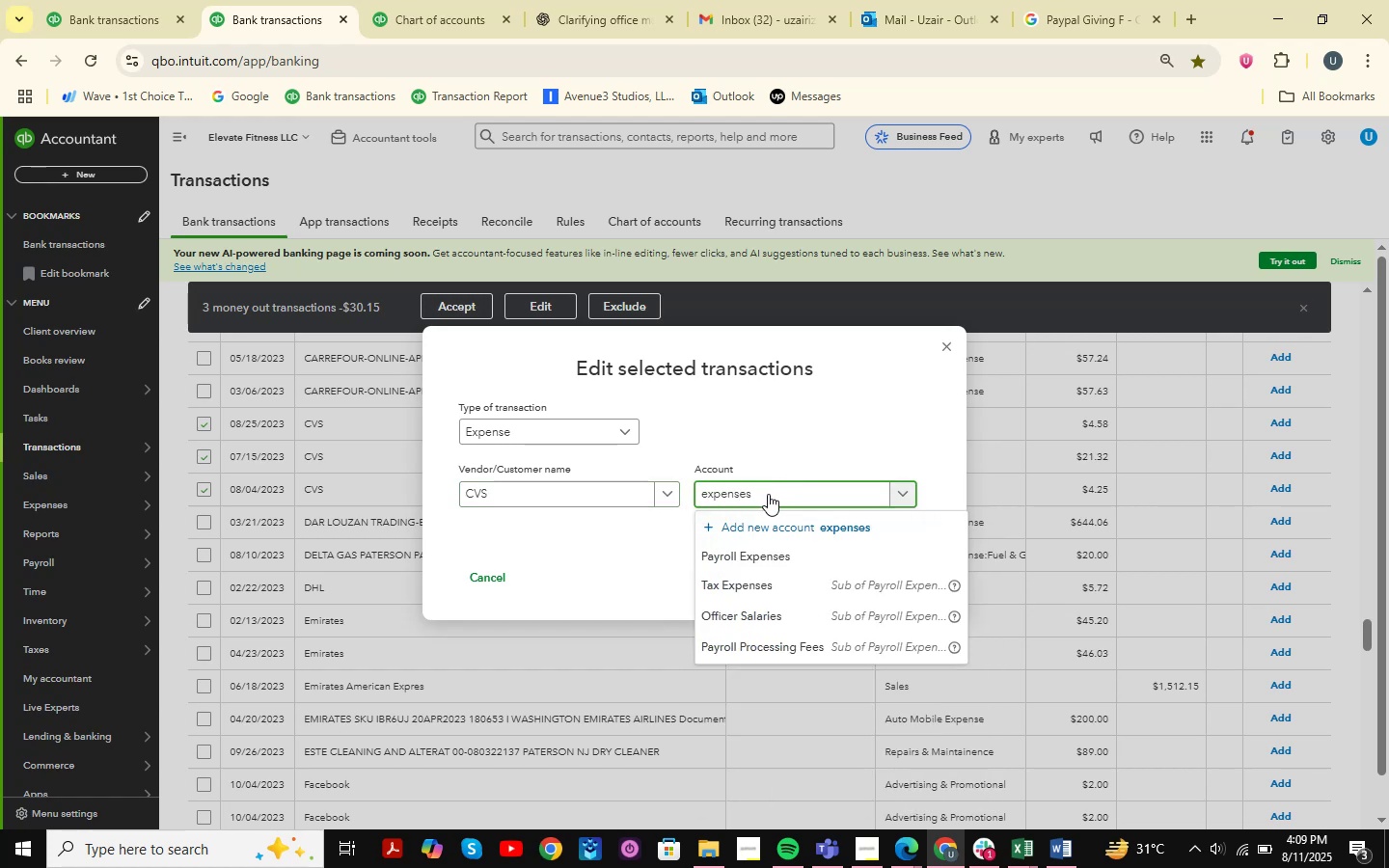 
left_click([768, 494])
 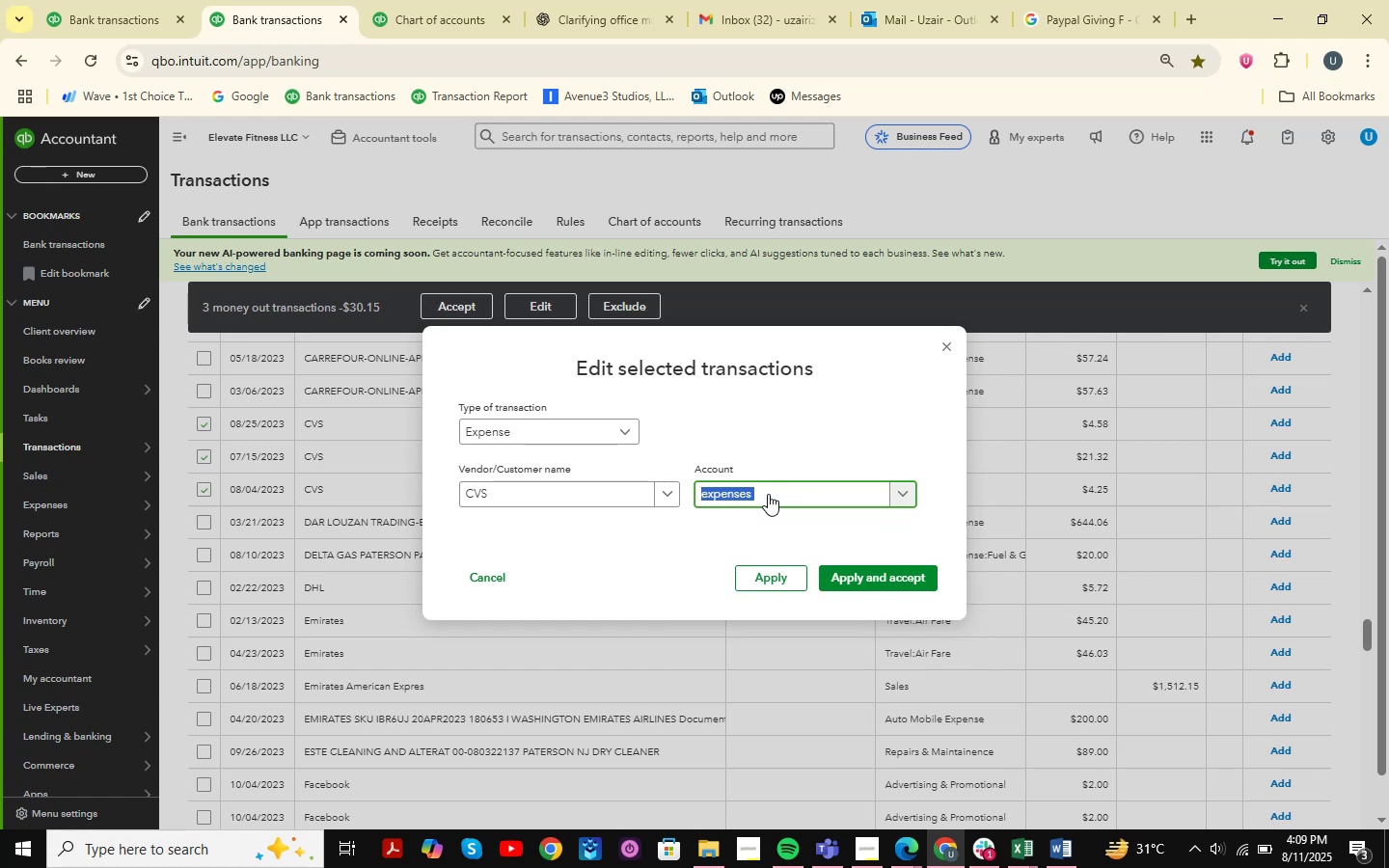 
key(Backspace)
 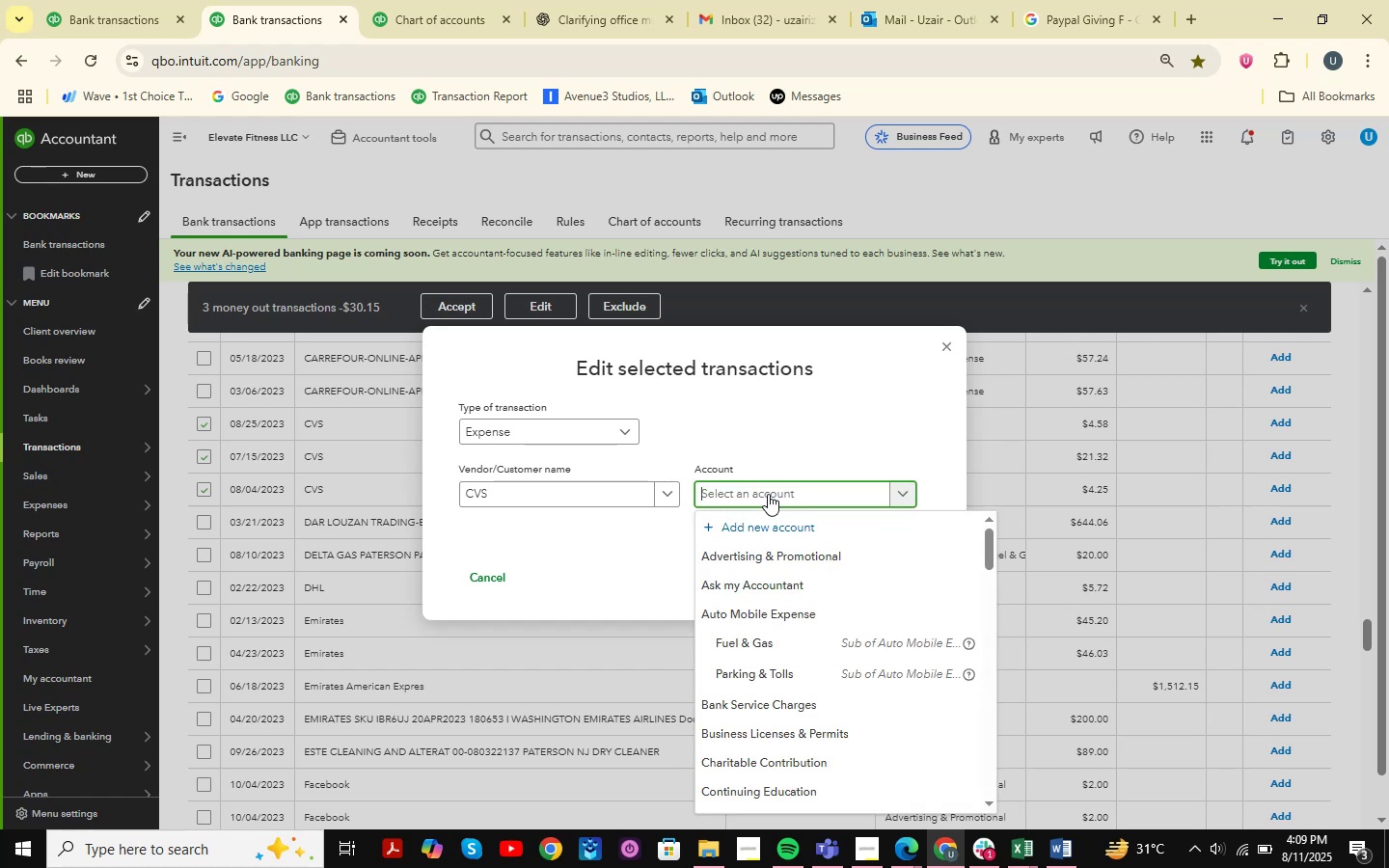 
wait(9.1)
 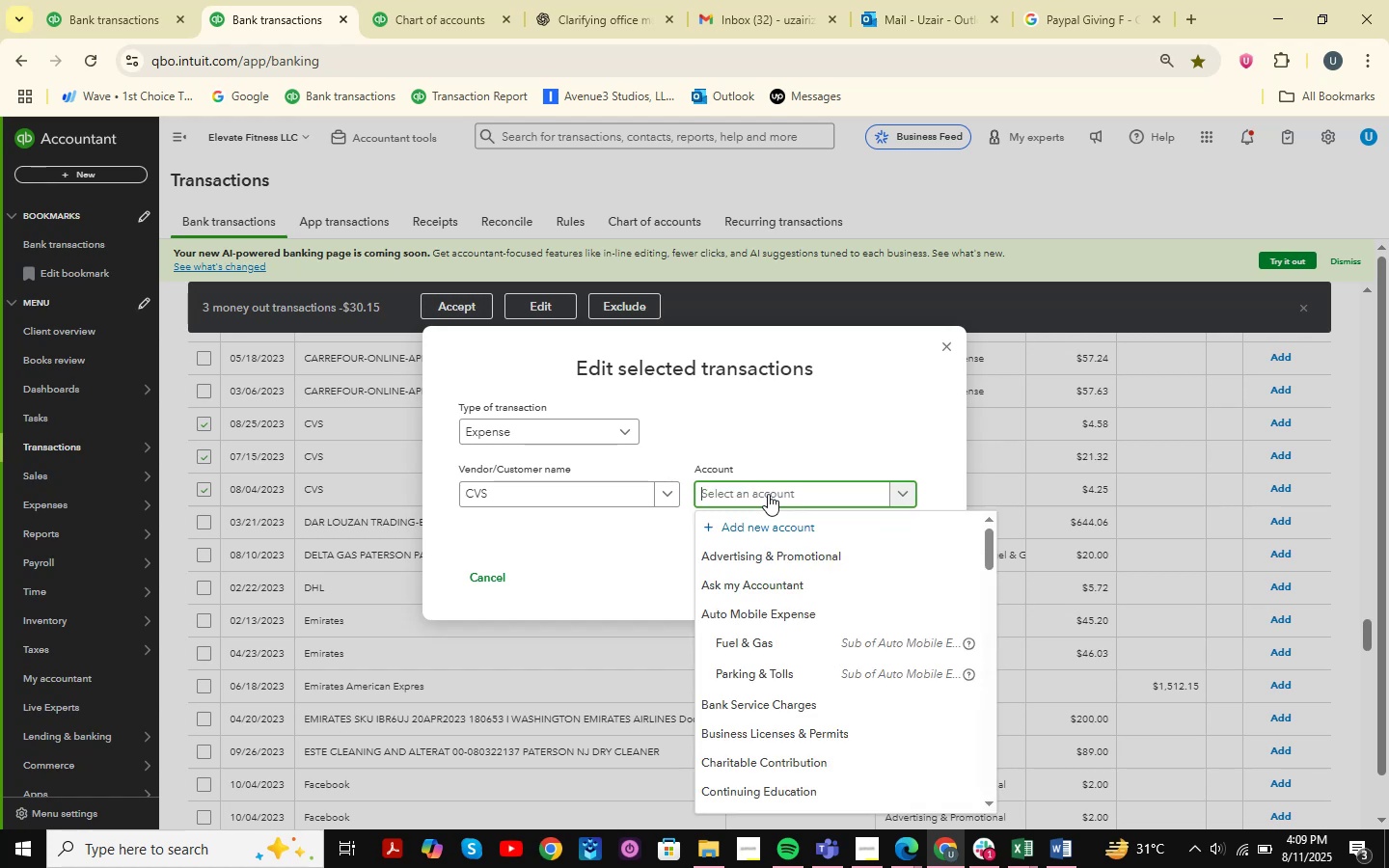 
left_click([984, 853])
 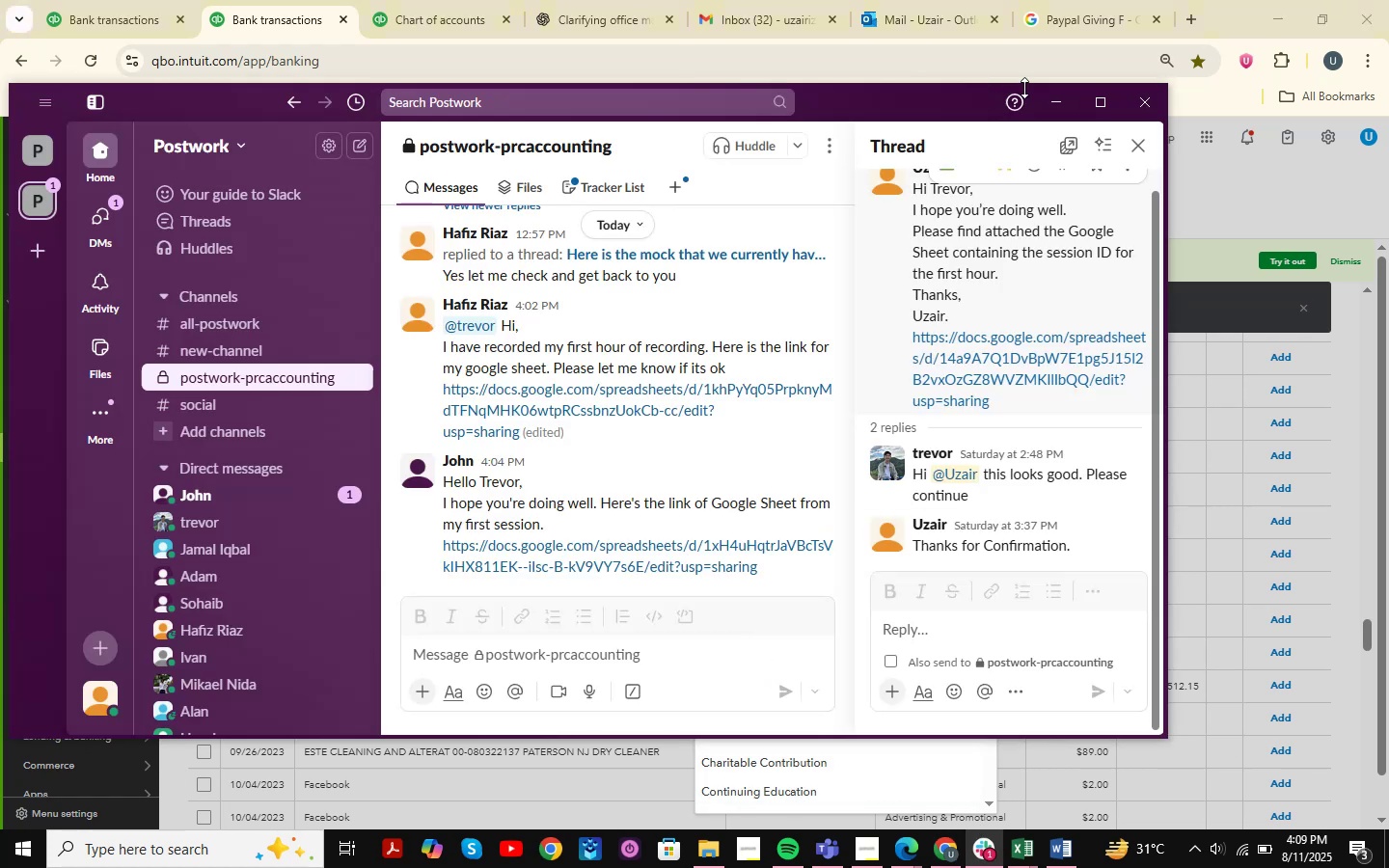 
left_click([1063, 103])
 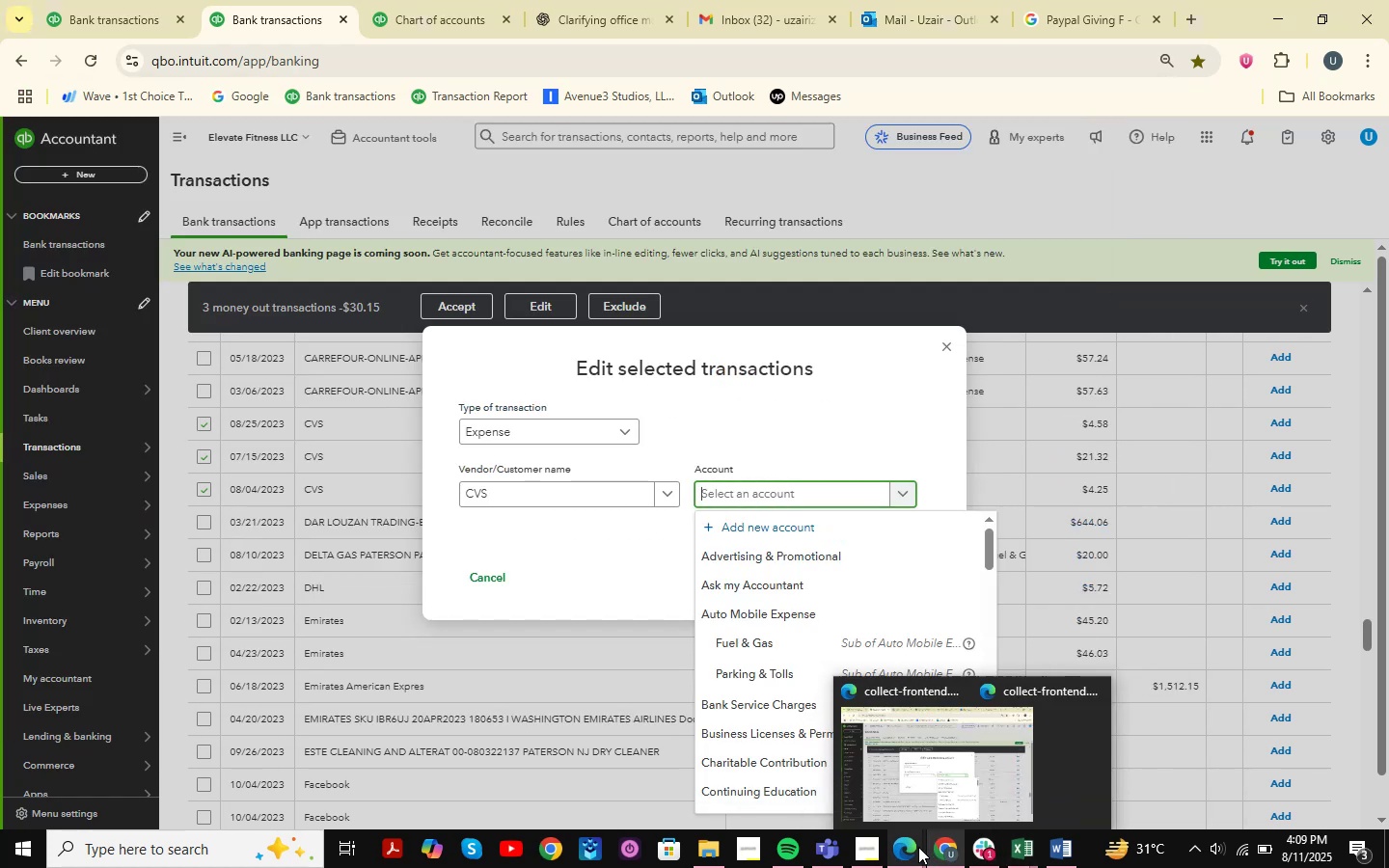 
left_click([841, 773])
 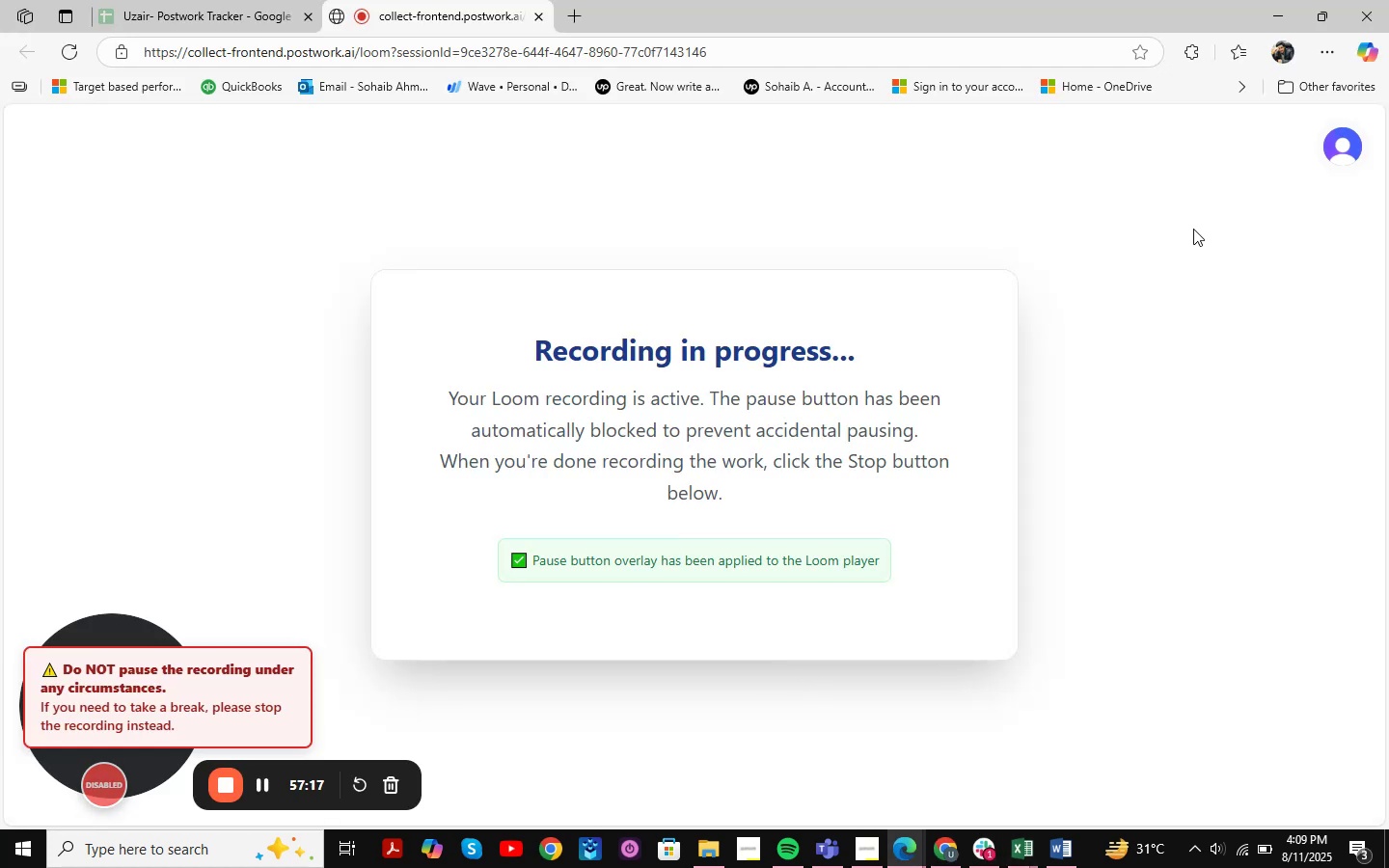 
left_click([1285, 17])
 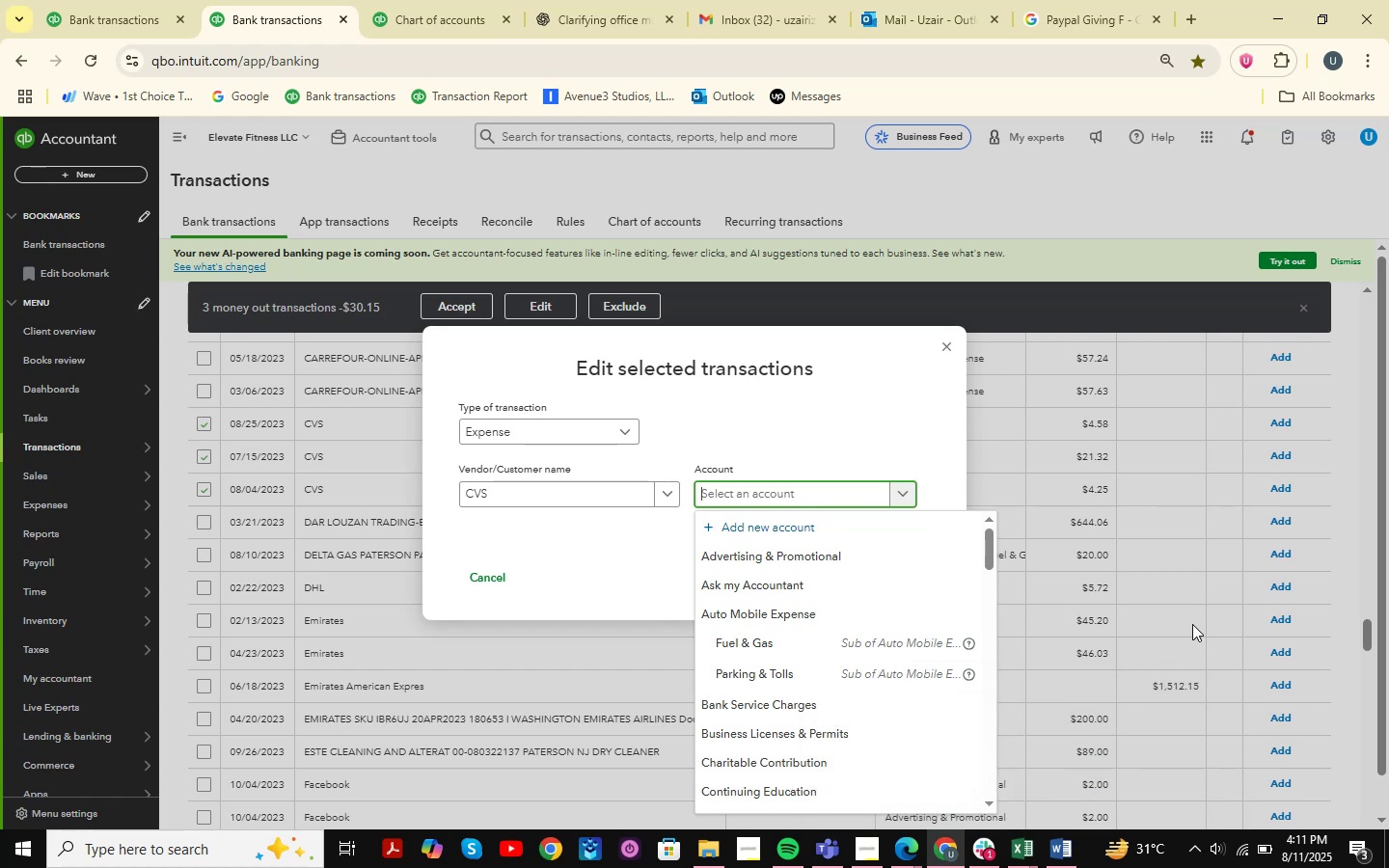 
wait(94.66)
 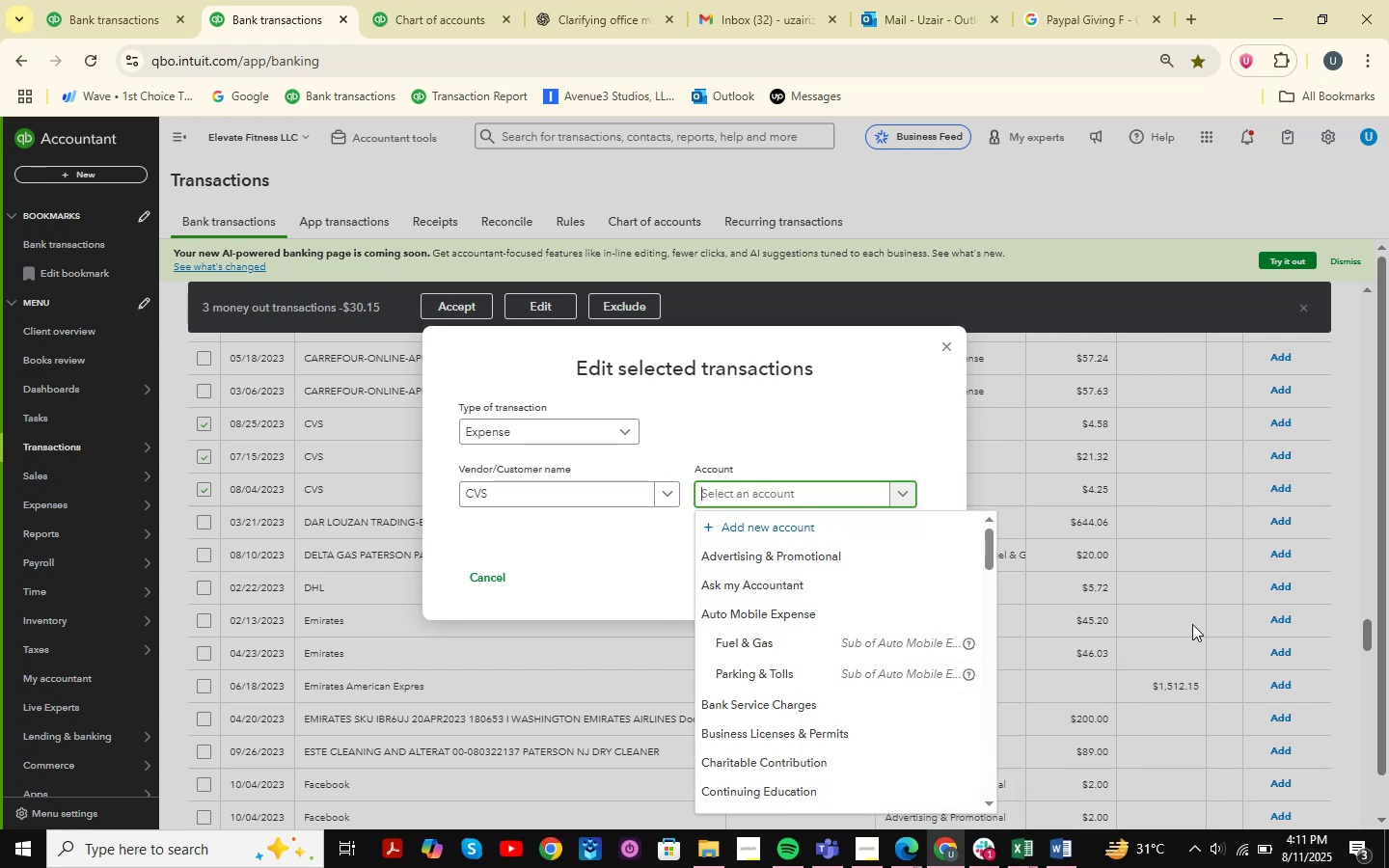 
scroll: coordinate [903, 632], scroll_direction: down, amount: 6.0
 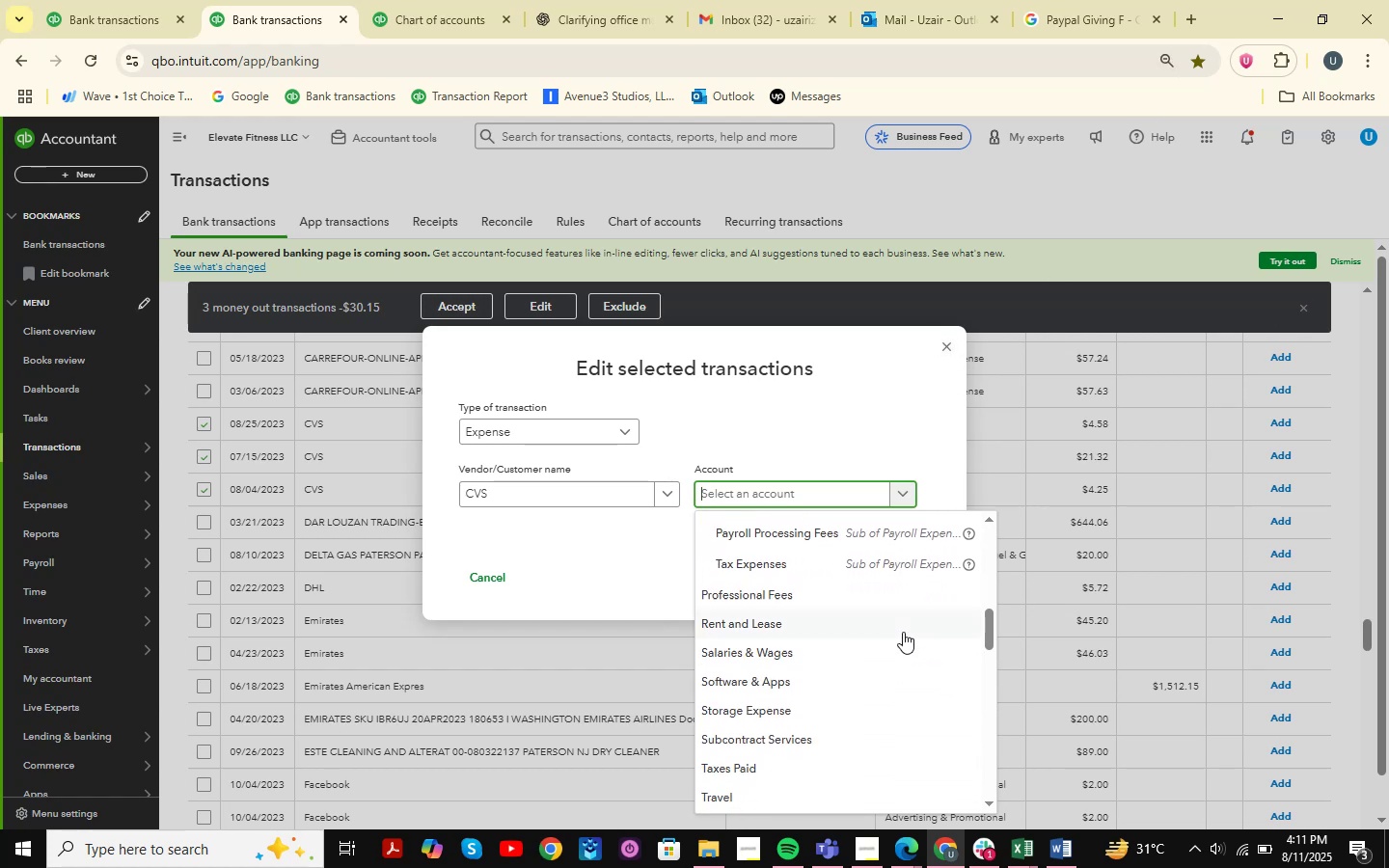 
scroll: coordinate [903, 632], scroll_direction: up, amount: 12.0
 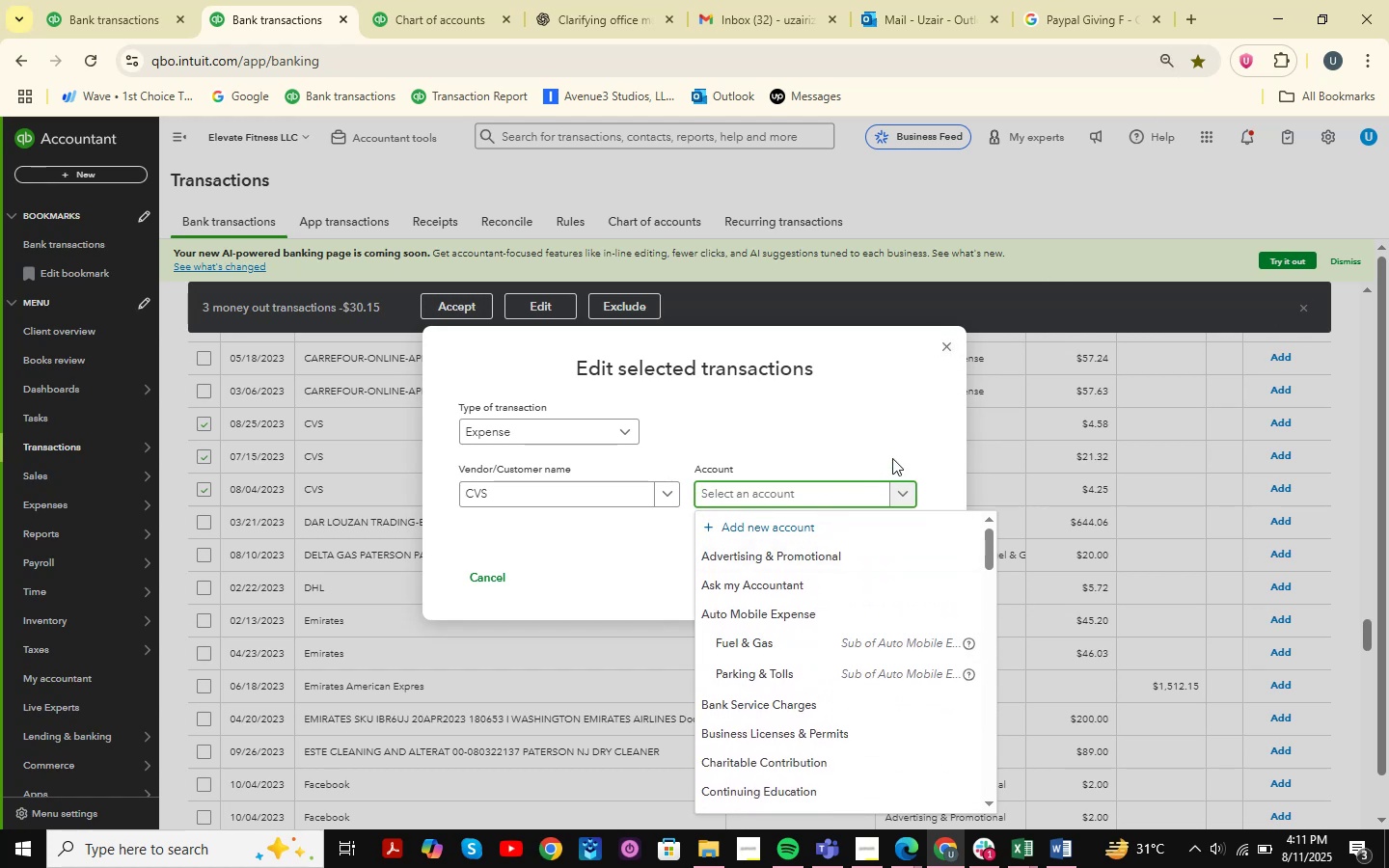 
type(Office E)
key(Tab)
type(xpOffice )
 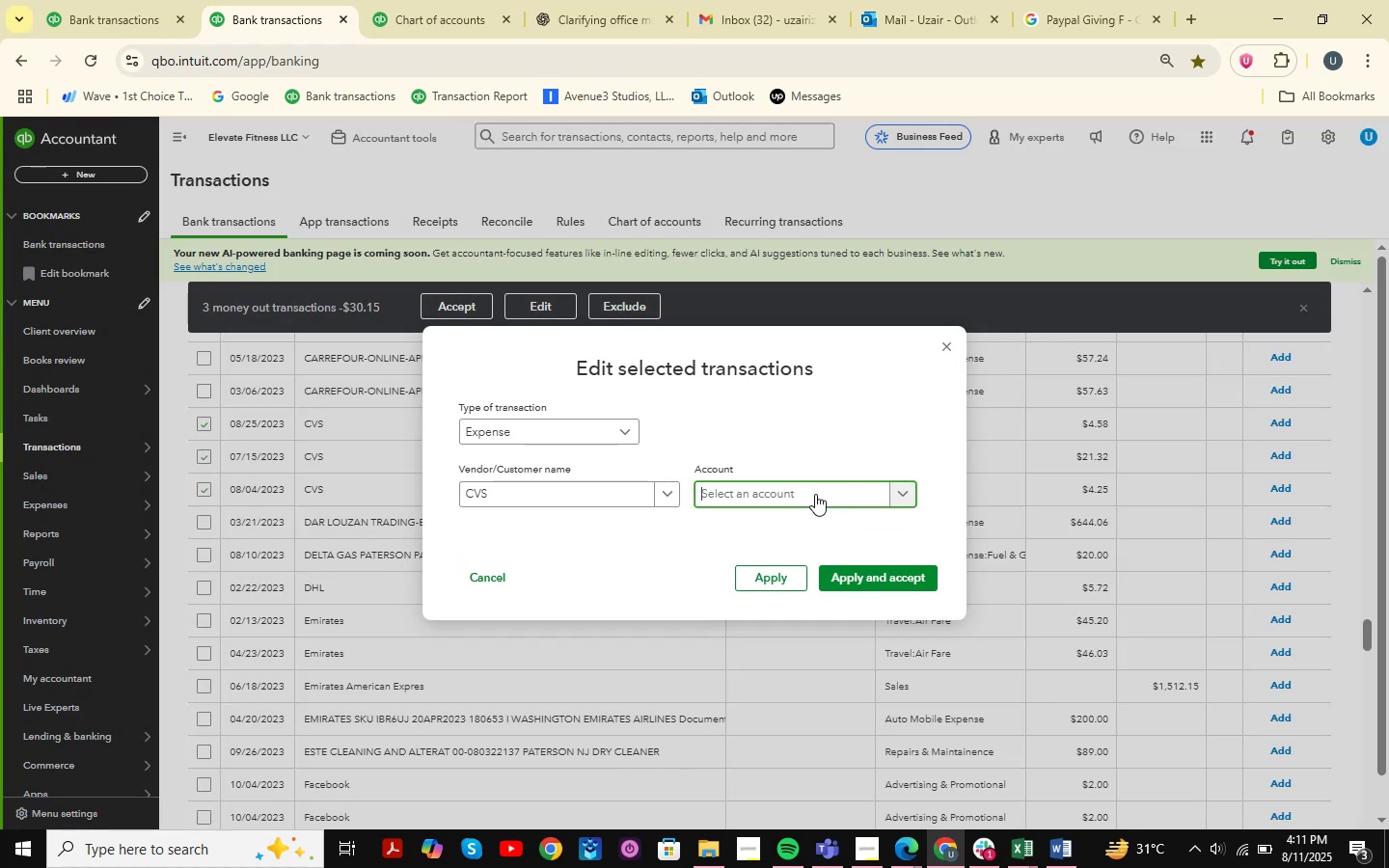 
left_click([815, 494])
 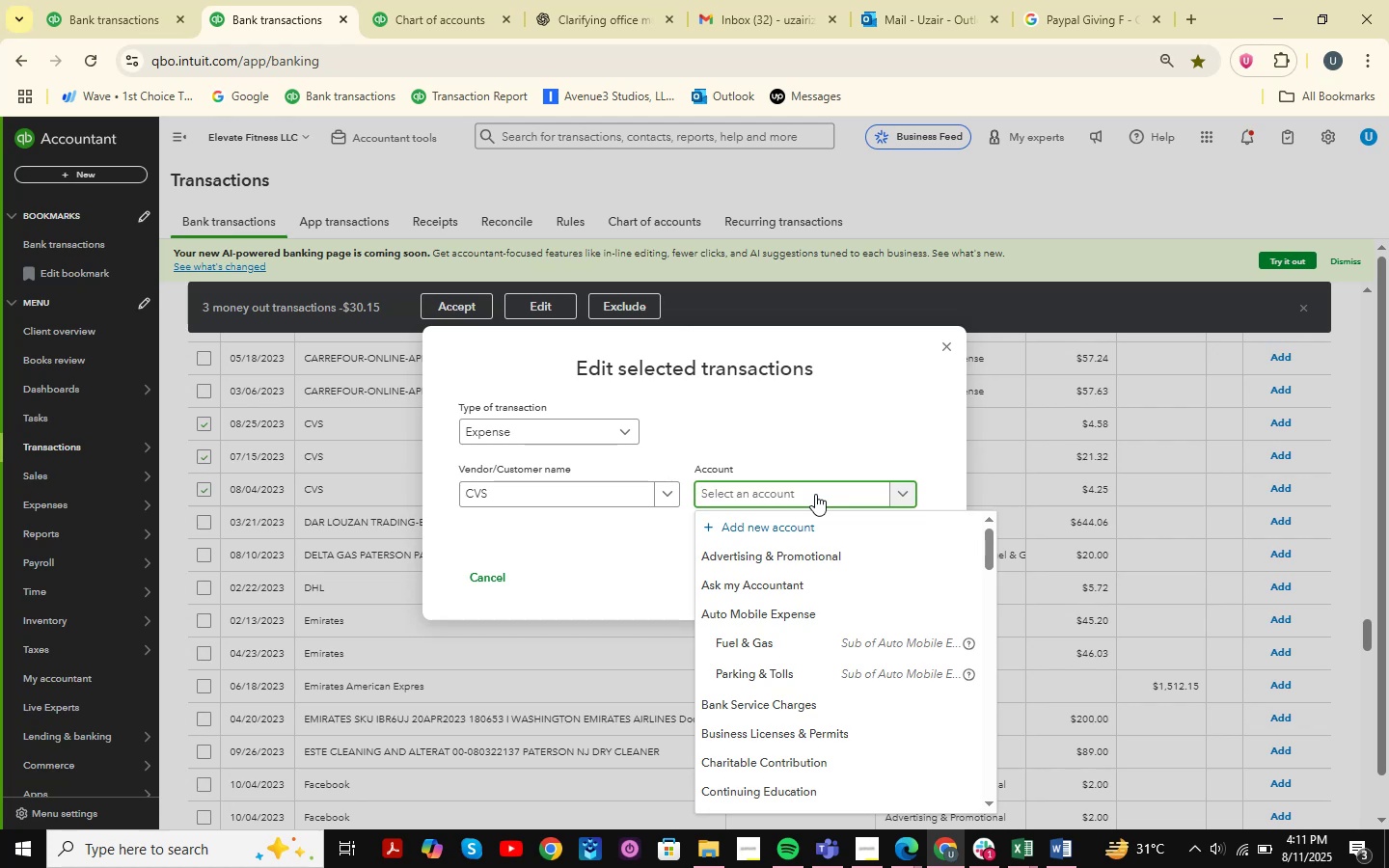 
type(Office Expenses )
 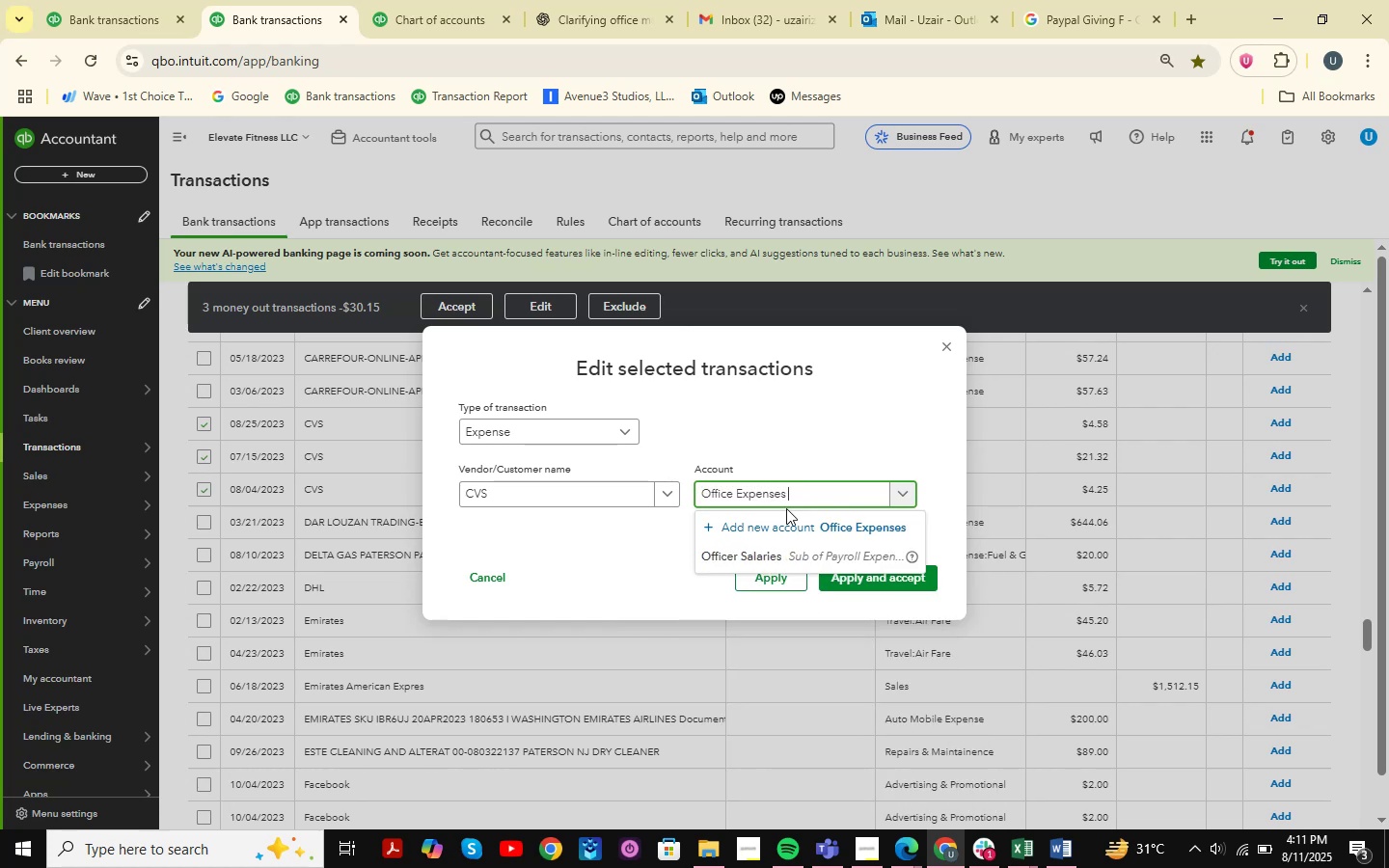 
left_click([787, 520])
 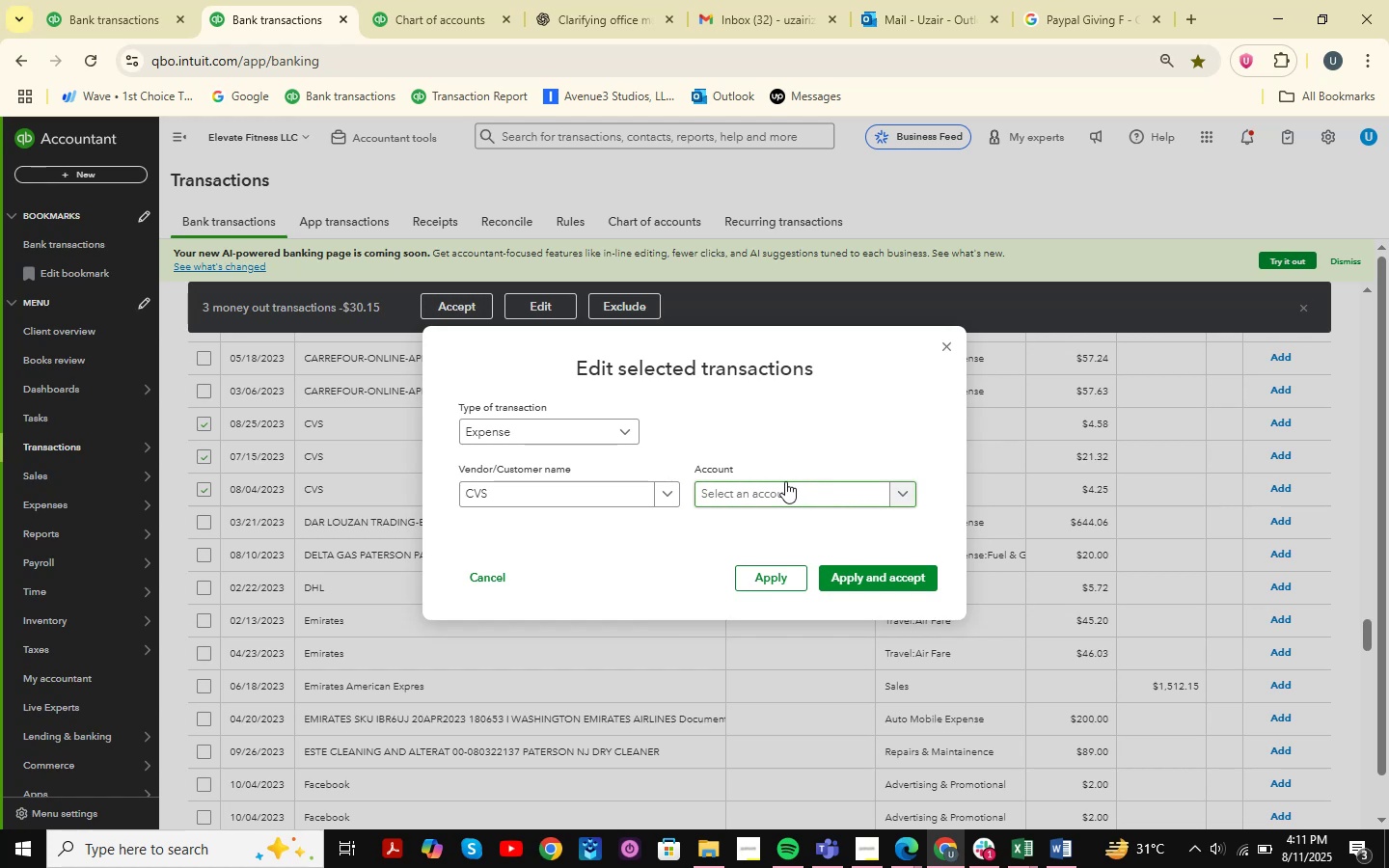 
wait(7.52)
 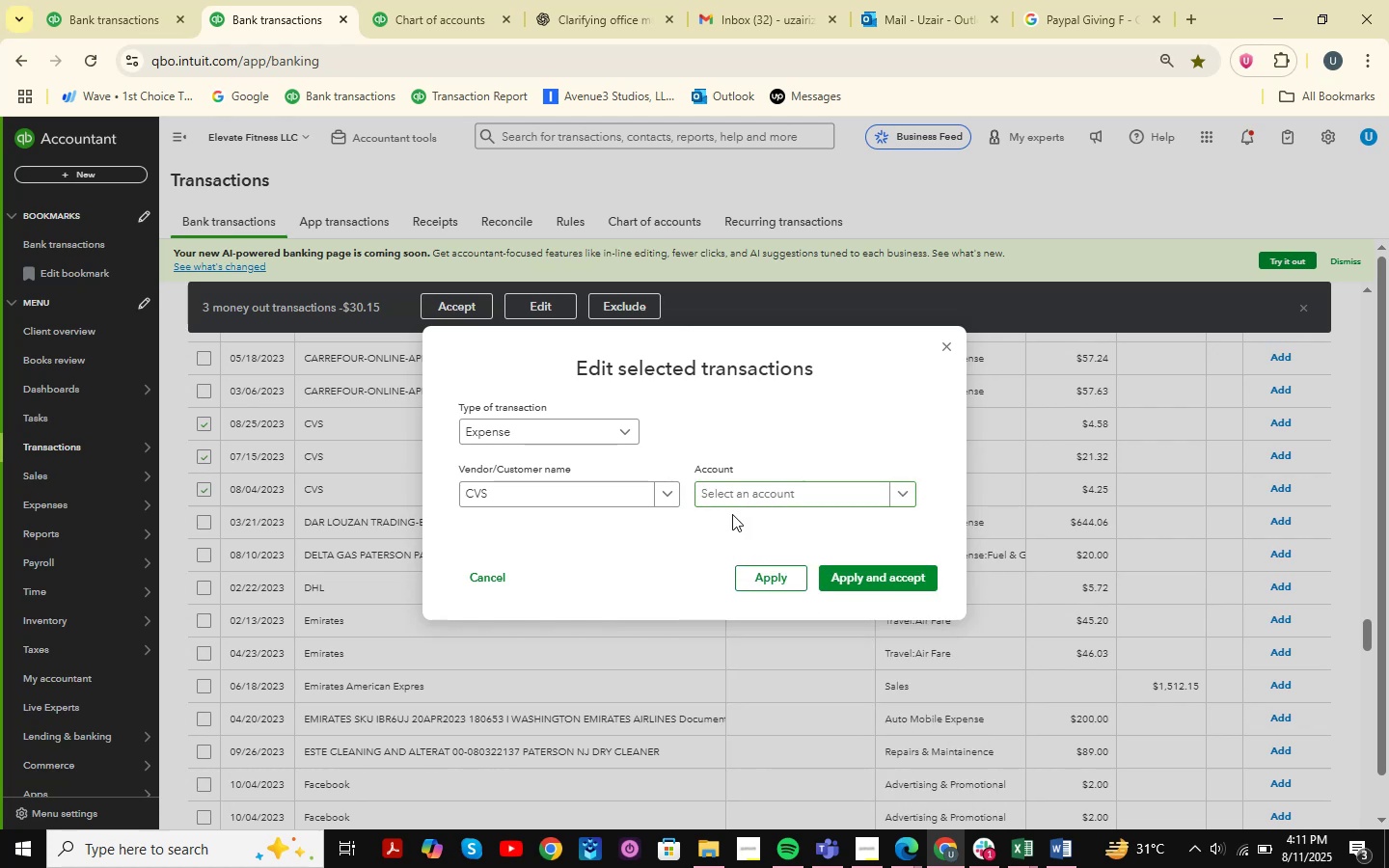 
left_click([814, 484])
 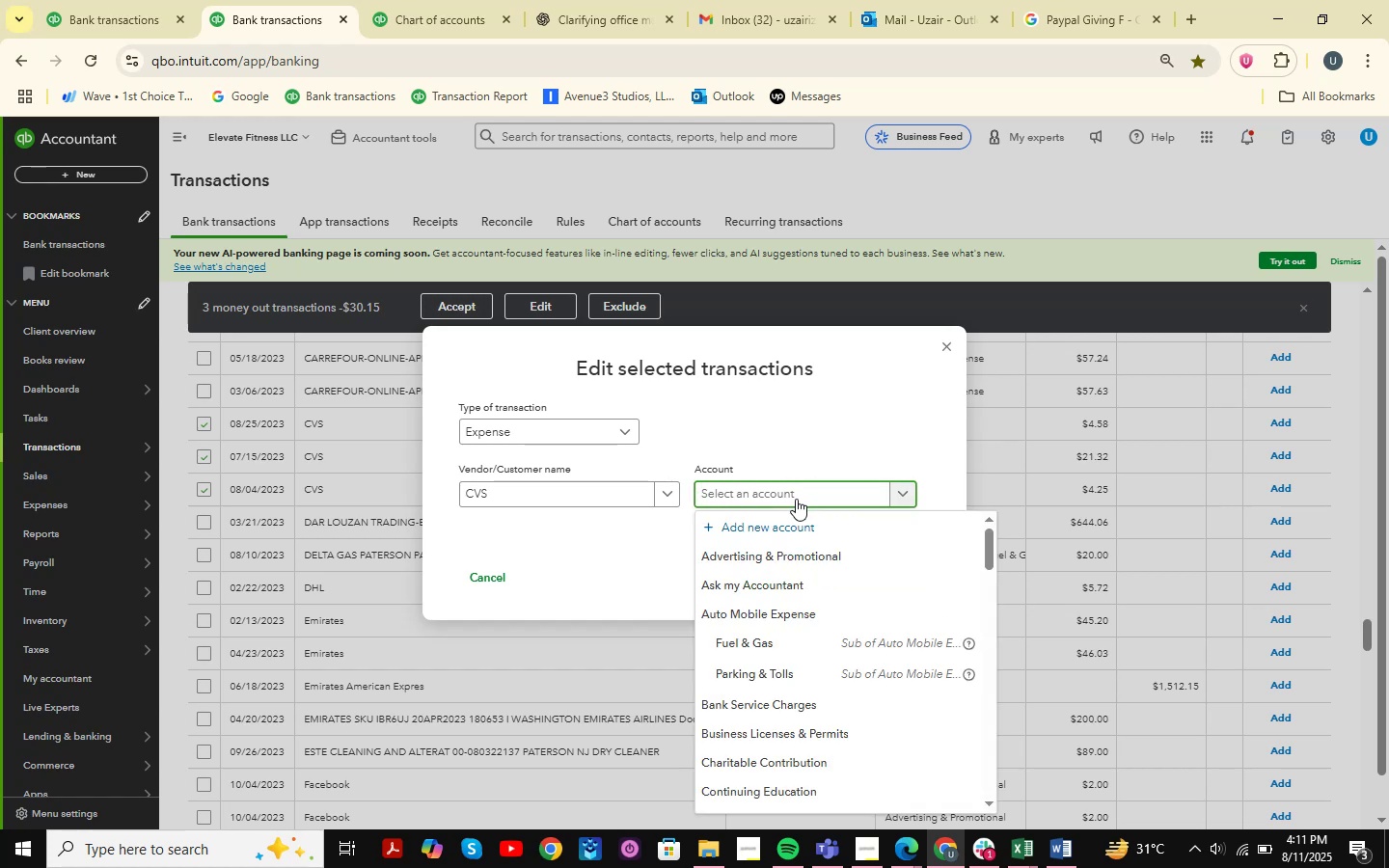 
type(Office Expenses )
 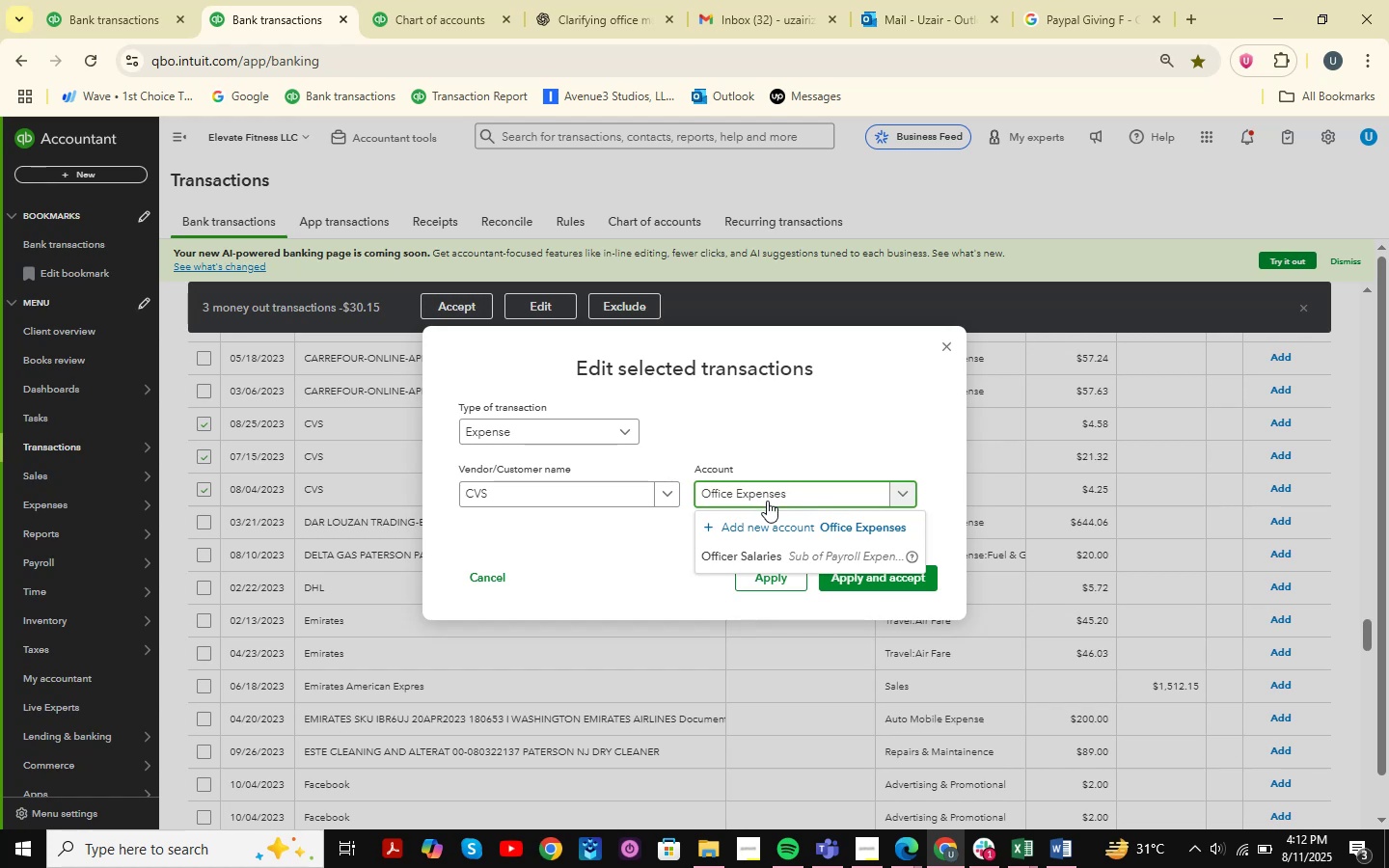 
left_click([791, 526])
 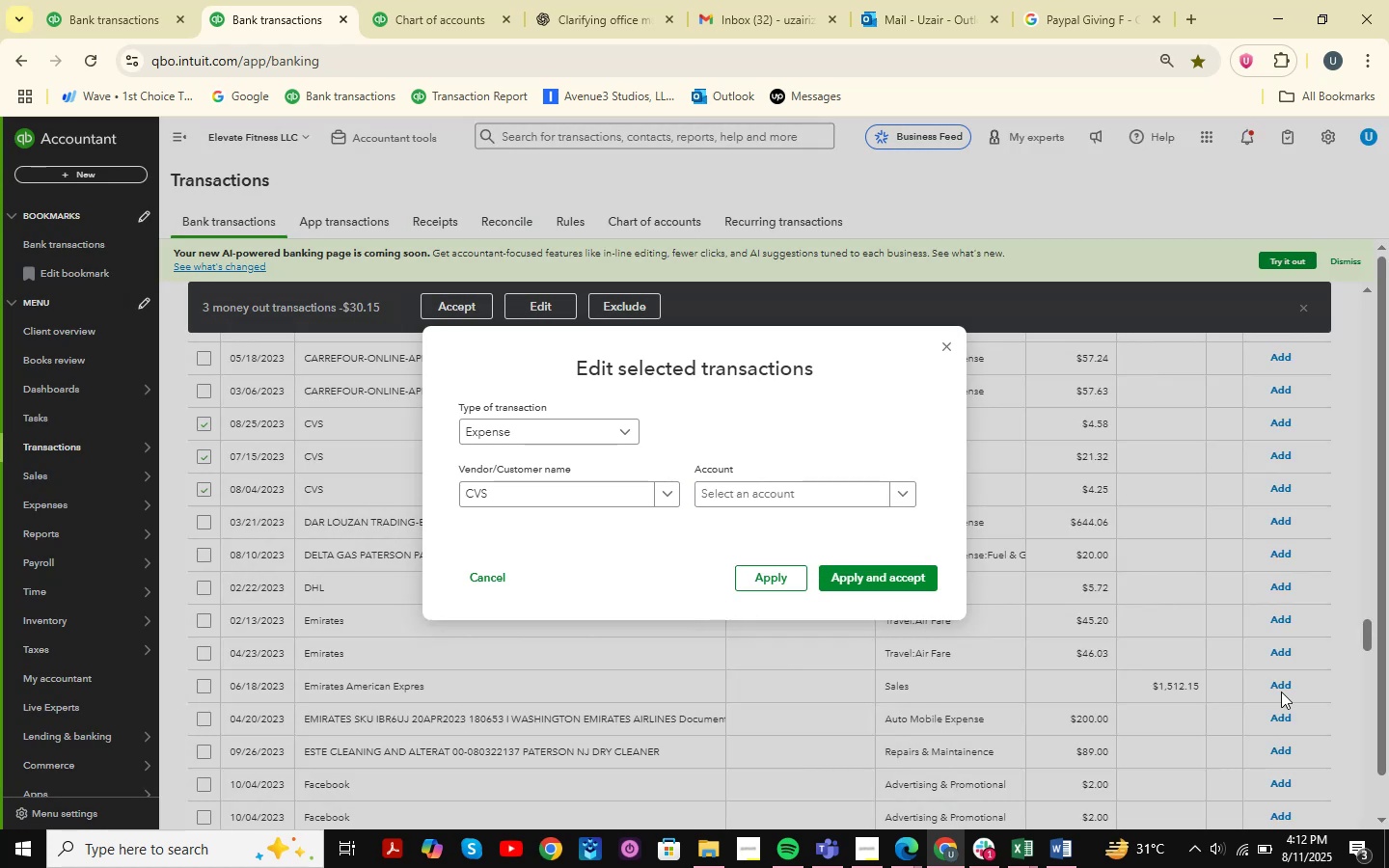 
wait(5.04)
 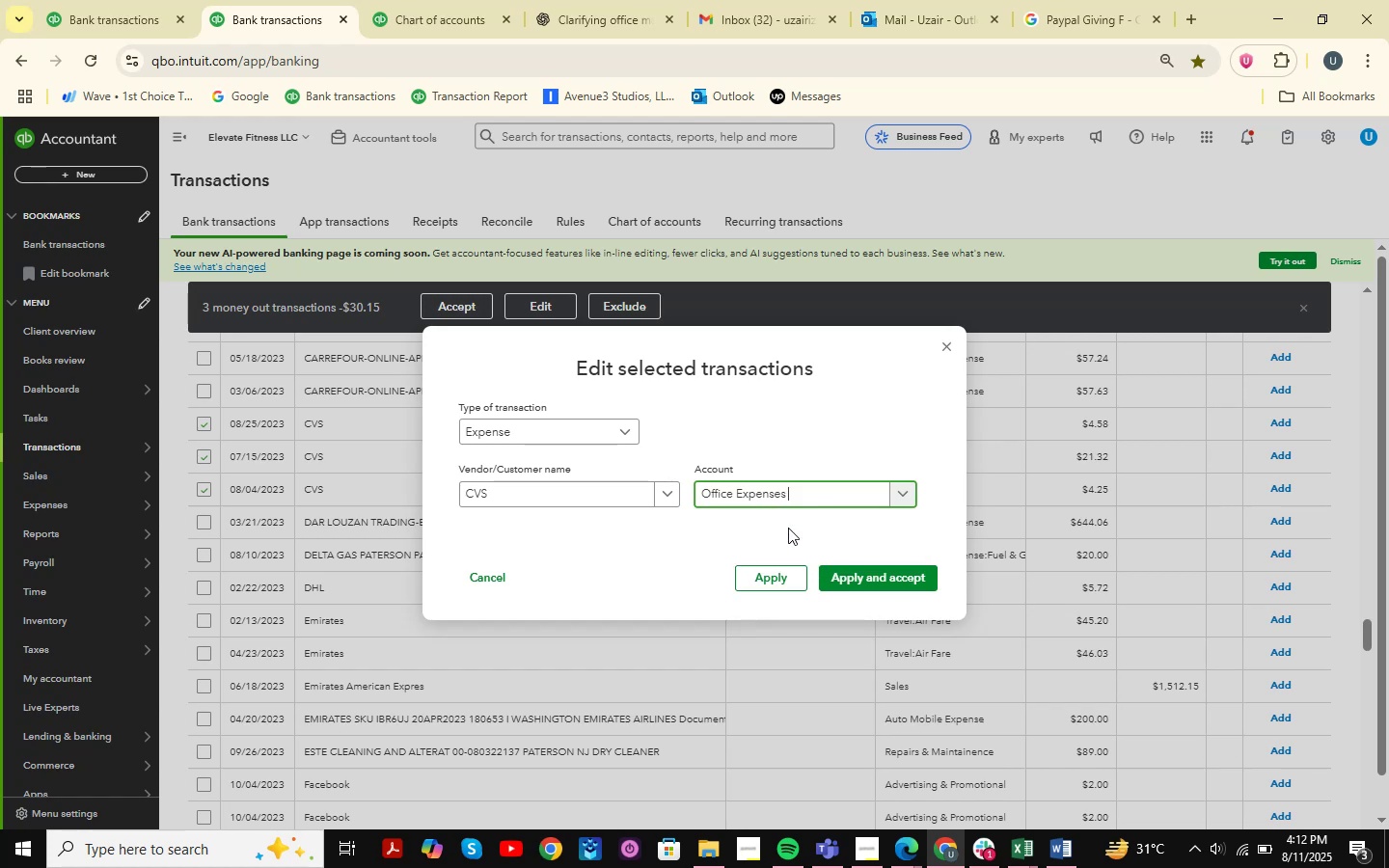 
left_click([948, 344])
 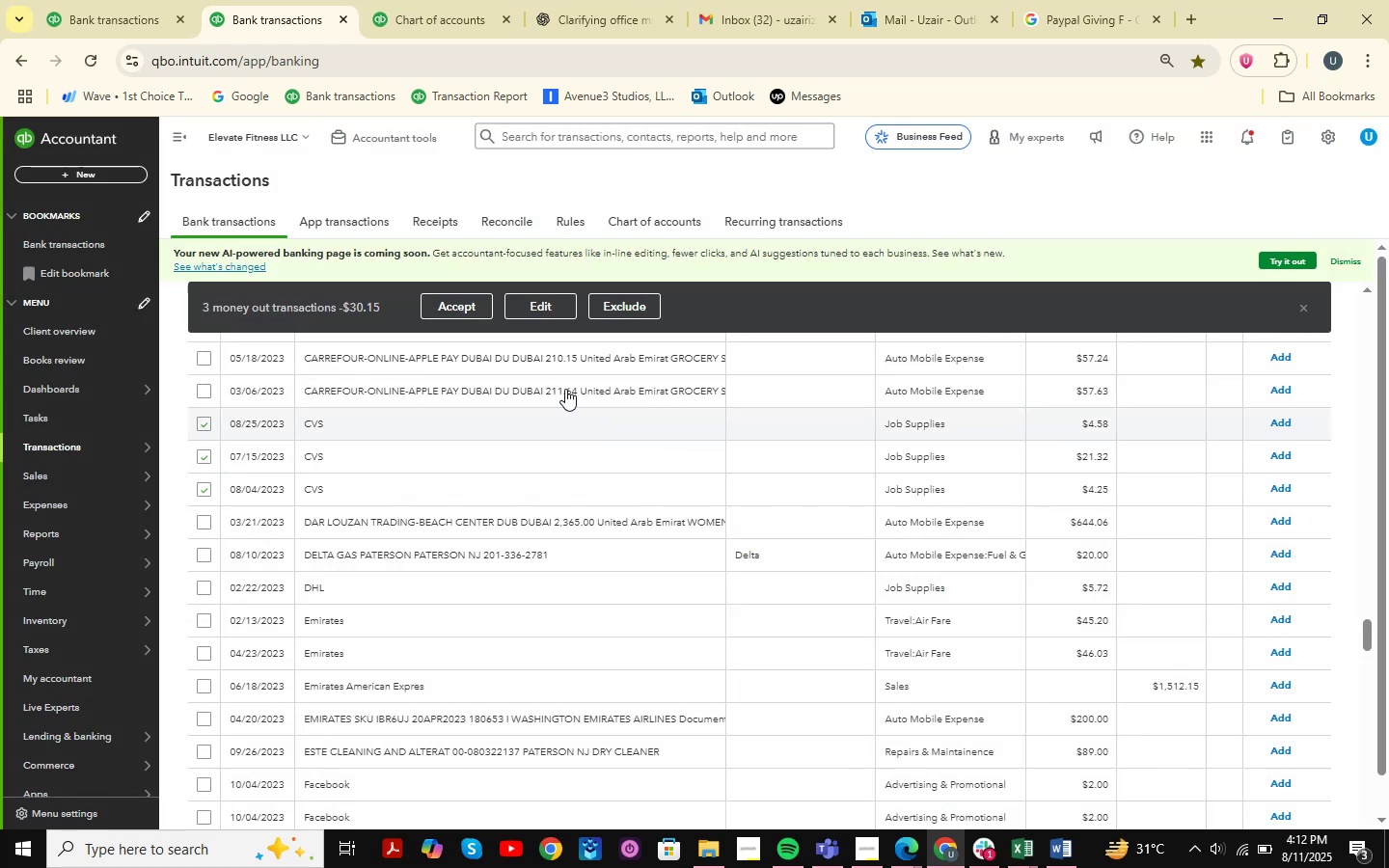 
left_click([549, 308])
 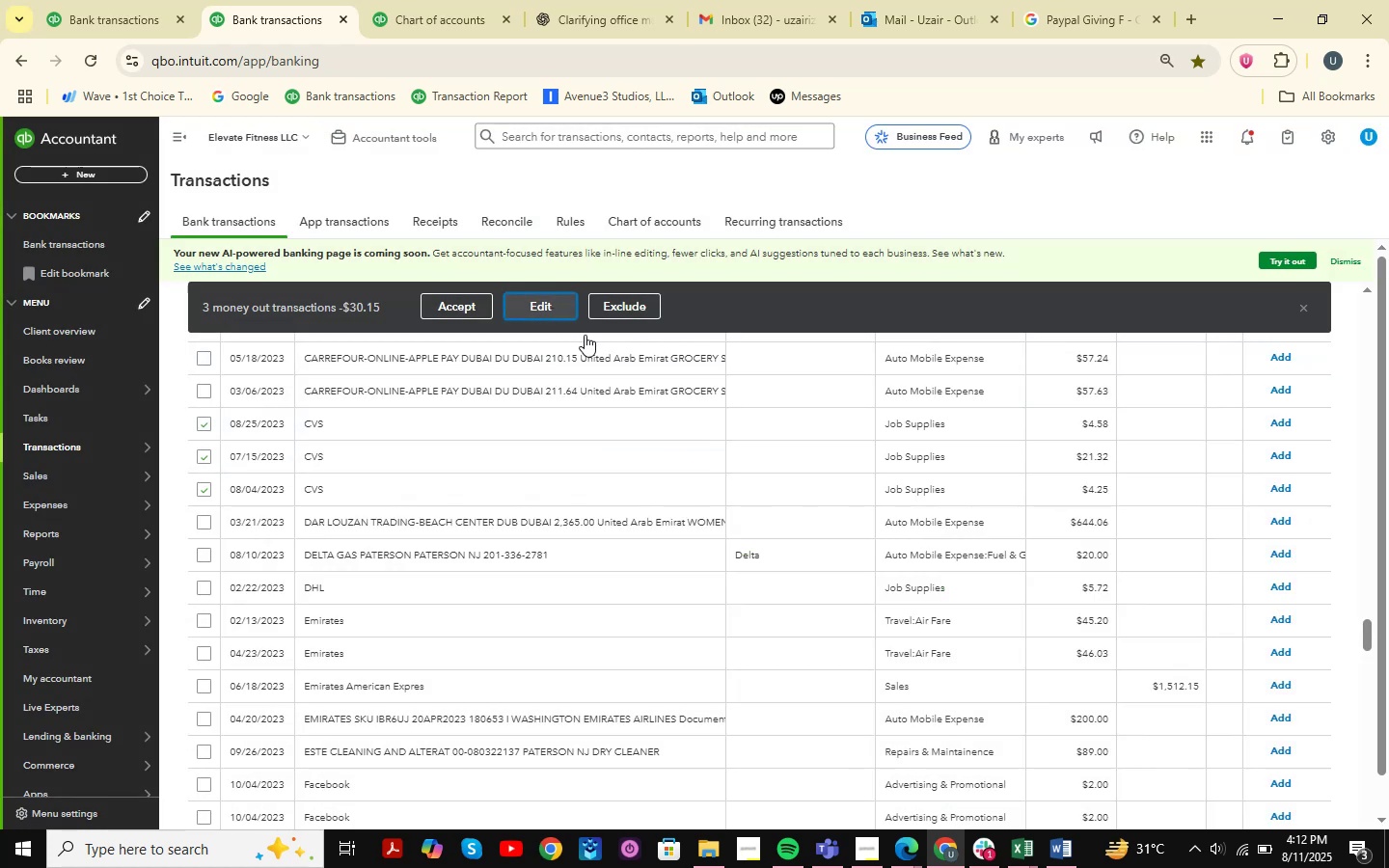 
mouse_move([653, 434])
 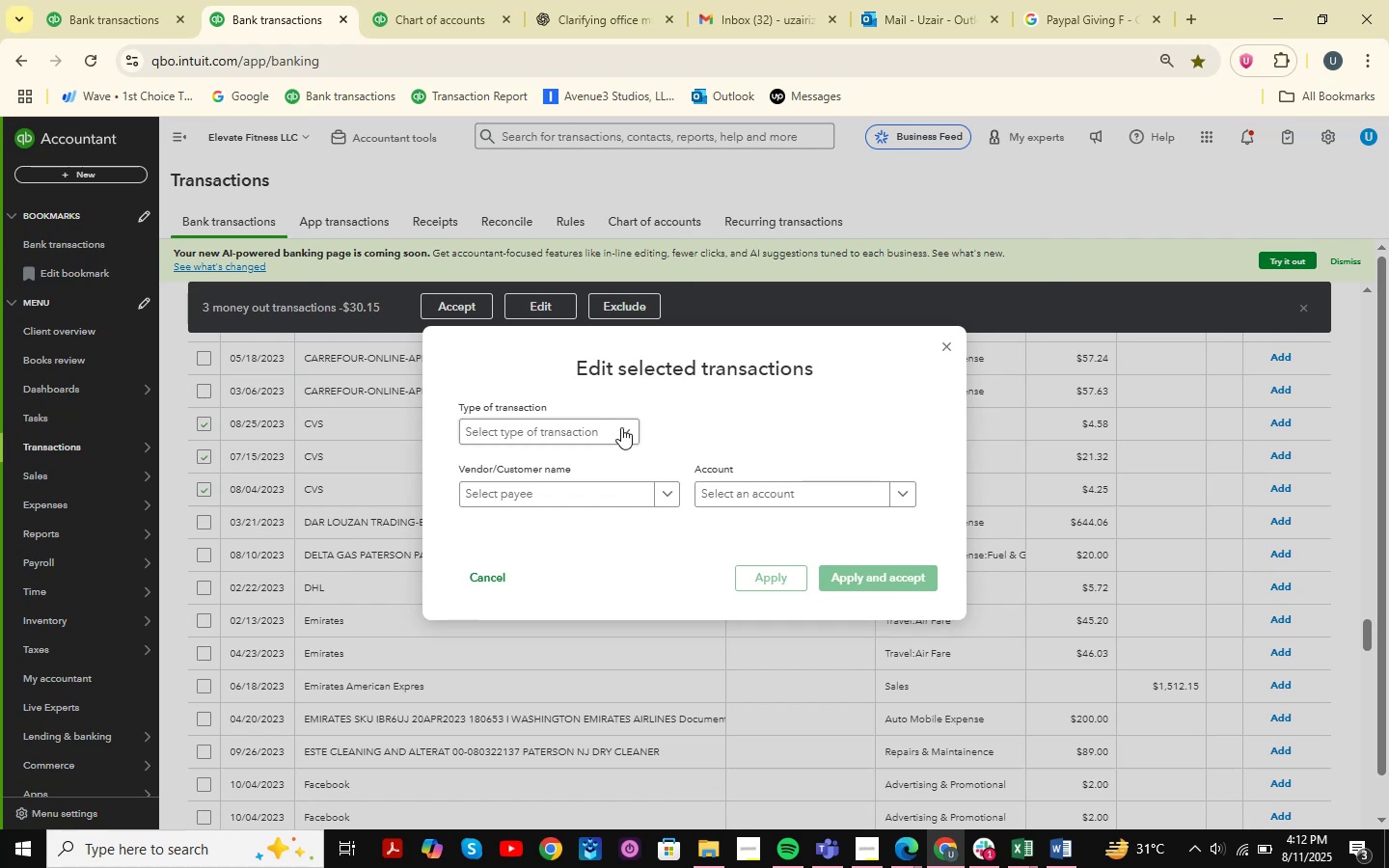 
left_click([621, 427])
 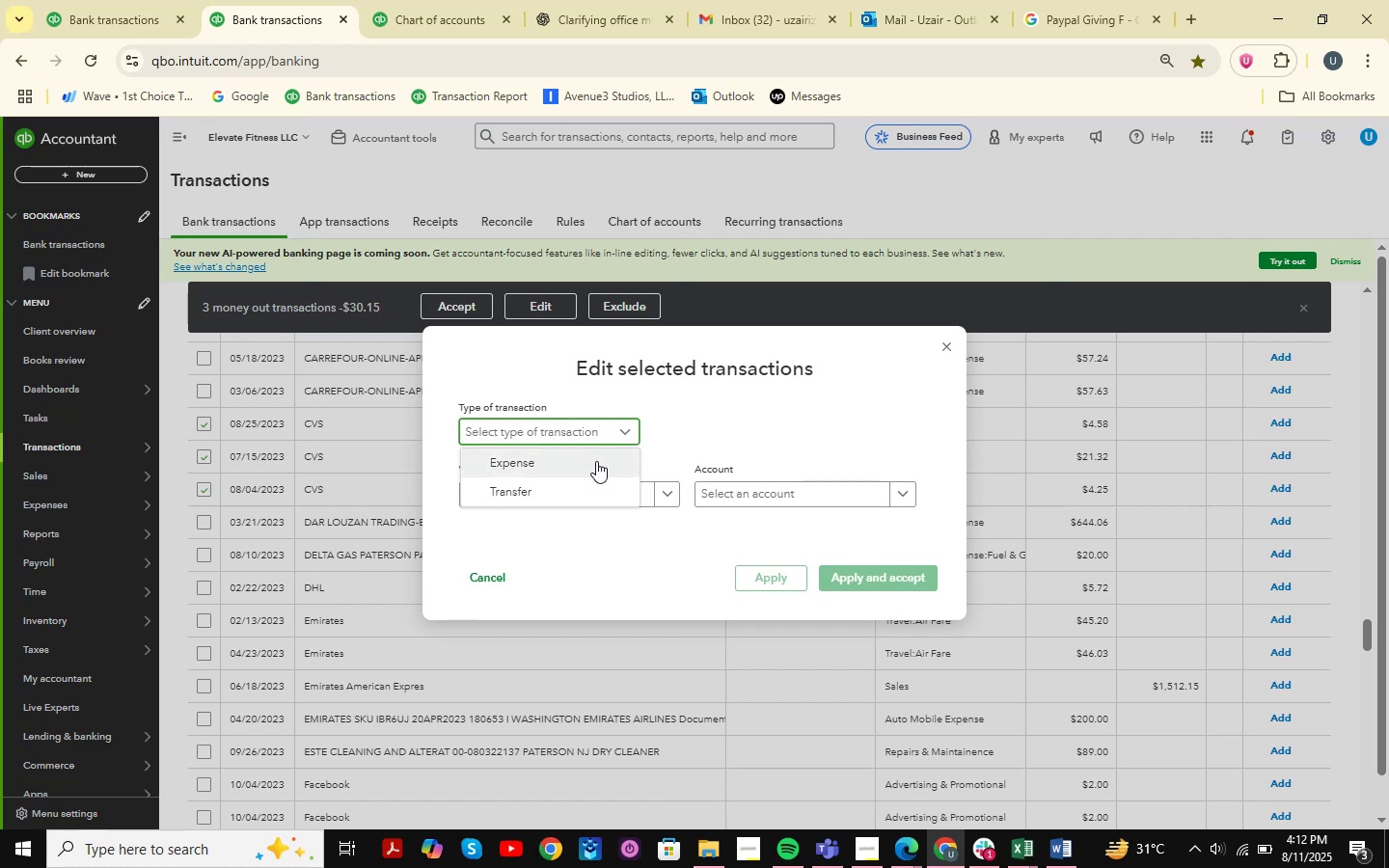 
left_click([595, 463])
 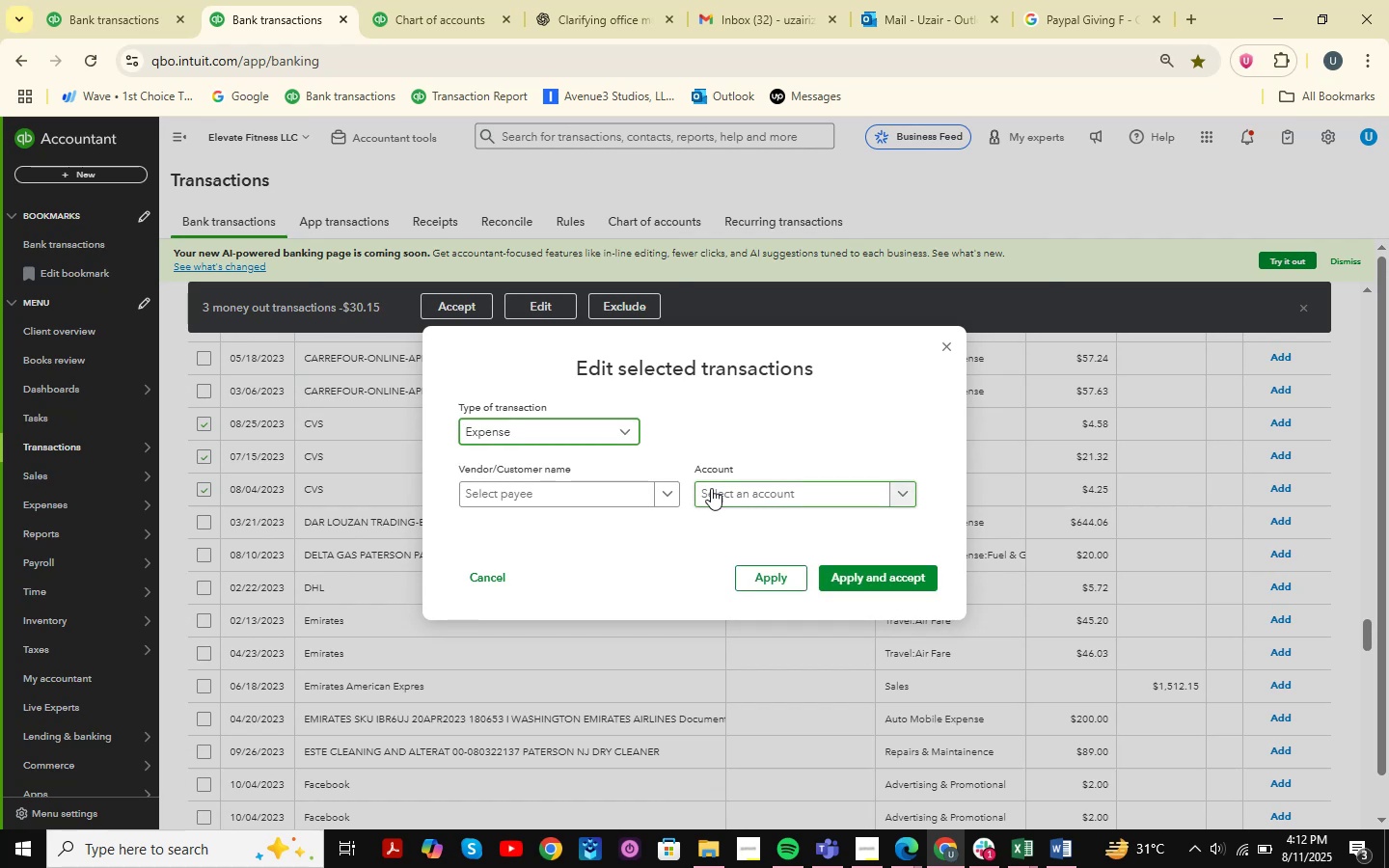 
left_click([764, 497])
 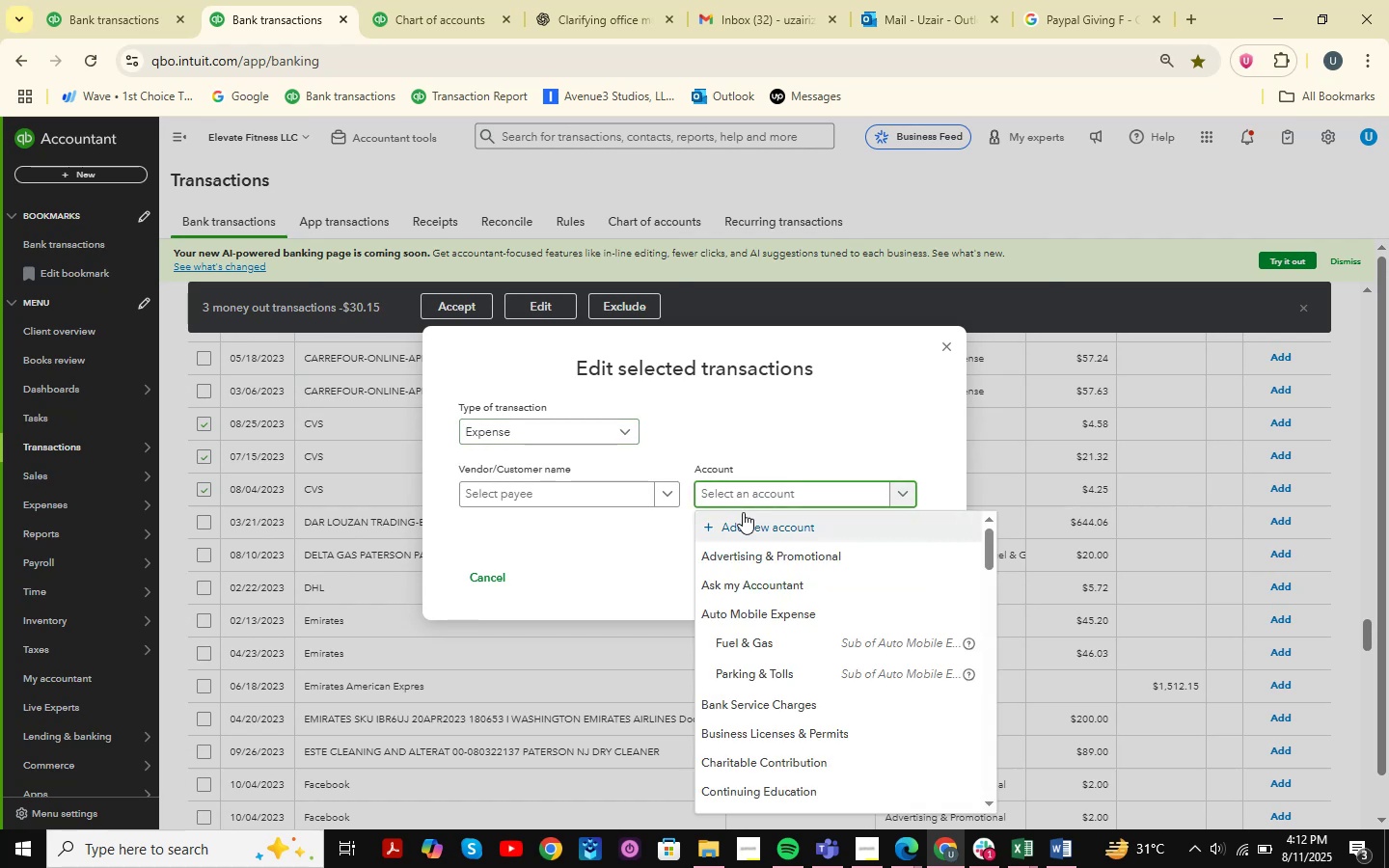 
type(Office Exep)
key(Backspace)
key(Backspace)
type(penses )
 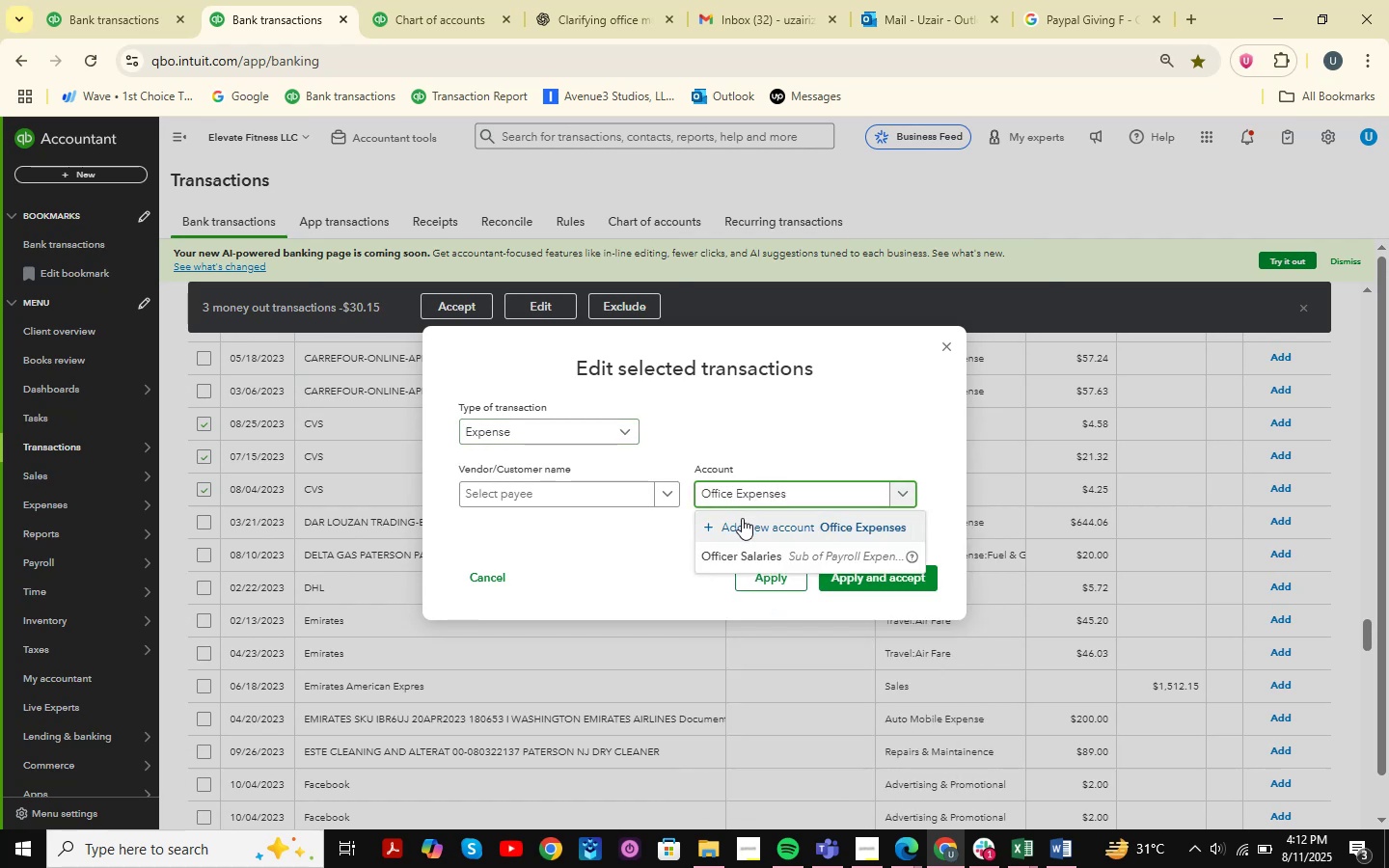 
left_click([751, 523])
 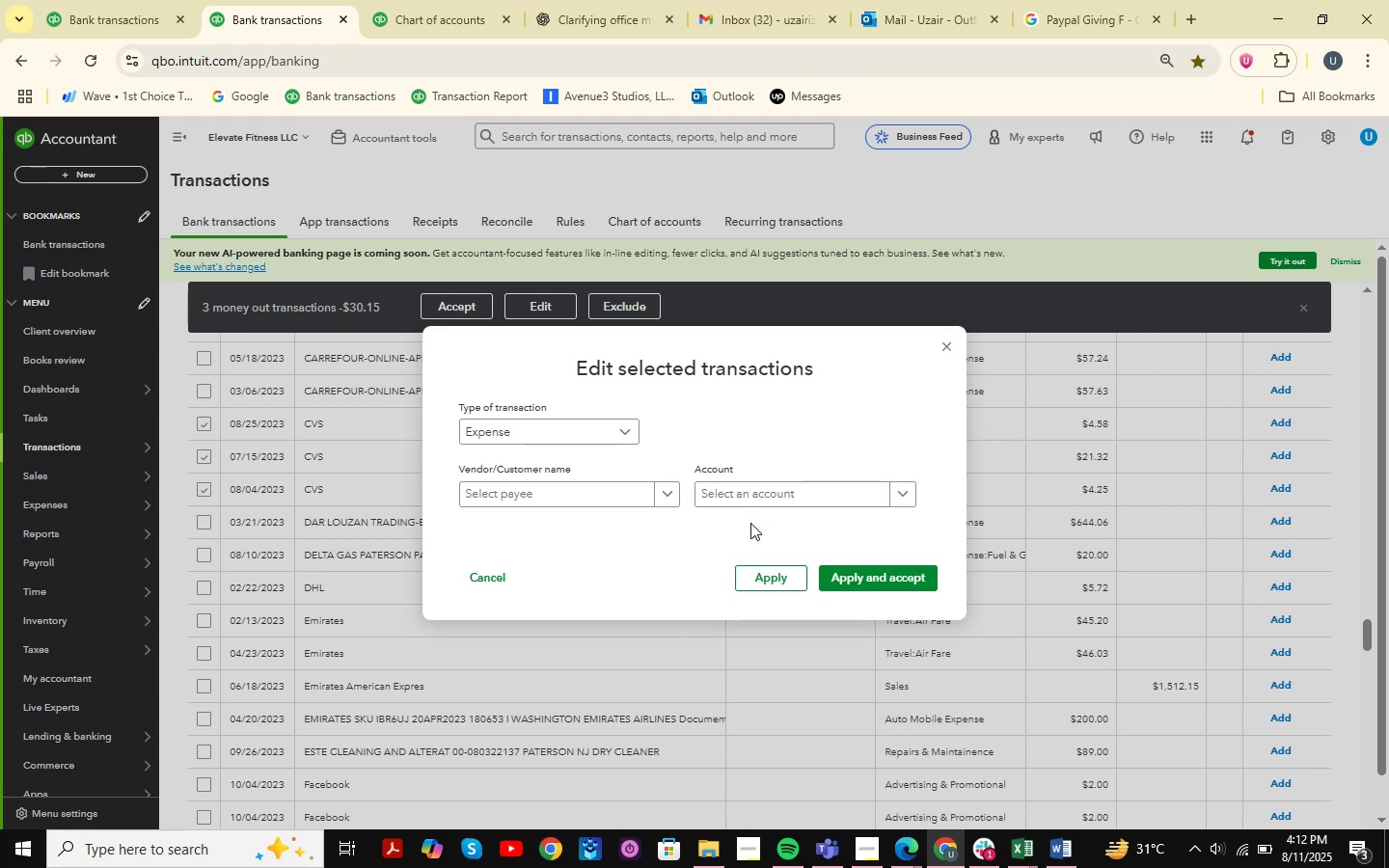 
left_click([764, 501])
 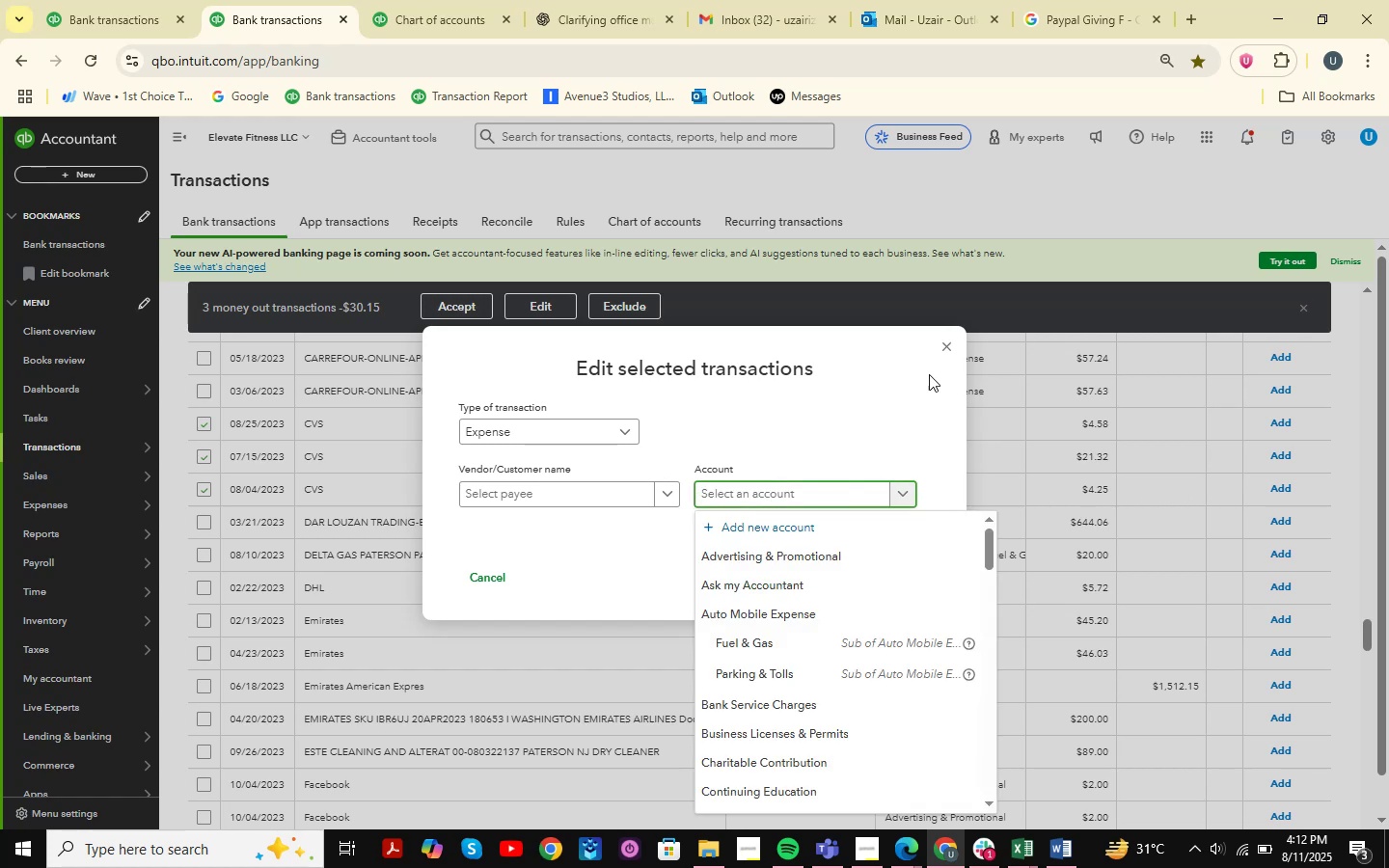 
left_click([942, 344])
 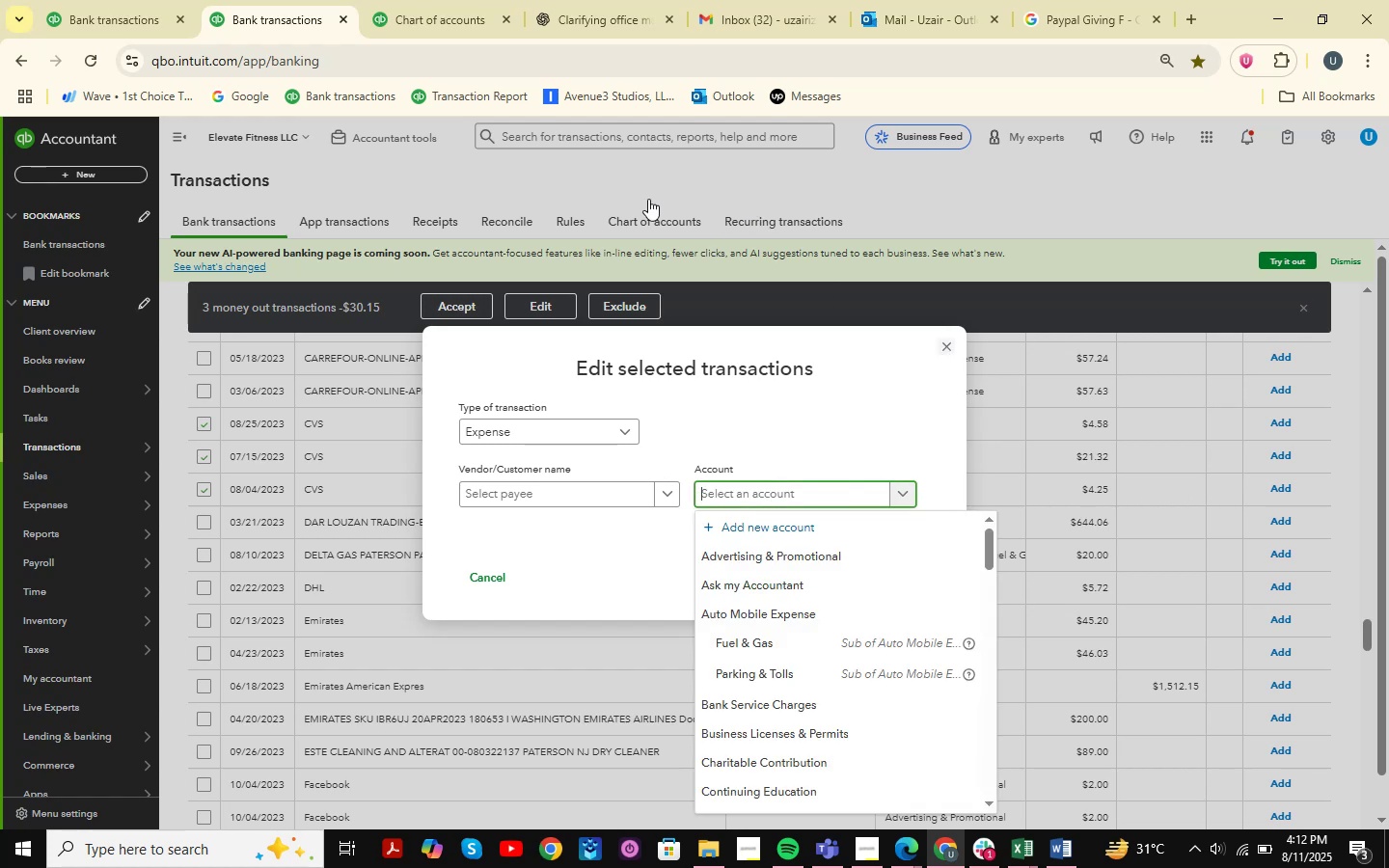 
left_click([422, 0])
 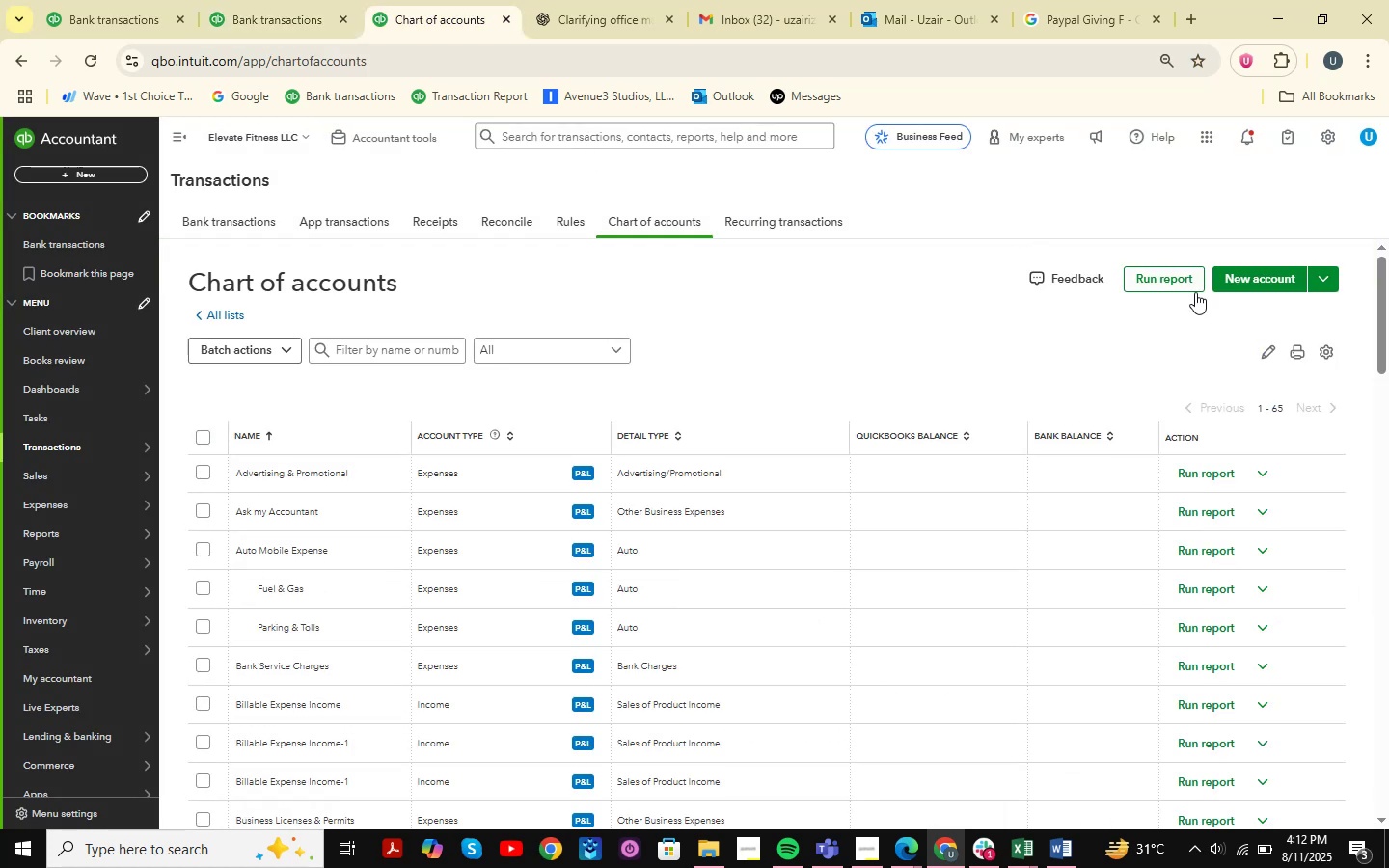 
left_click([1237, 278])
 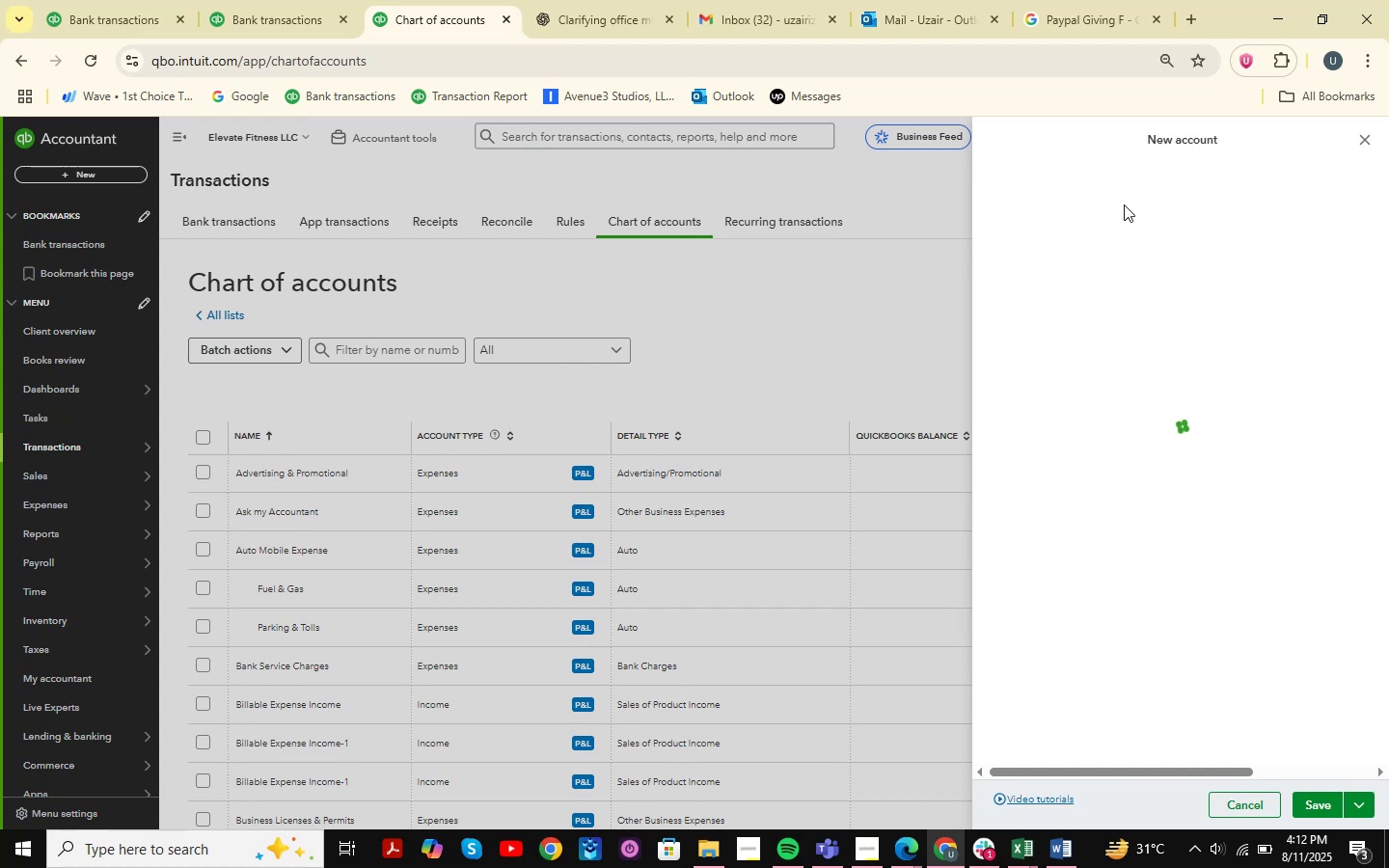 
wait(10.53)
 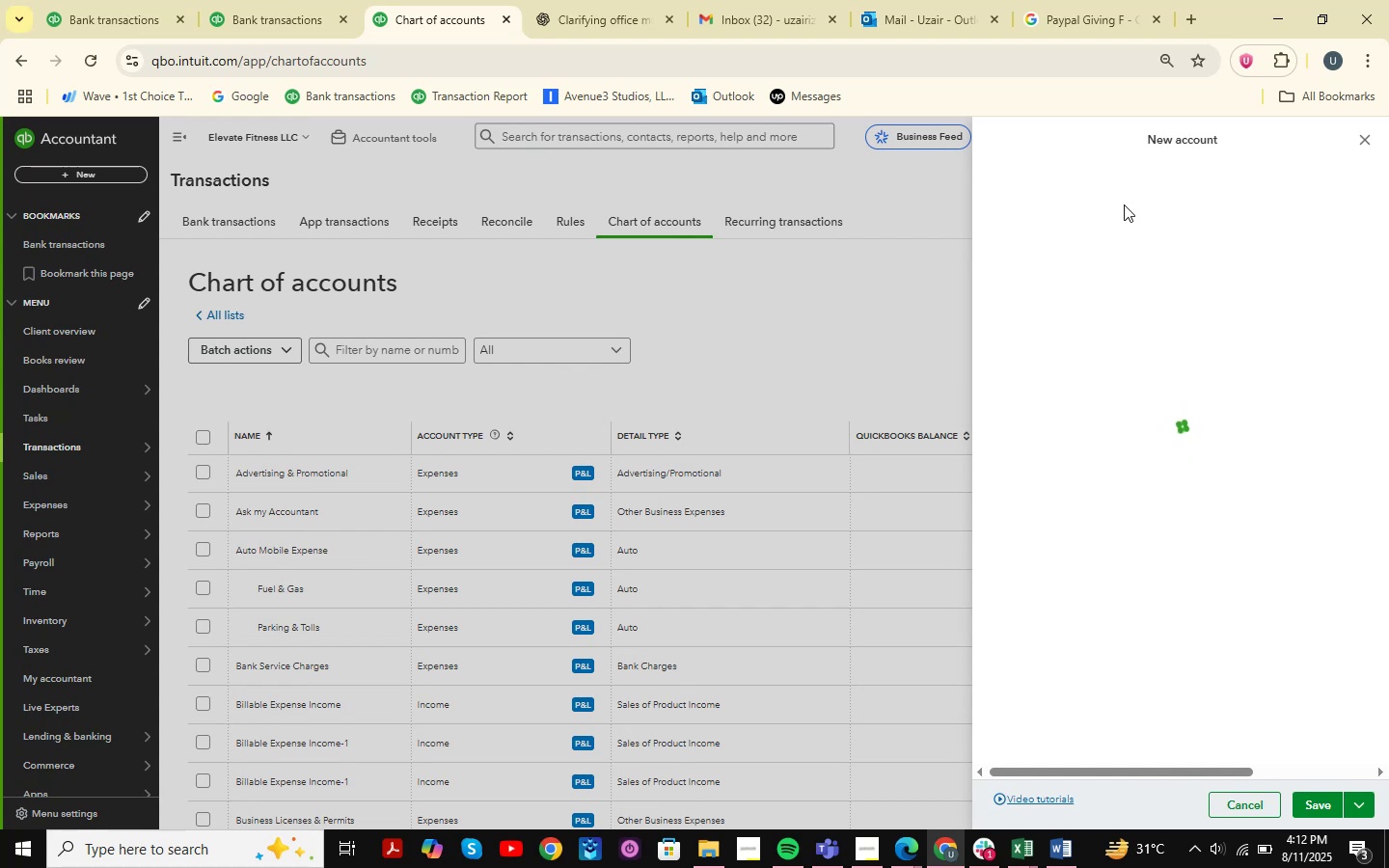 
left_click([1140, 189])
 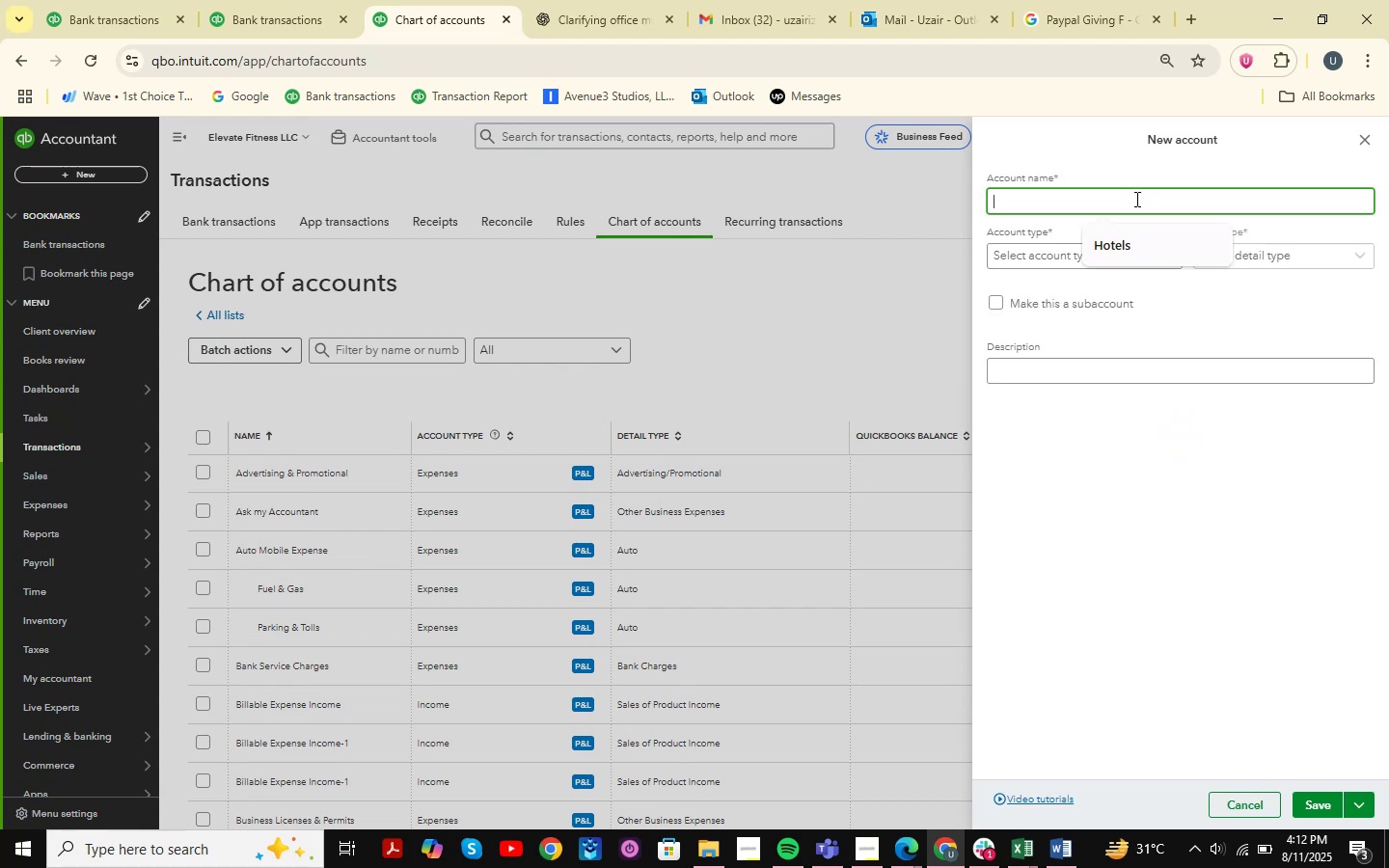 
type(Office Exe)
key(Backspace)
type(penses )
 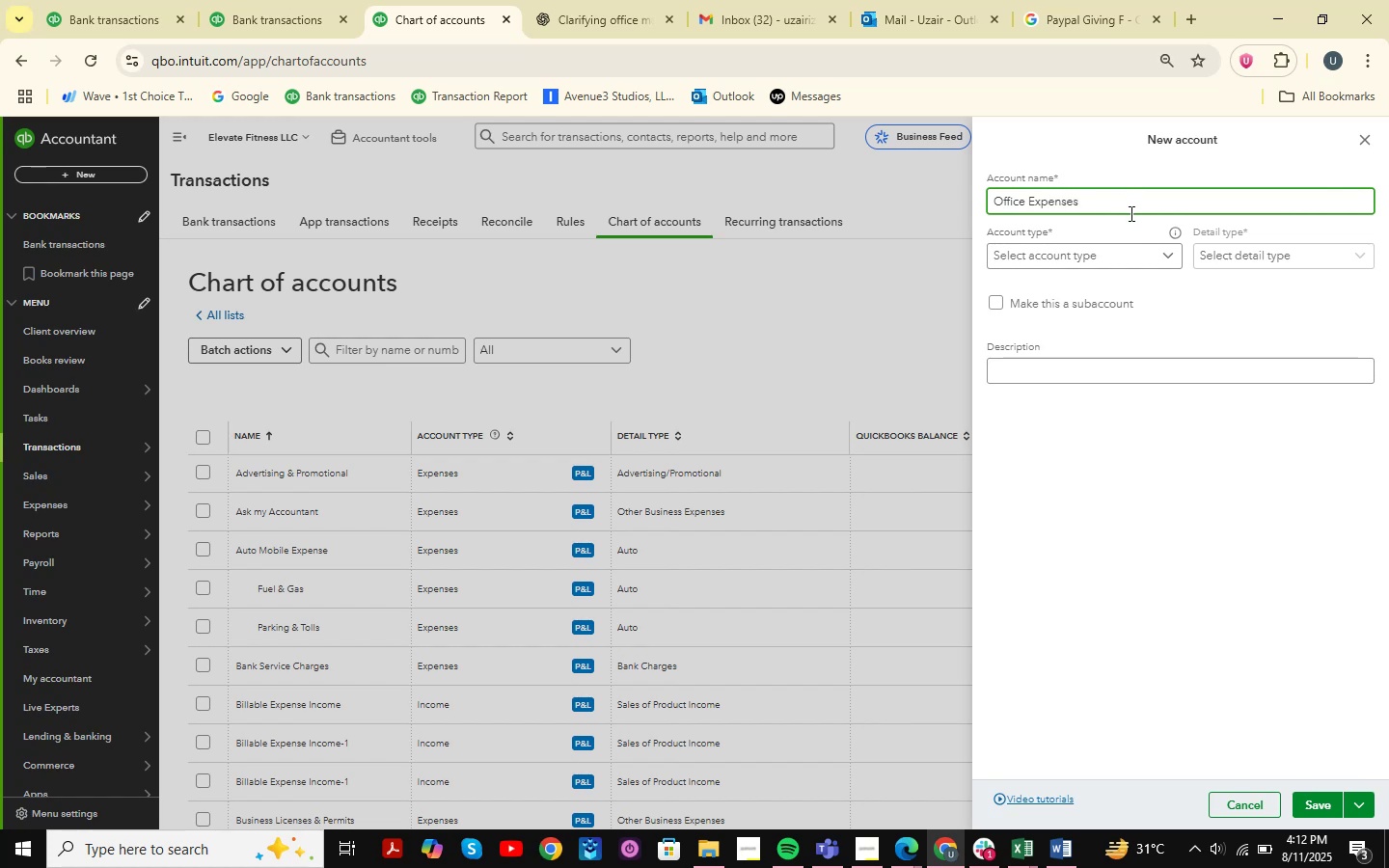 
left_click([1135, 250])
 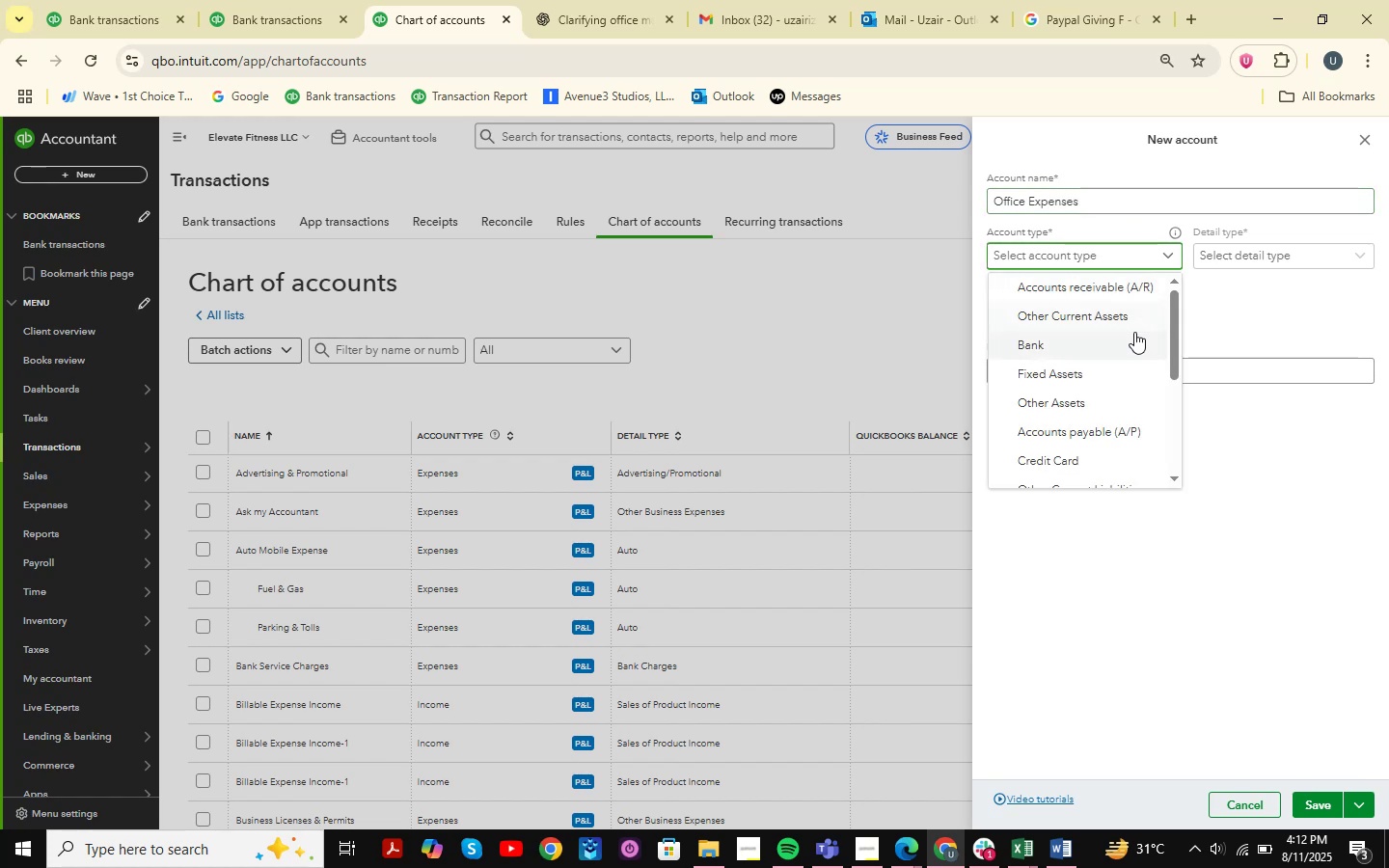 
scroll: coordinate [1111, 406], scroll_direction: down, amount: 4.0
 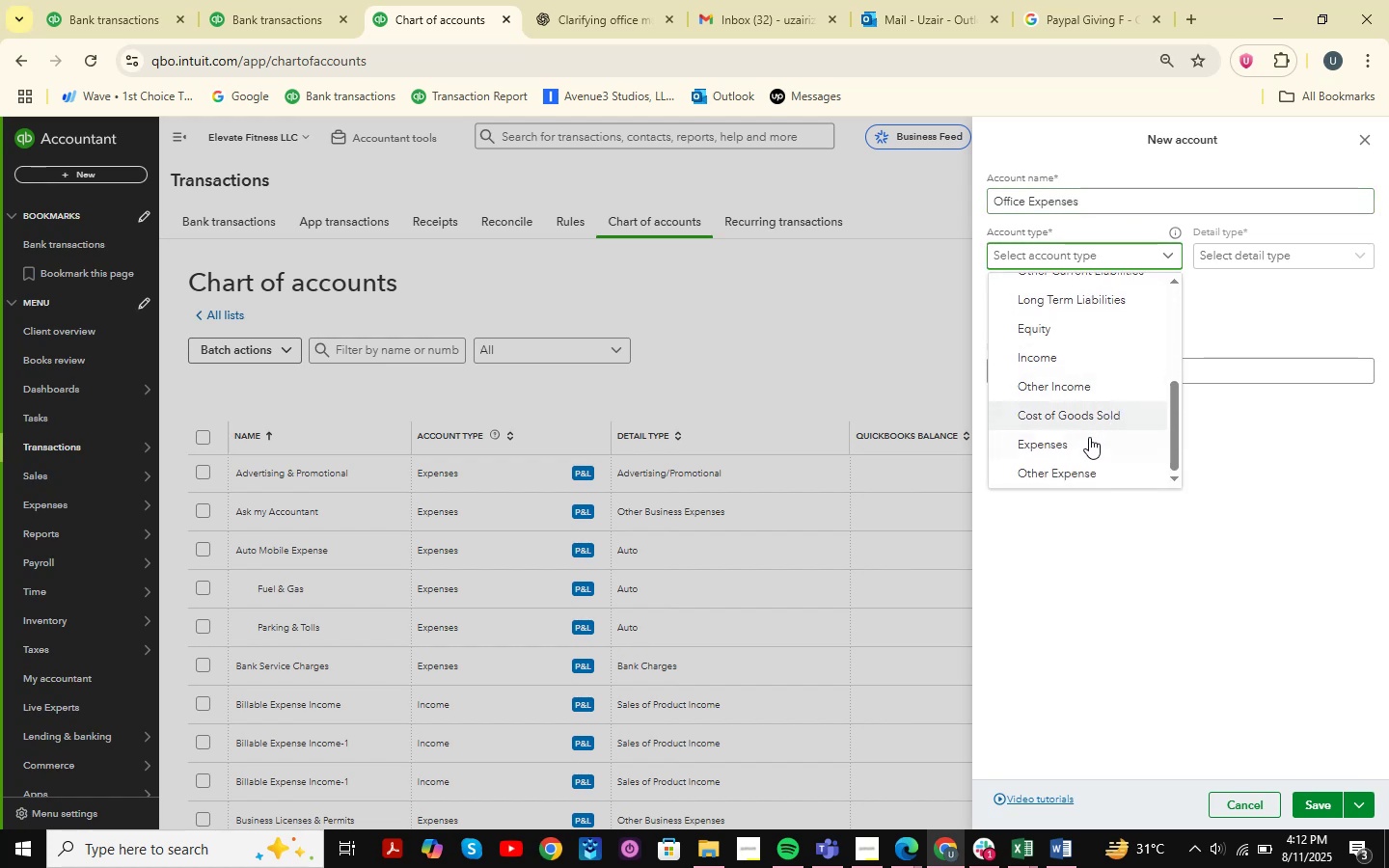 
left_click([1088, 440])
 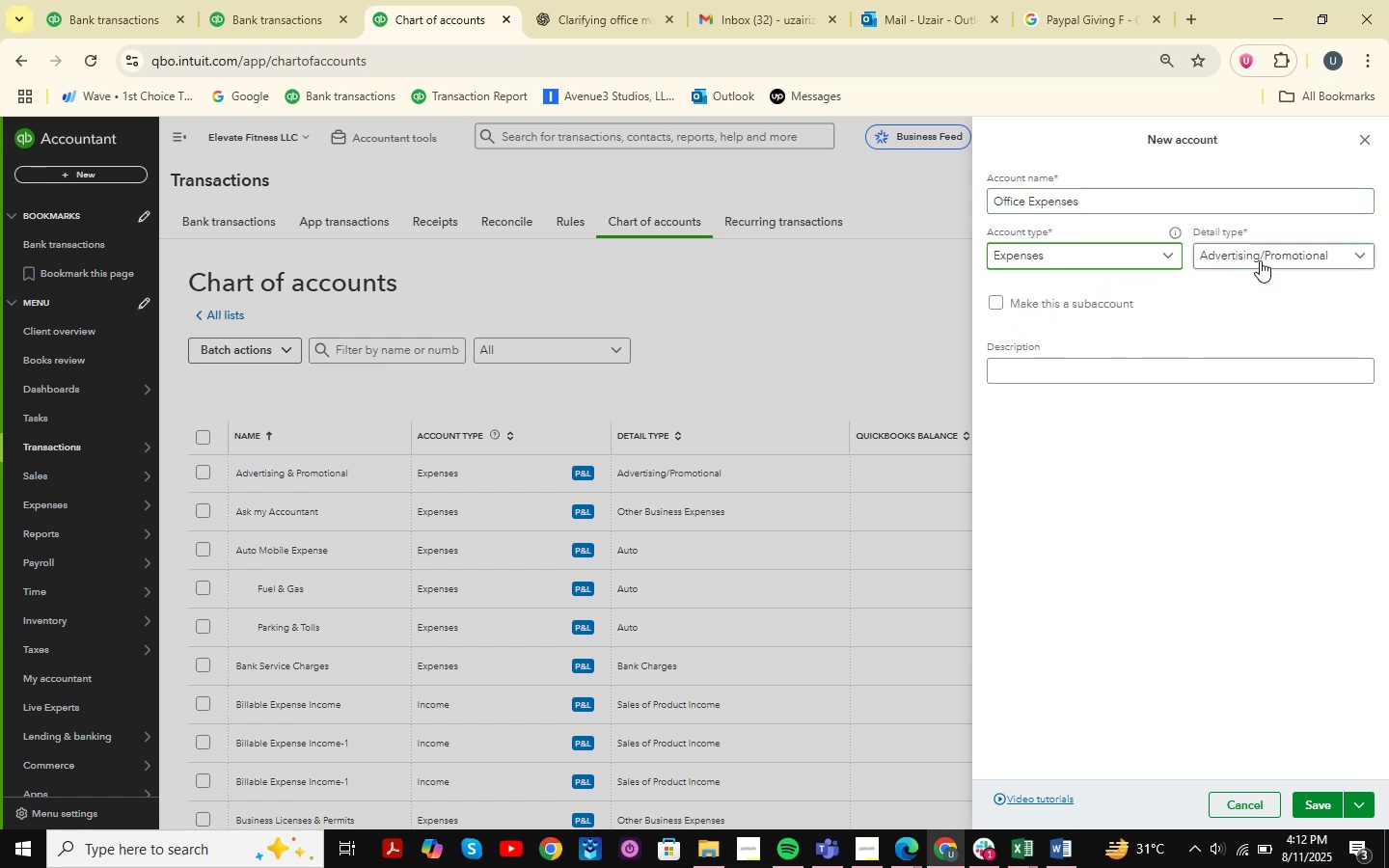 